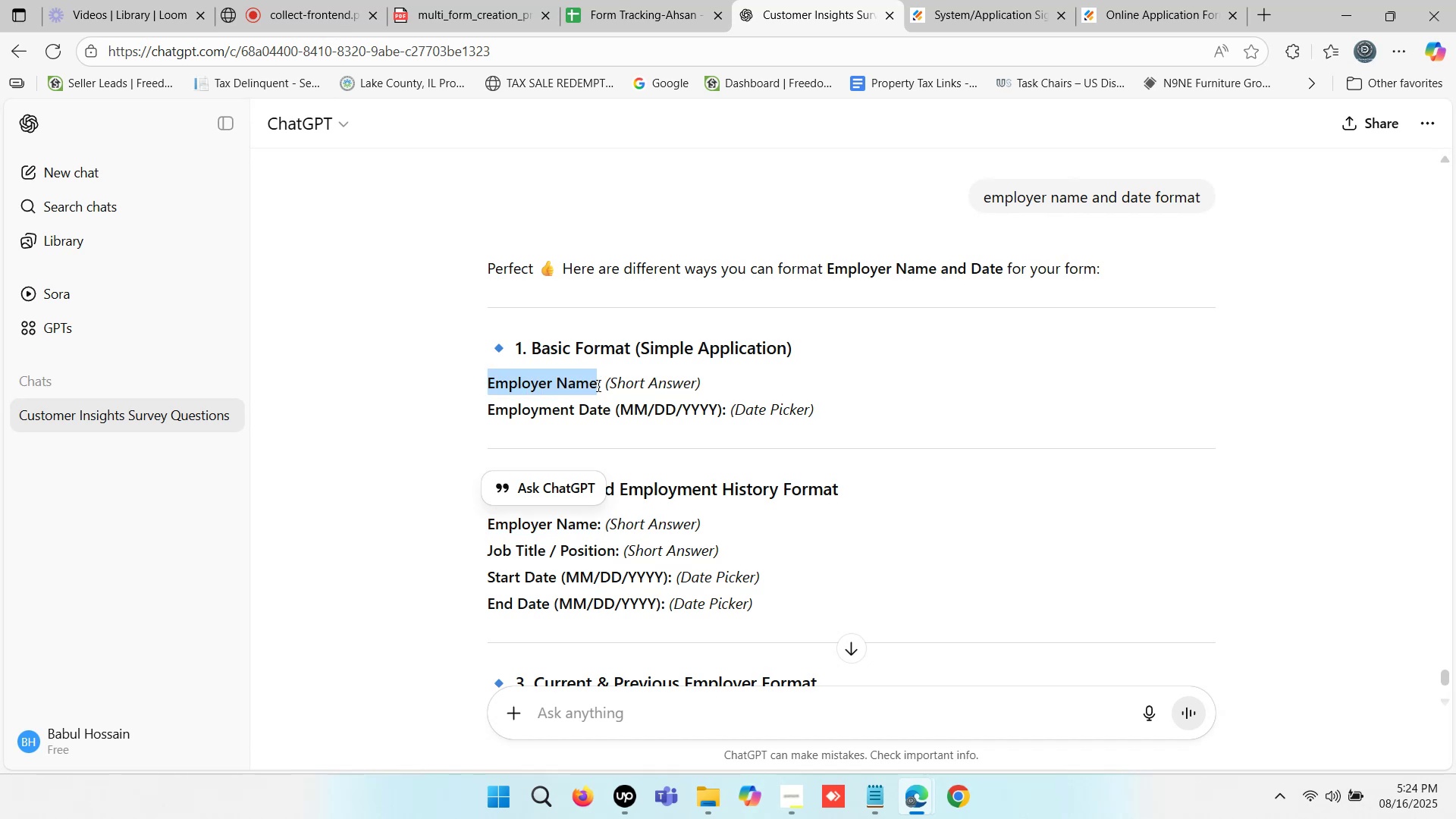 
key(Control+C)
 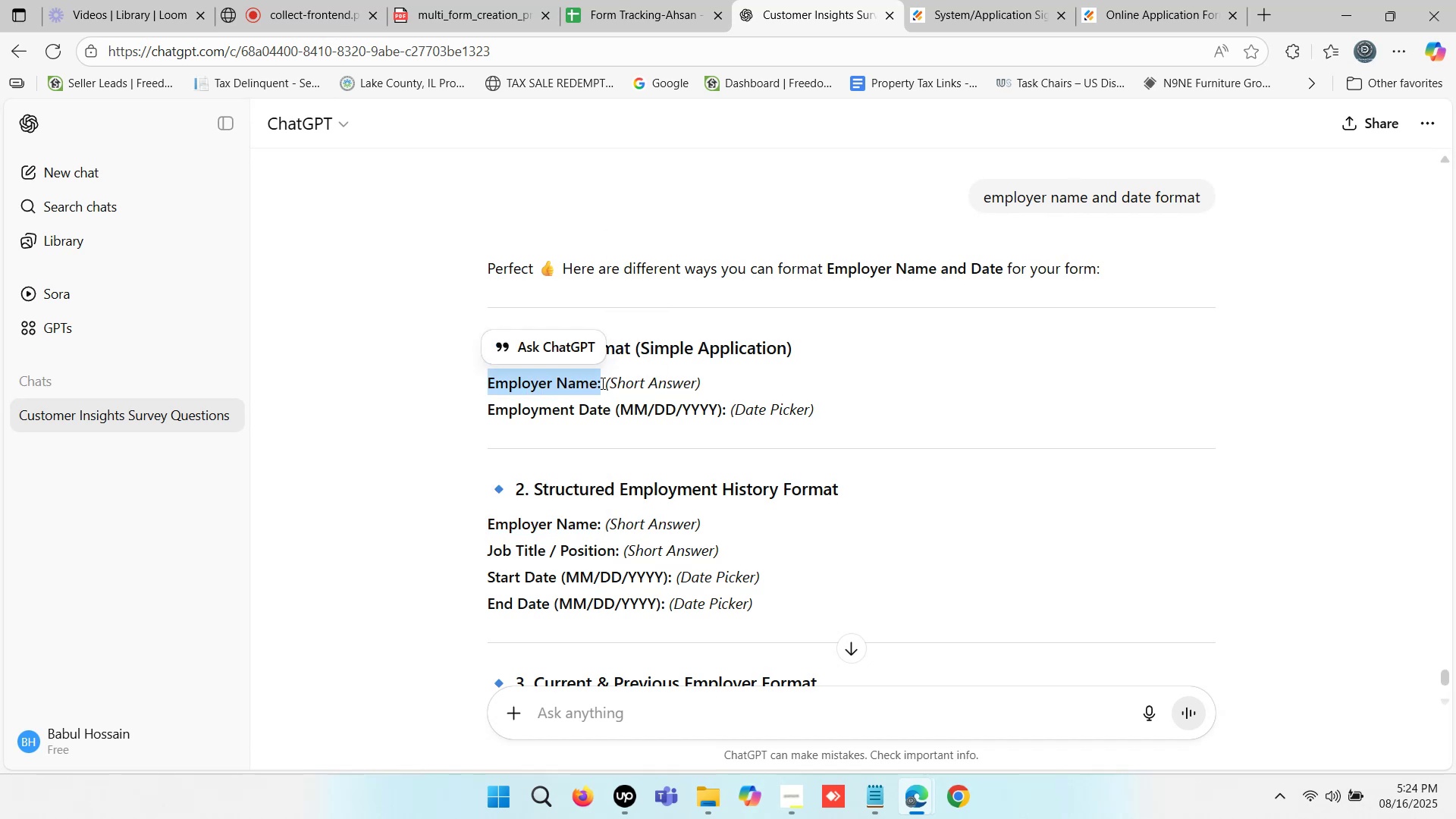 
key(Control+C)
 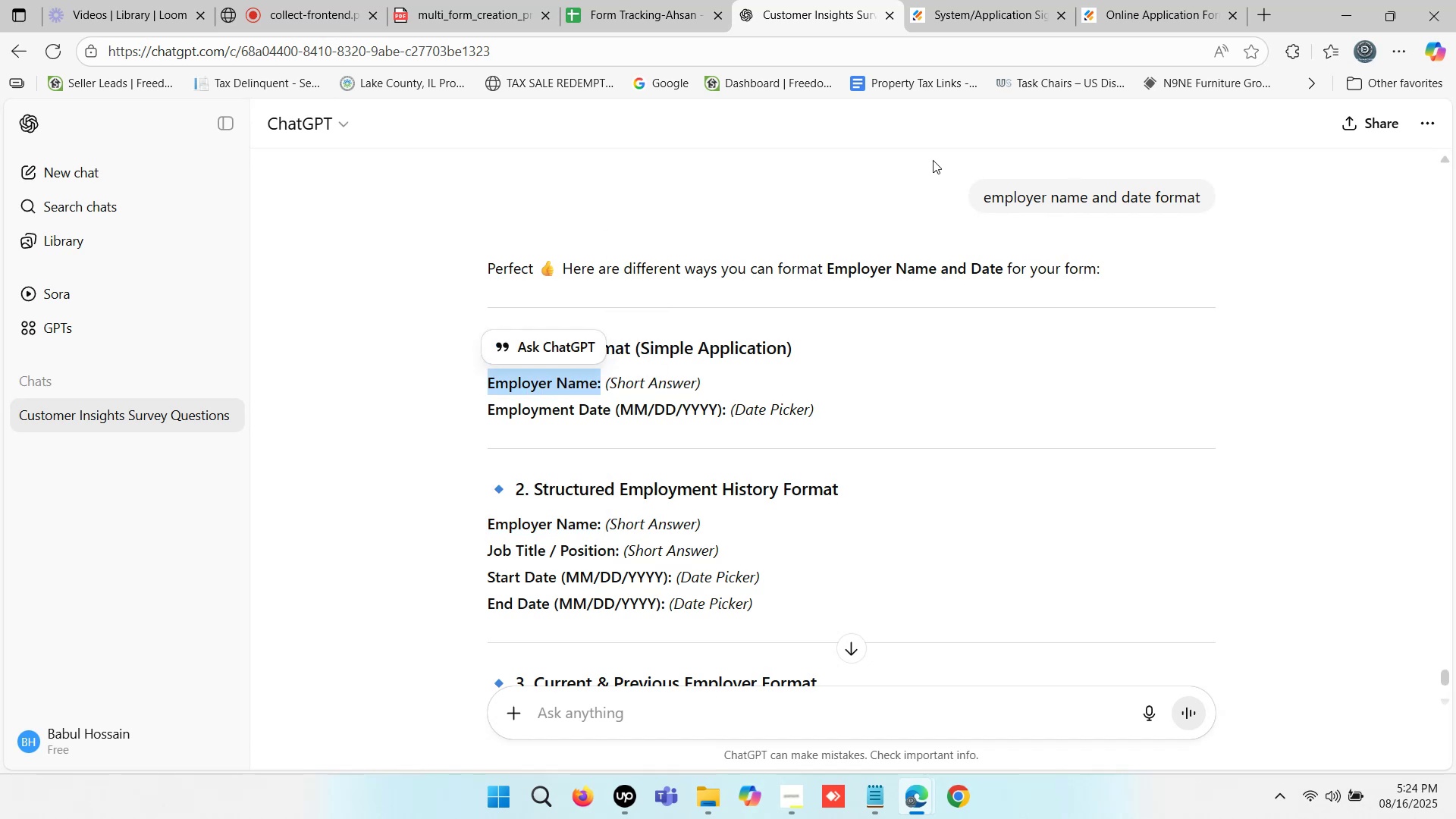 
left_click([979, 0])
 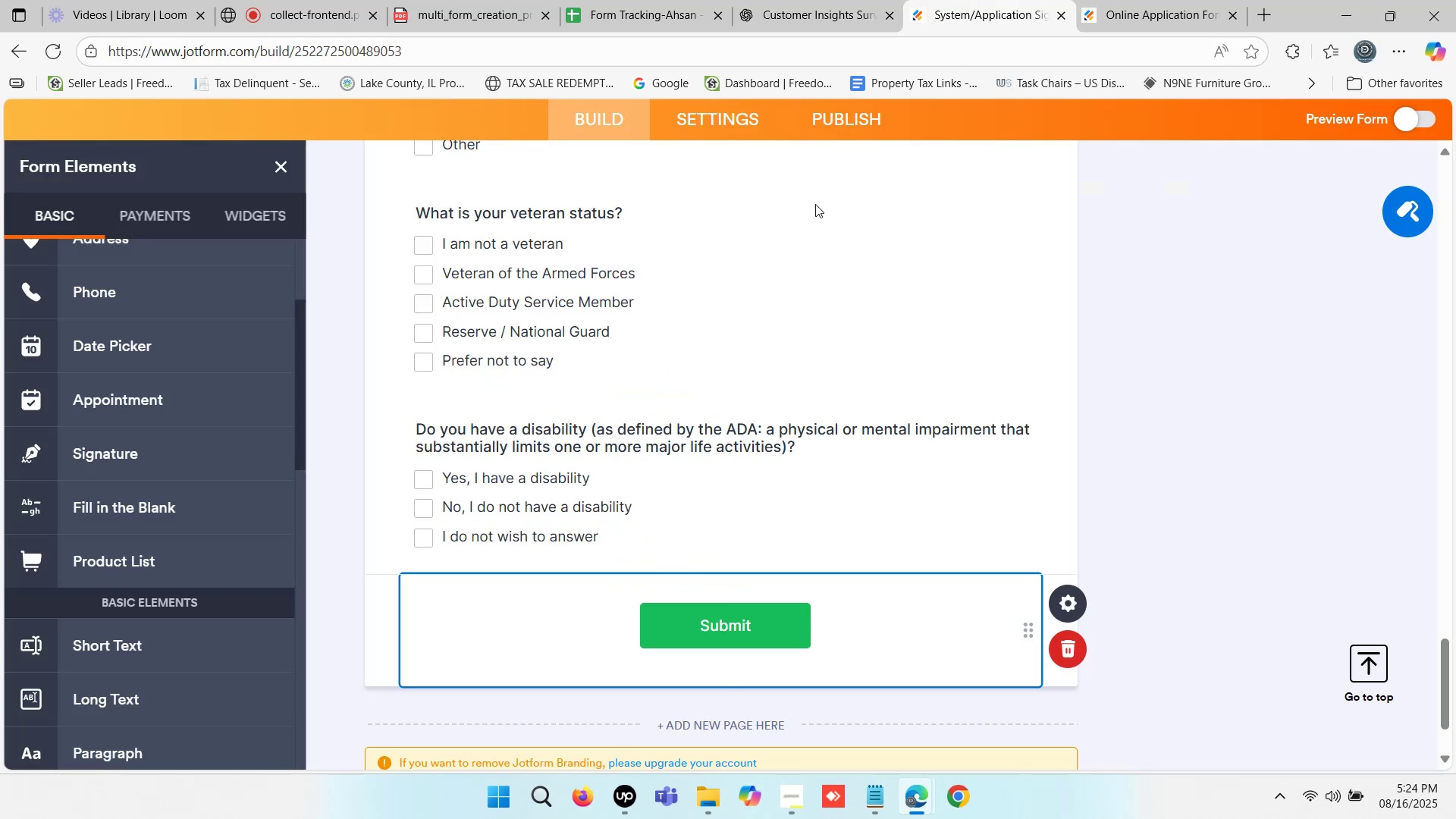 
left_click([852, 0])
 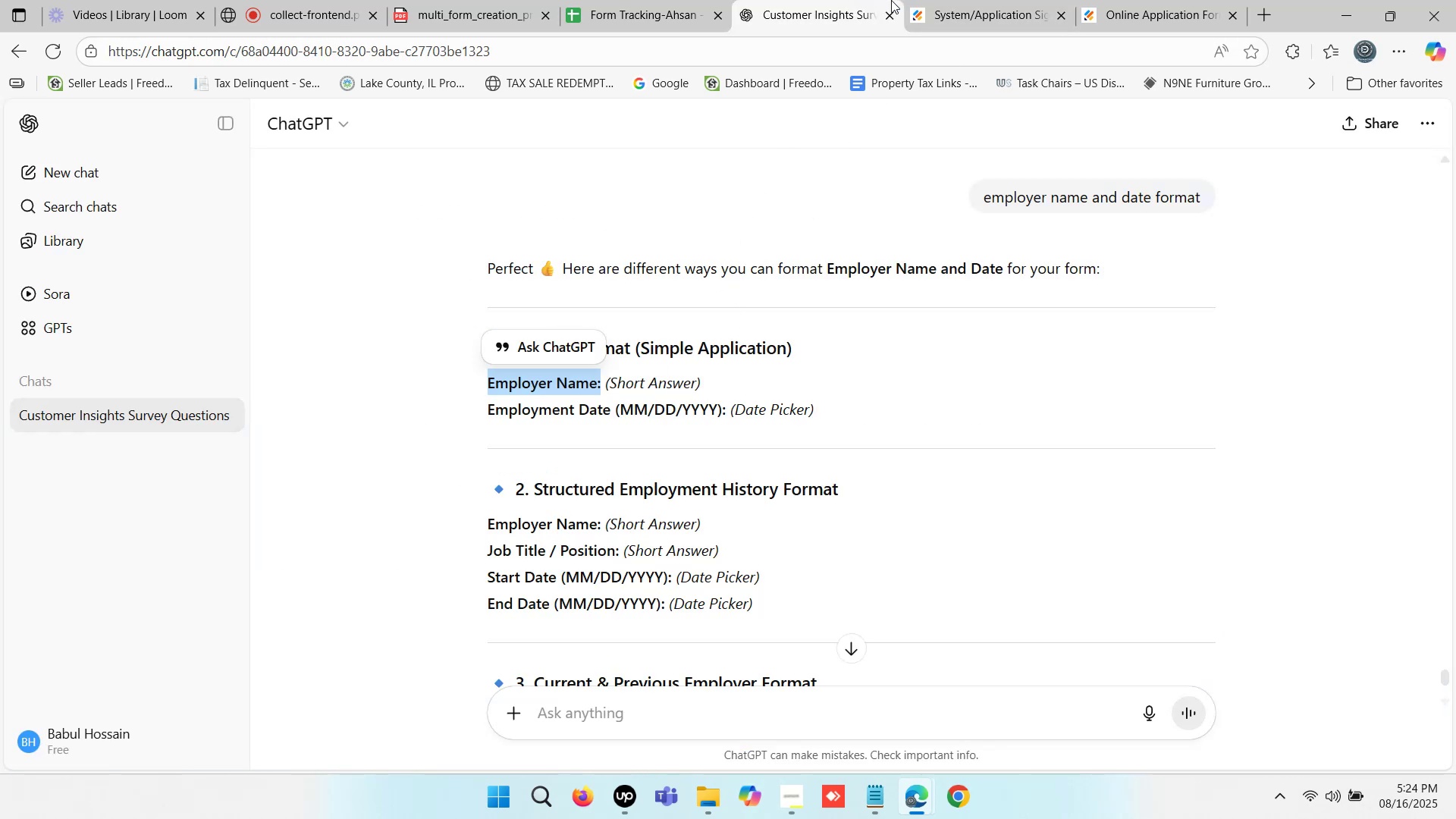 
left_click([1007, 0])
 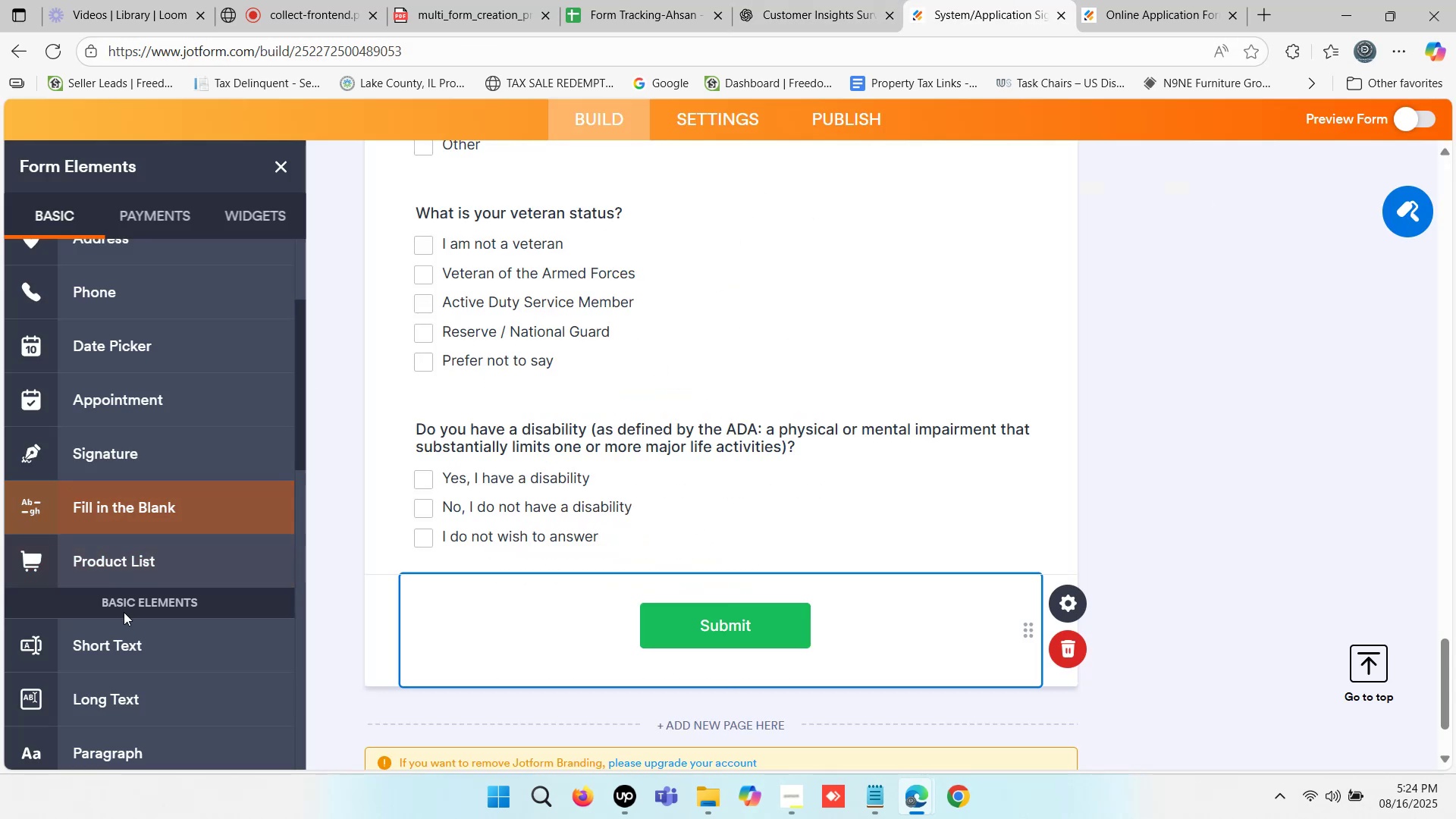 
scroll: coordinate [126, 629], scroll_direction: down, amount: 1.0
 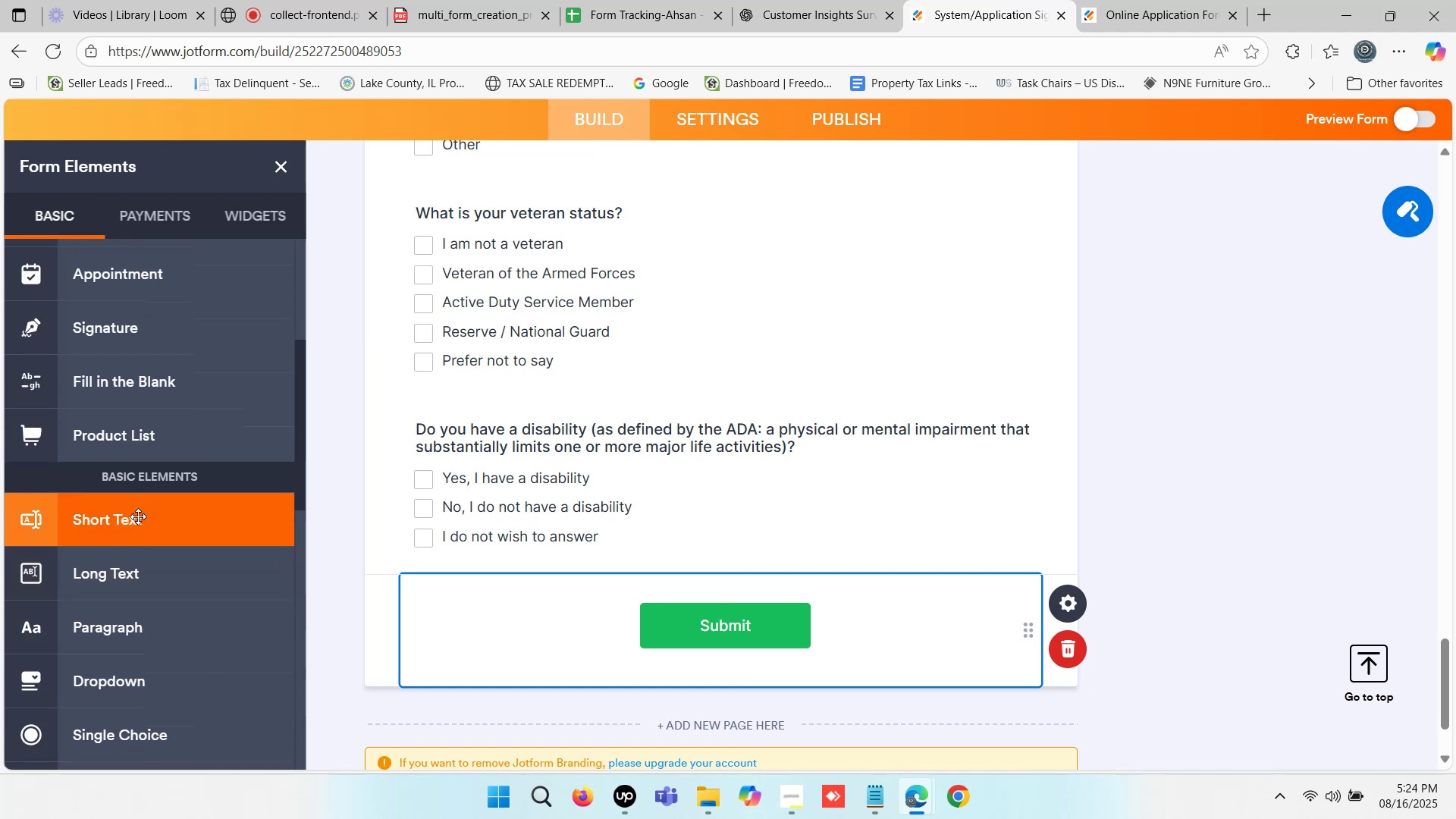 
left_click([137, 516])
 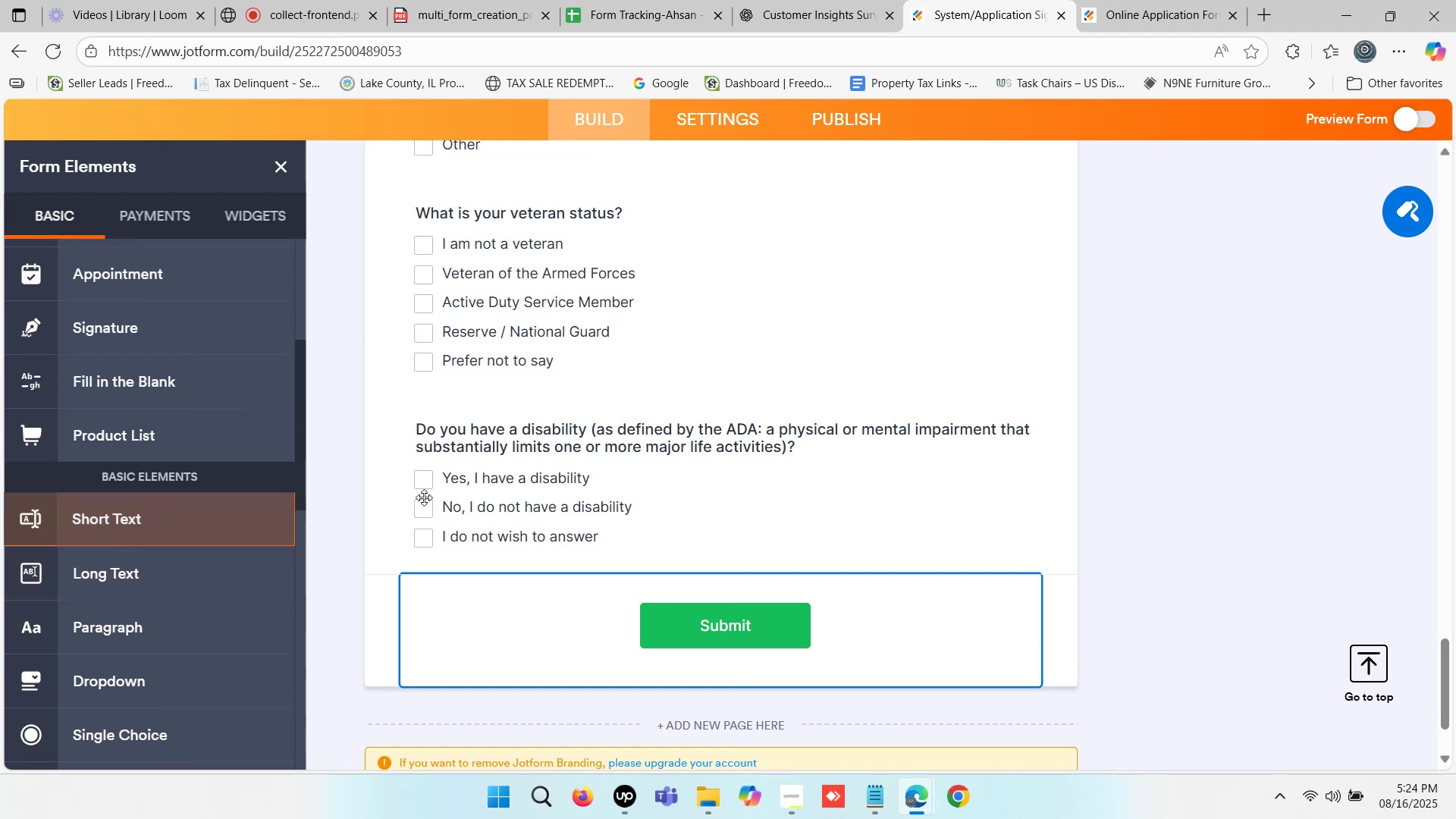 
scroll: coordinate [632, 422], scroll_direction: down, amount: 1.0
 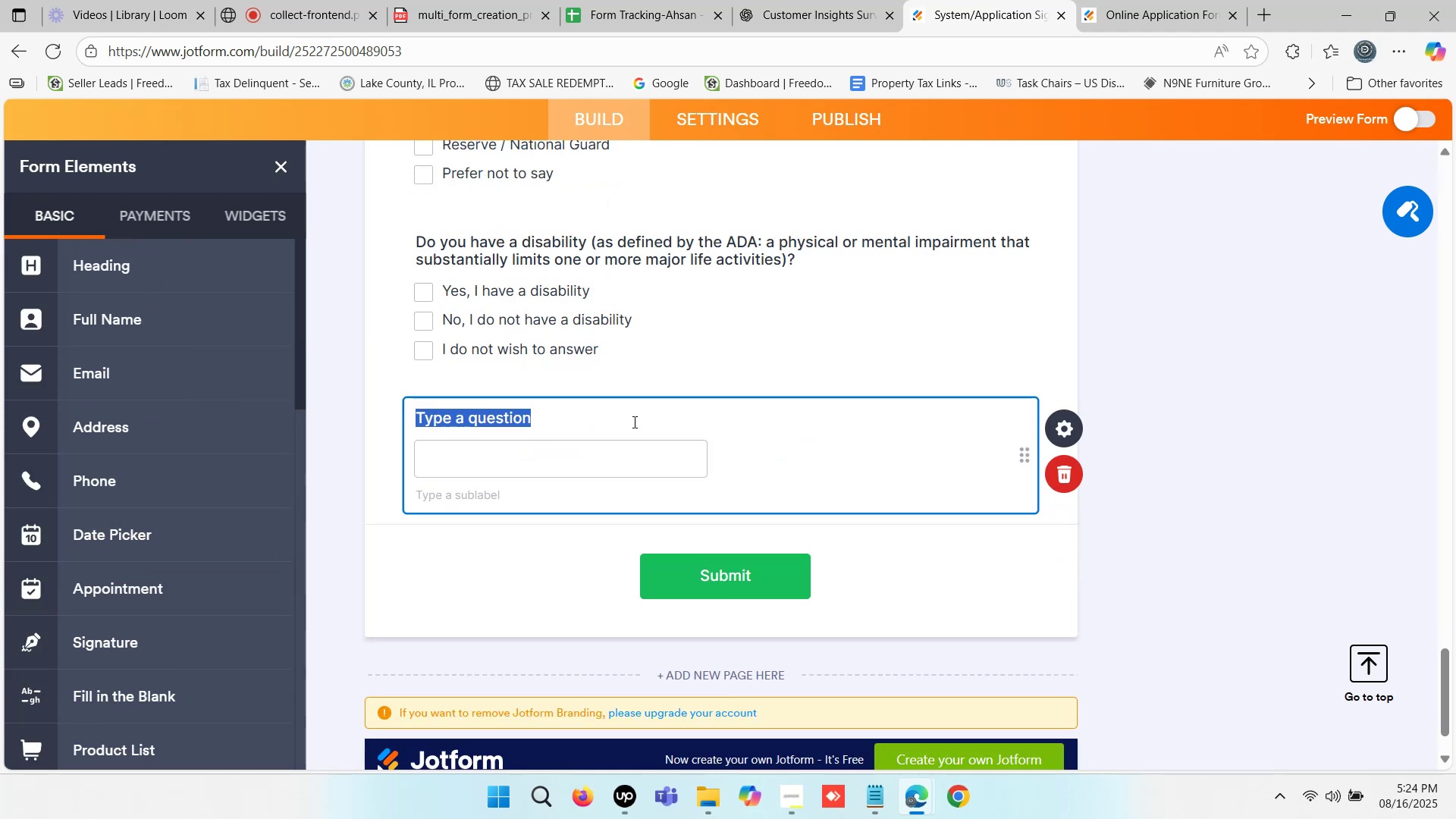 
key(Control+ControlLeft)
 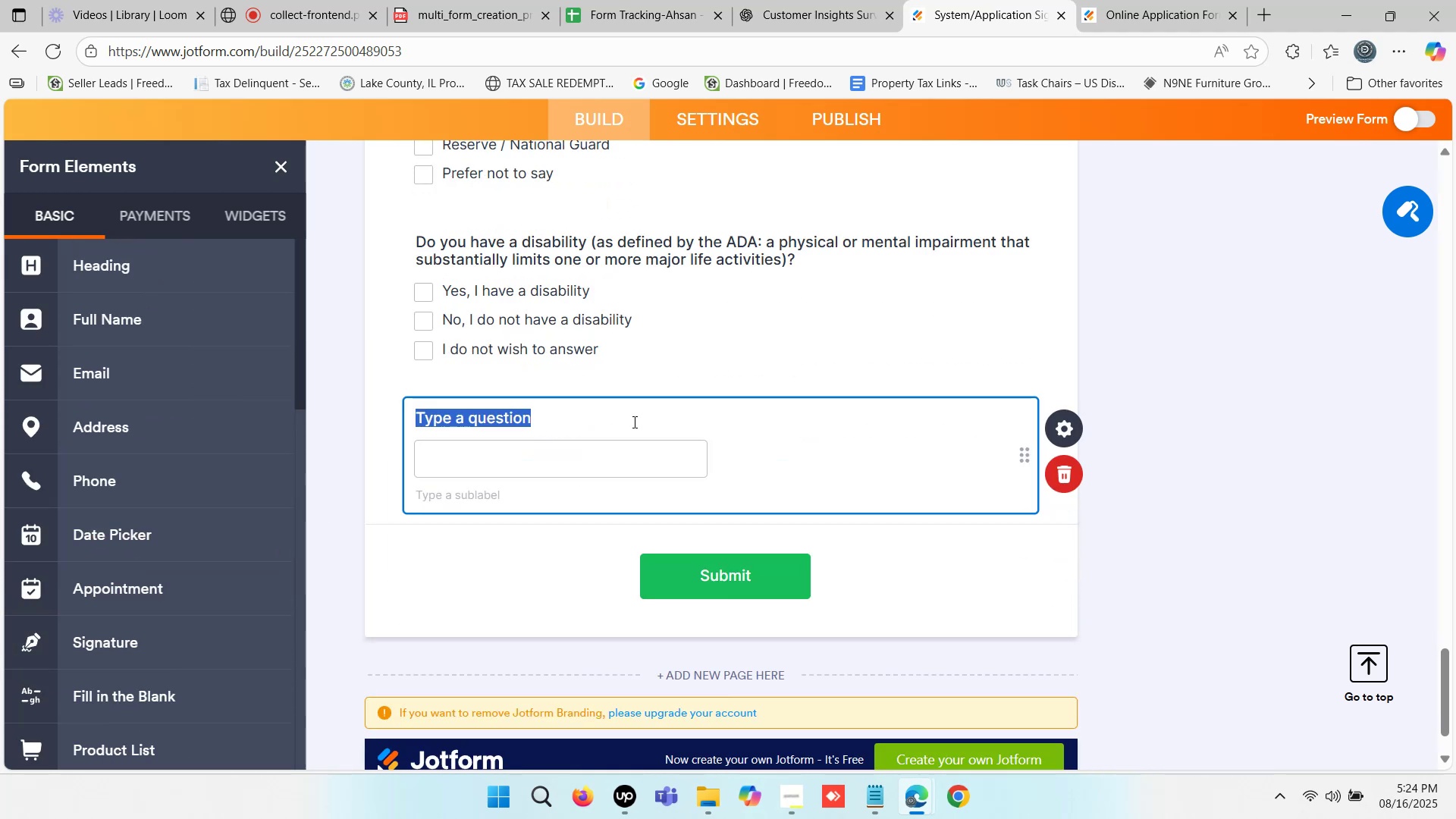 
key(Control+V)
 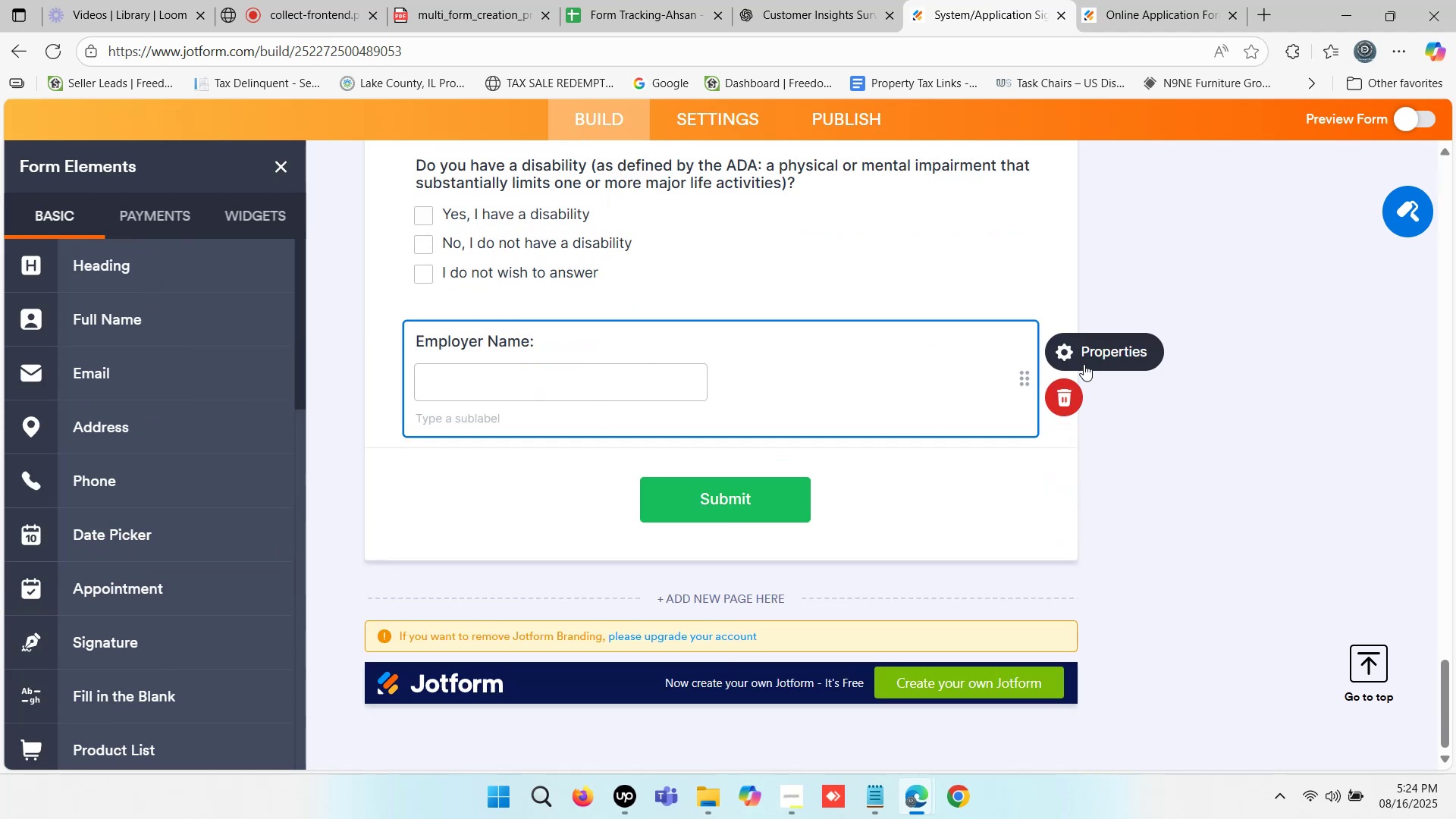 
left_click([1073, 353])
 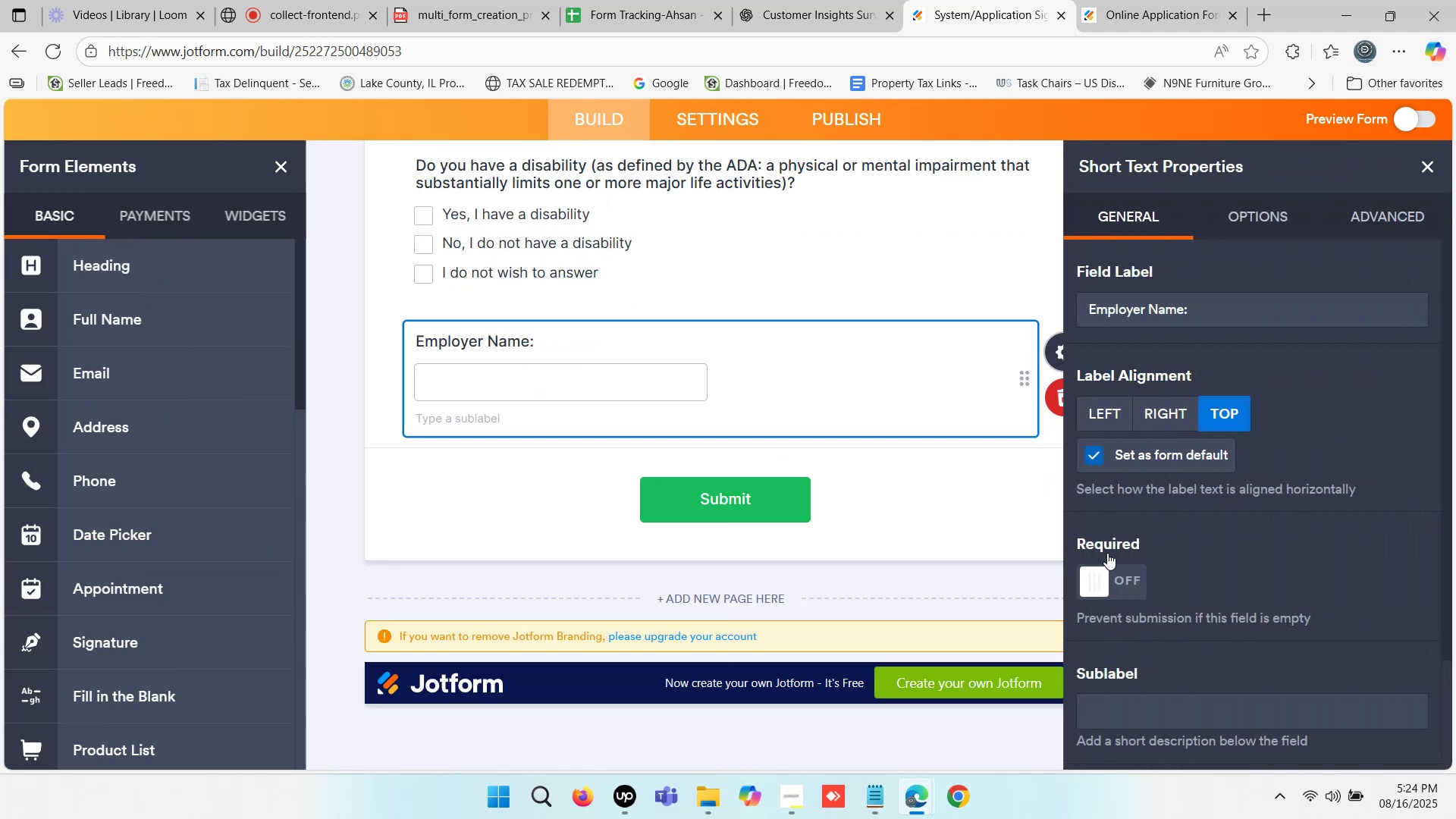 
left_click([1098, 581])
 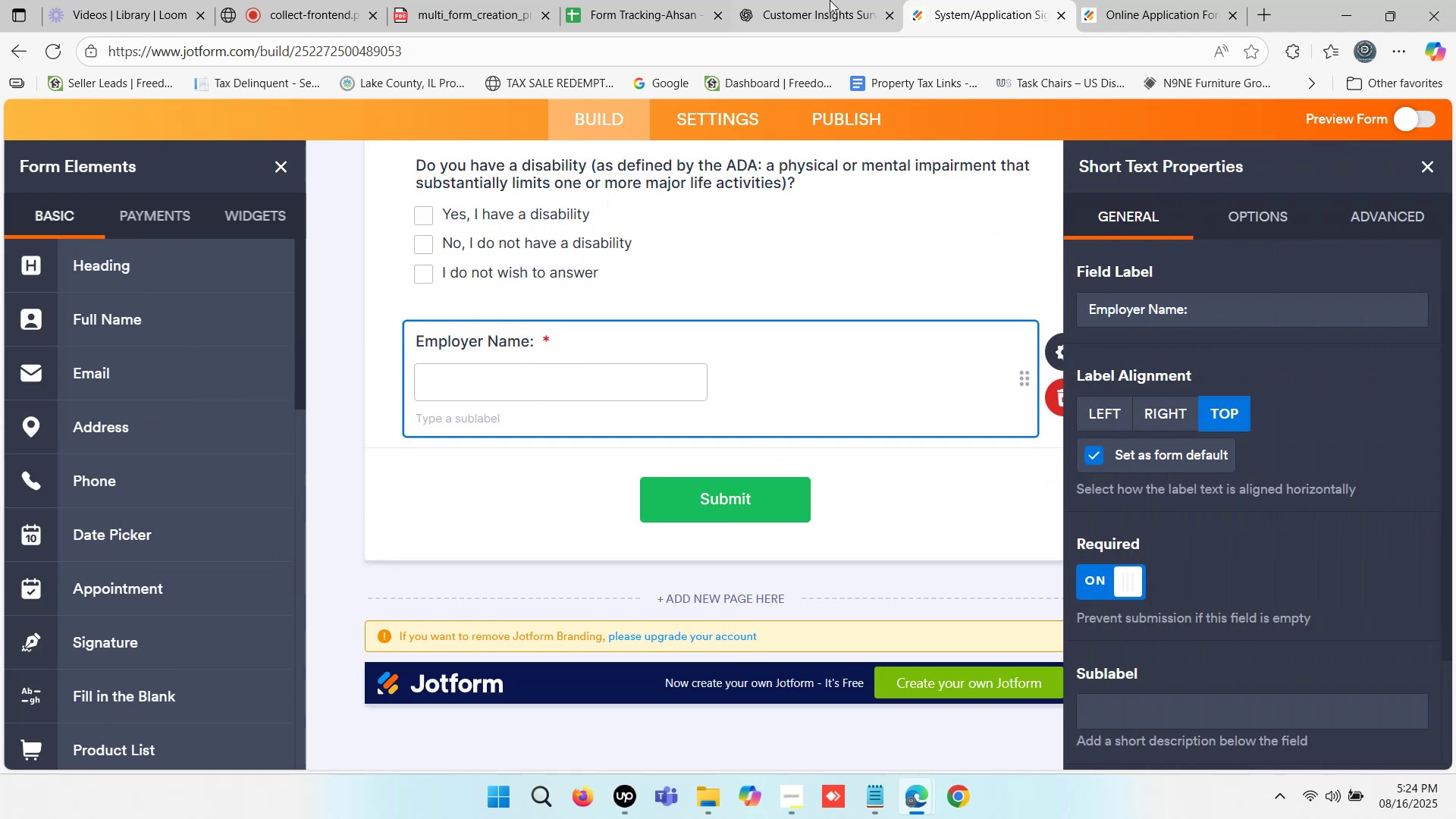 
left_click([816, 0])
 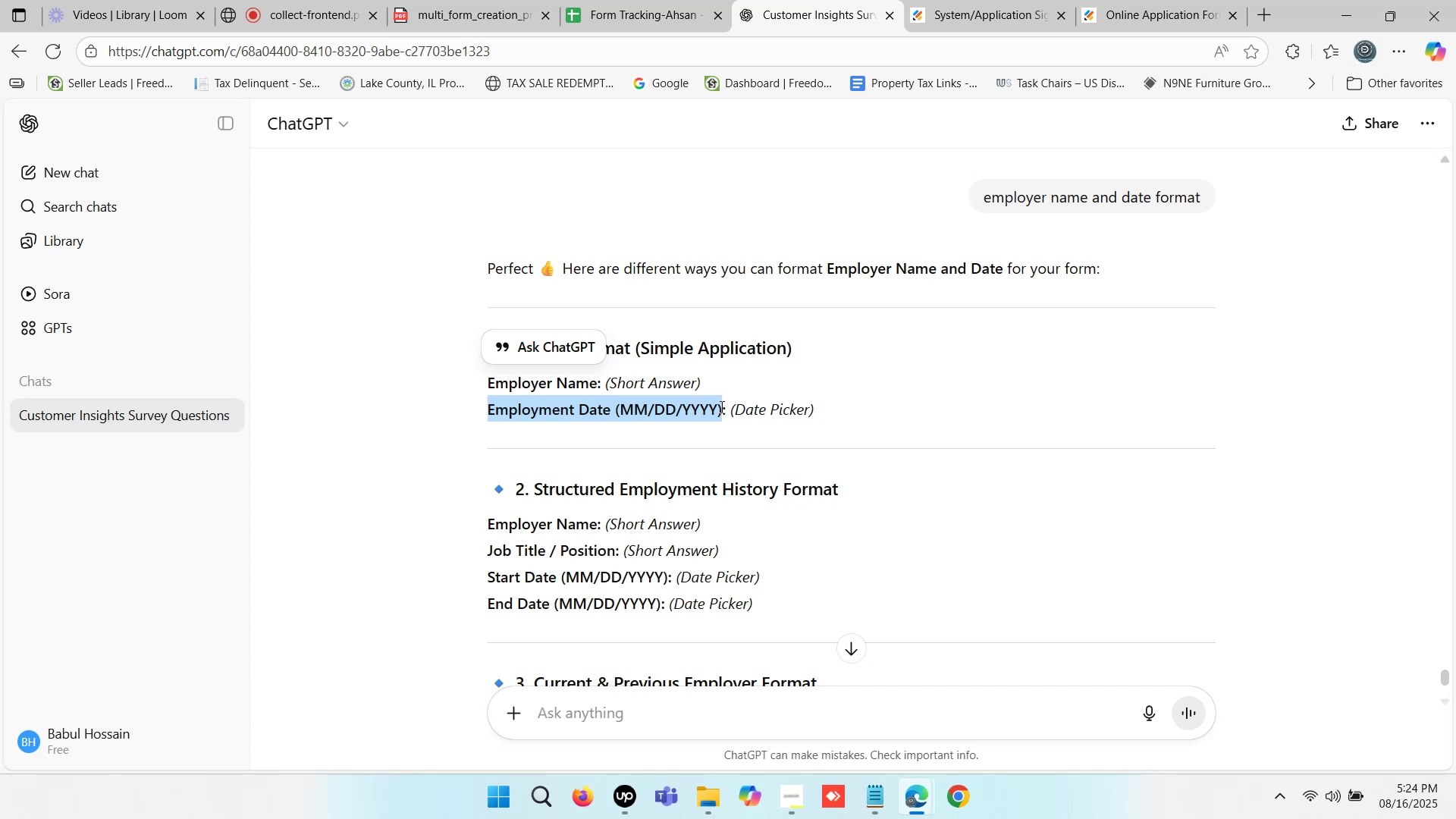 
key(Control+ControlLeft)
 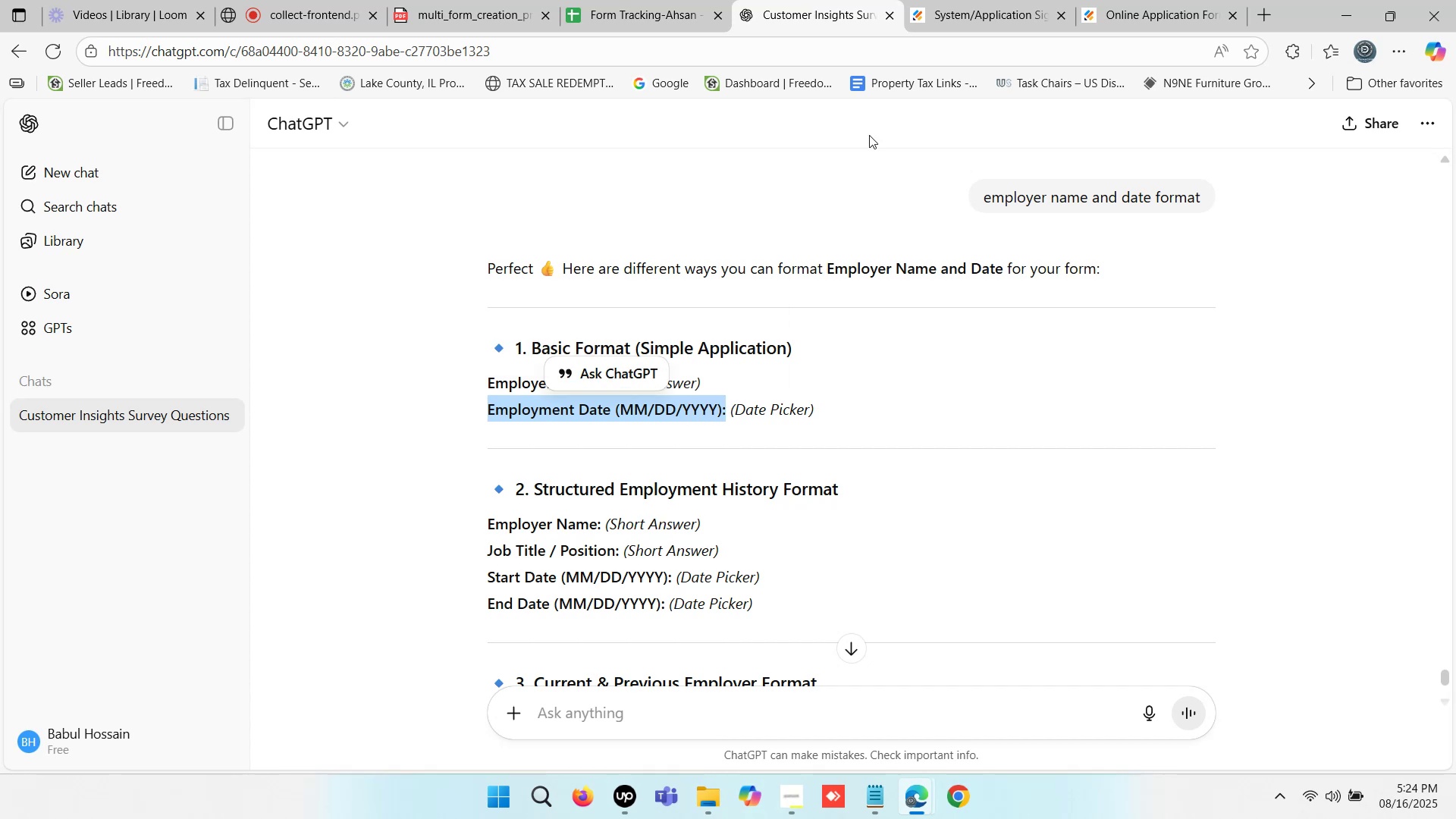 
key(Control+C)
 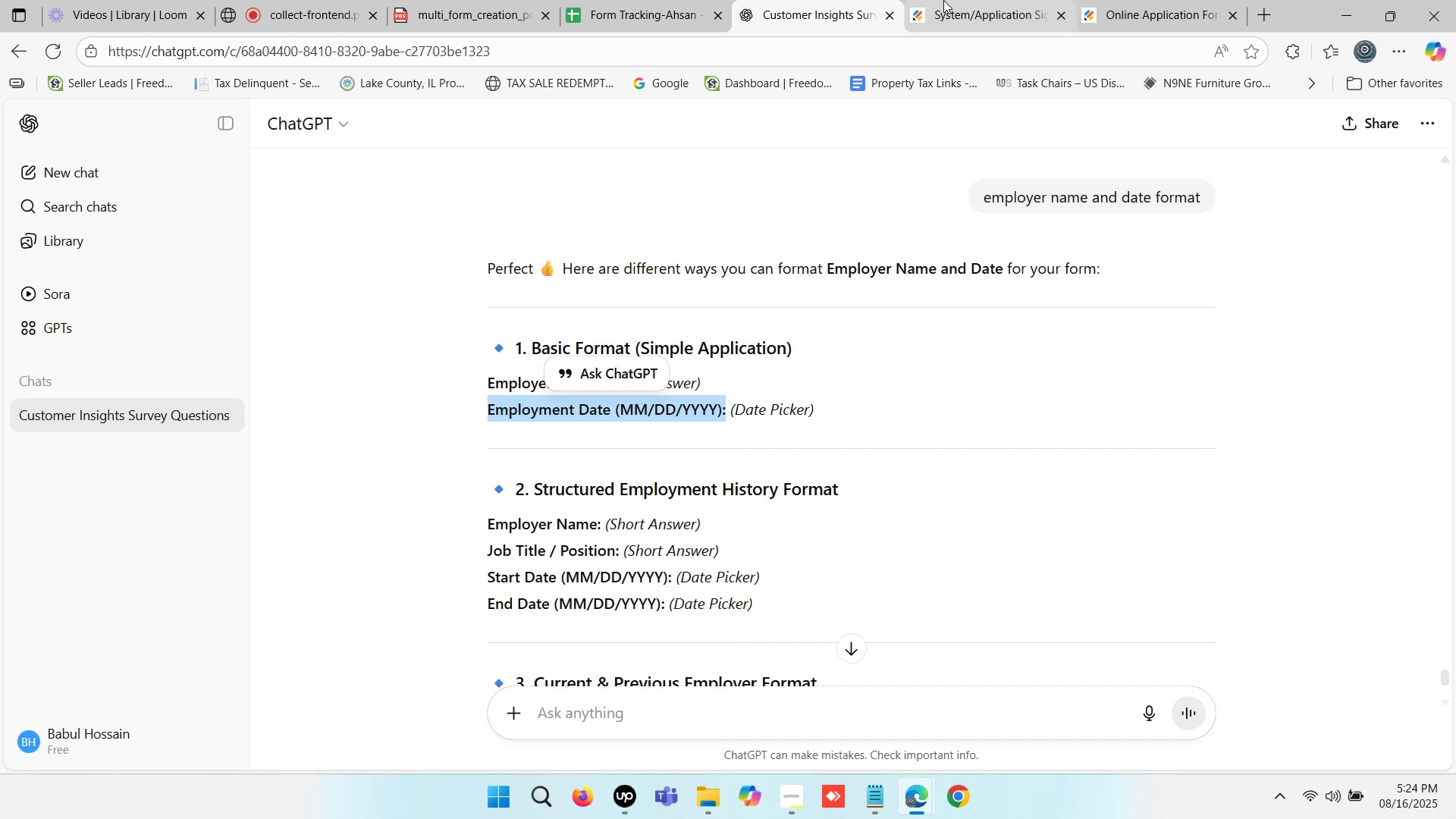 
left_click([943, 0])
 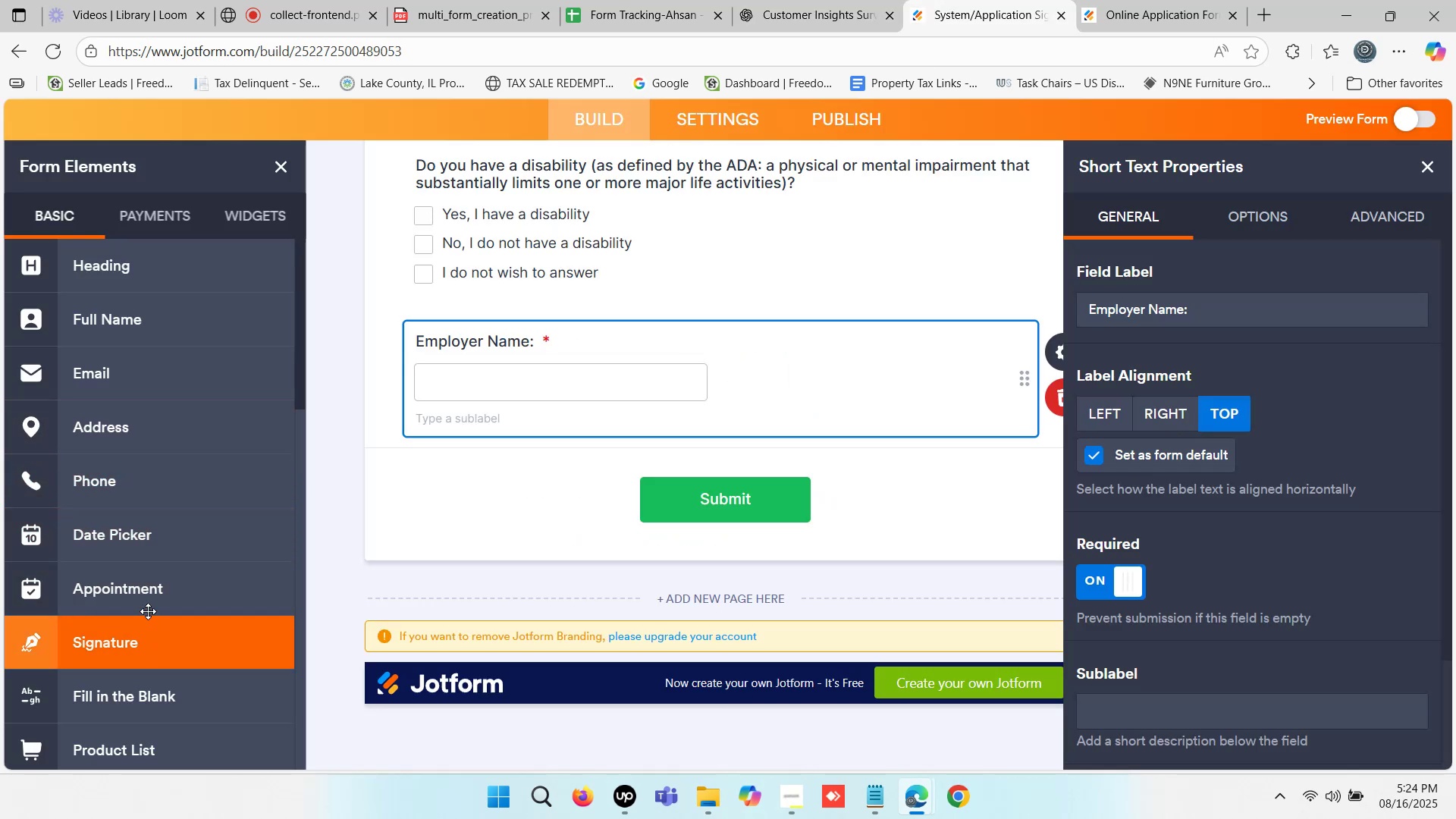 
scroll: coordinate [198, 473], scroll_direction: down, amount: 3.0
 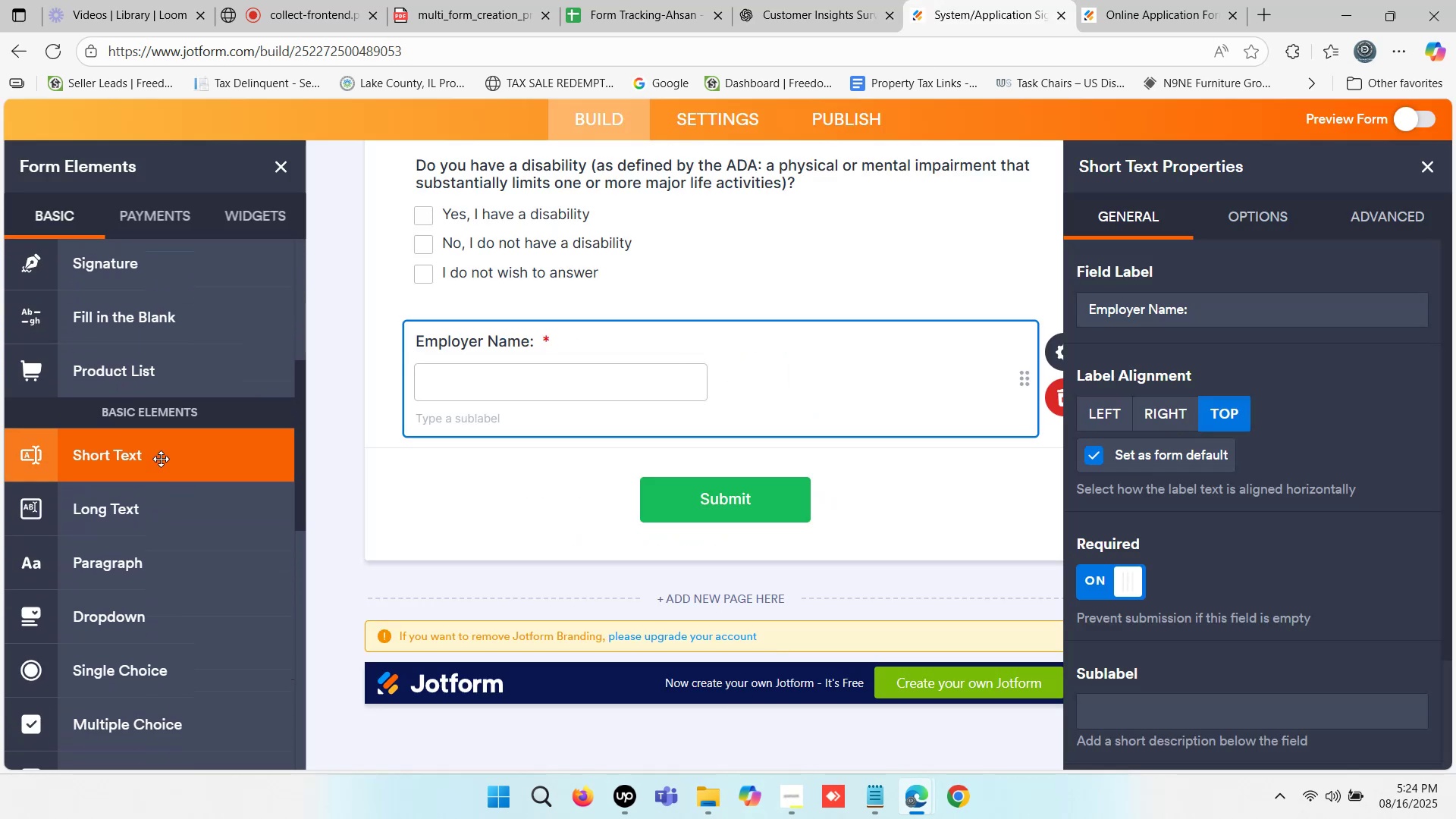 
left_click([161, 459])
 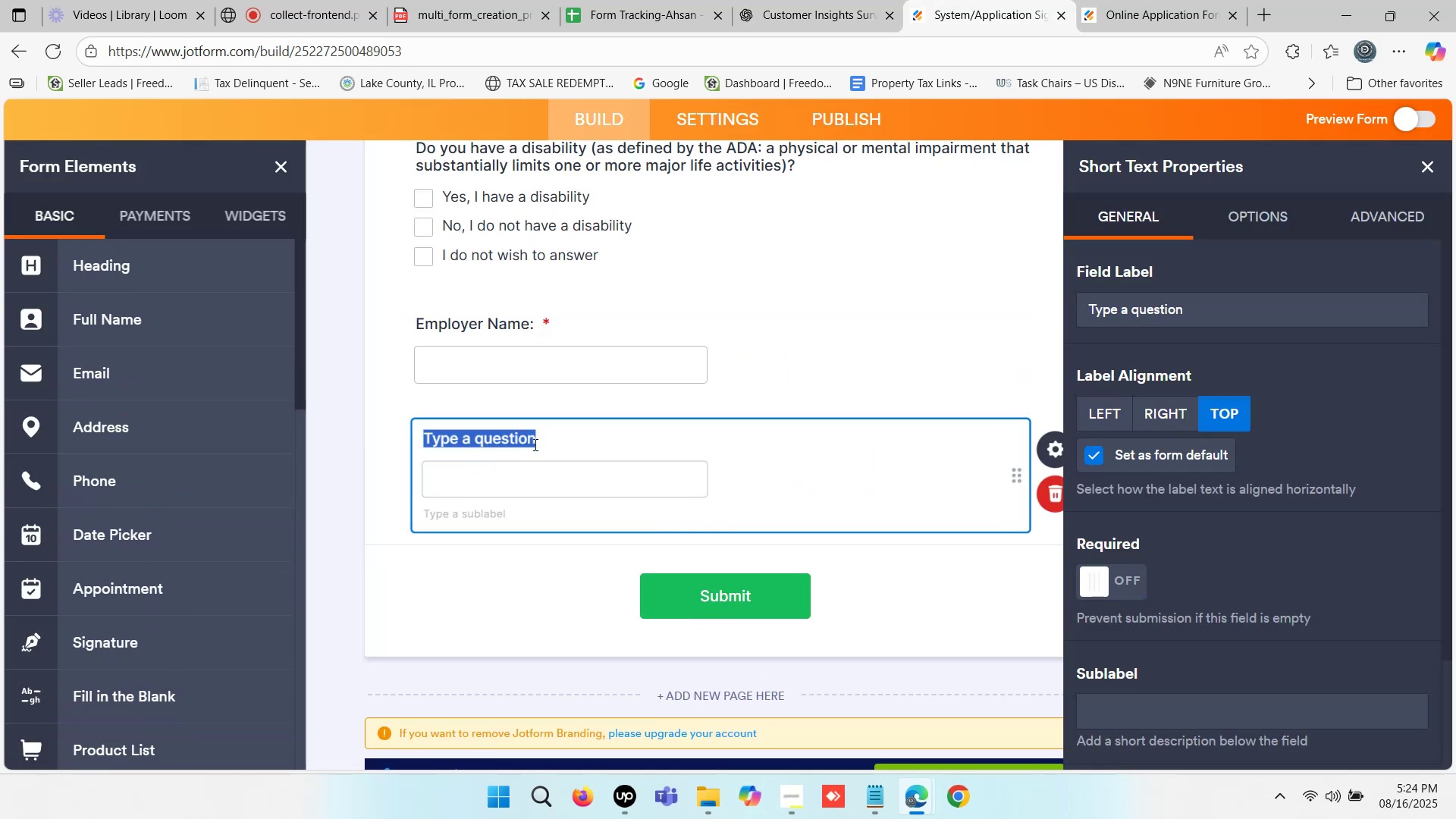 
key(Control+V)
 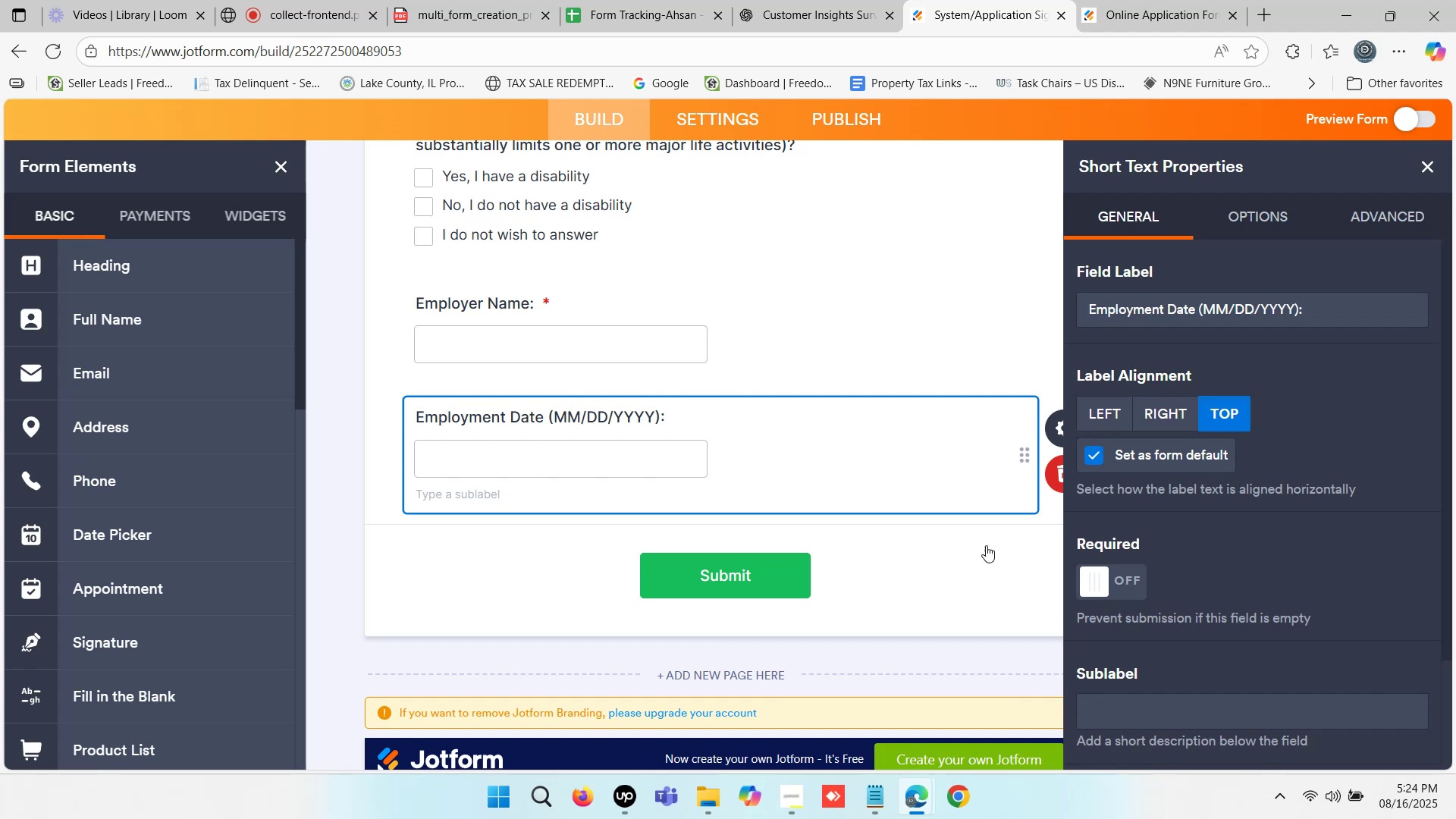 
left_click([381, 352])
 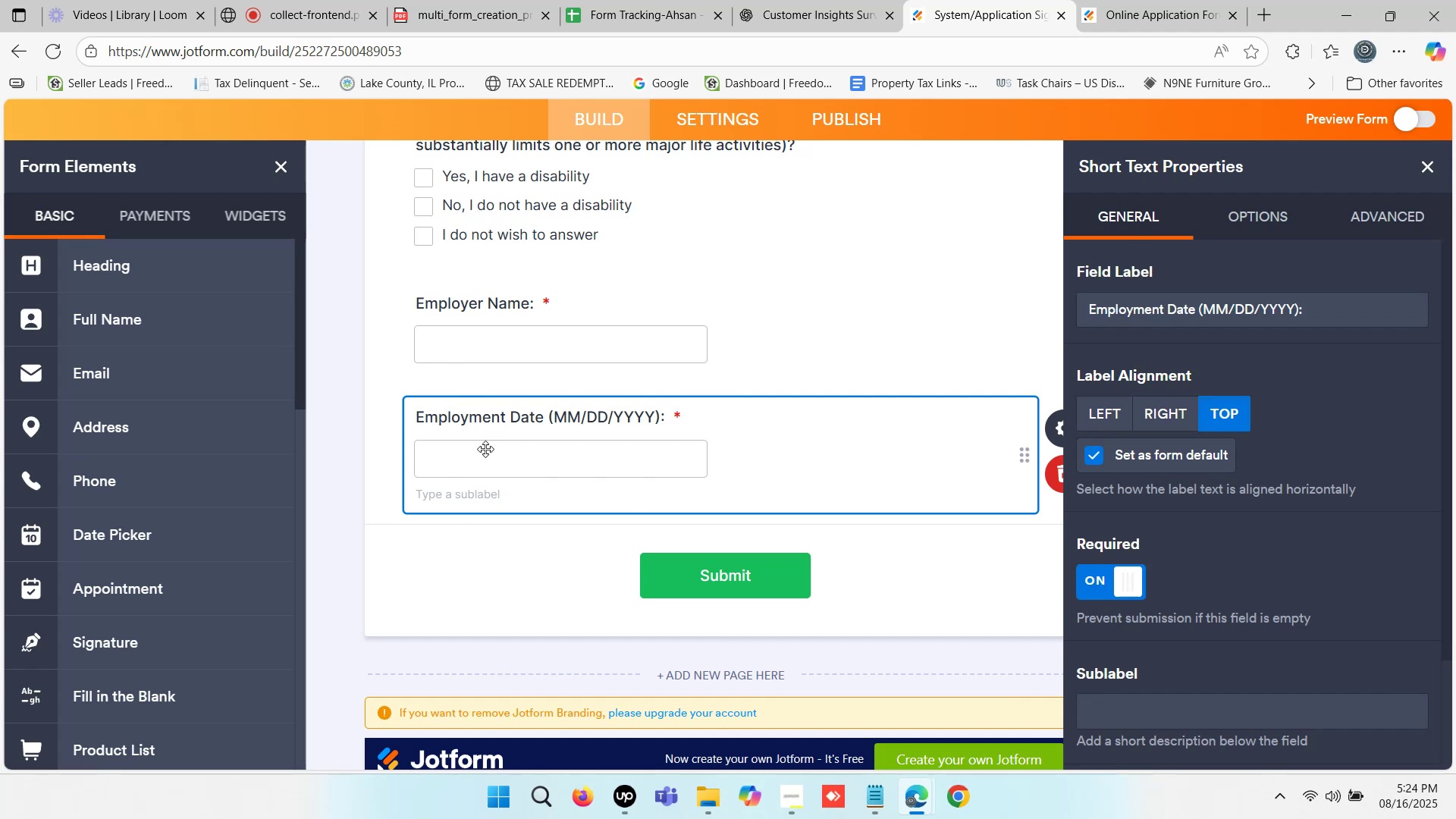 
left_click([480, 460])
 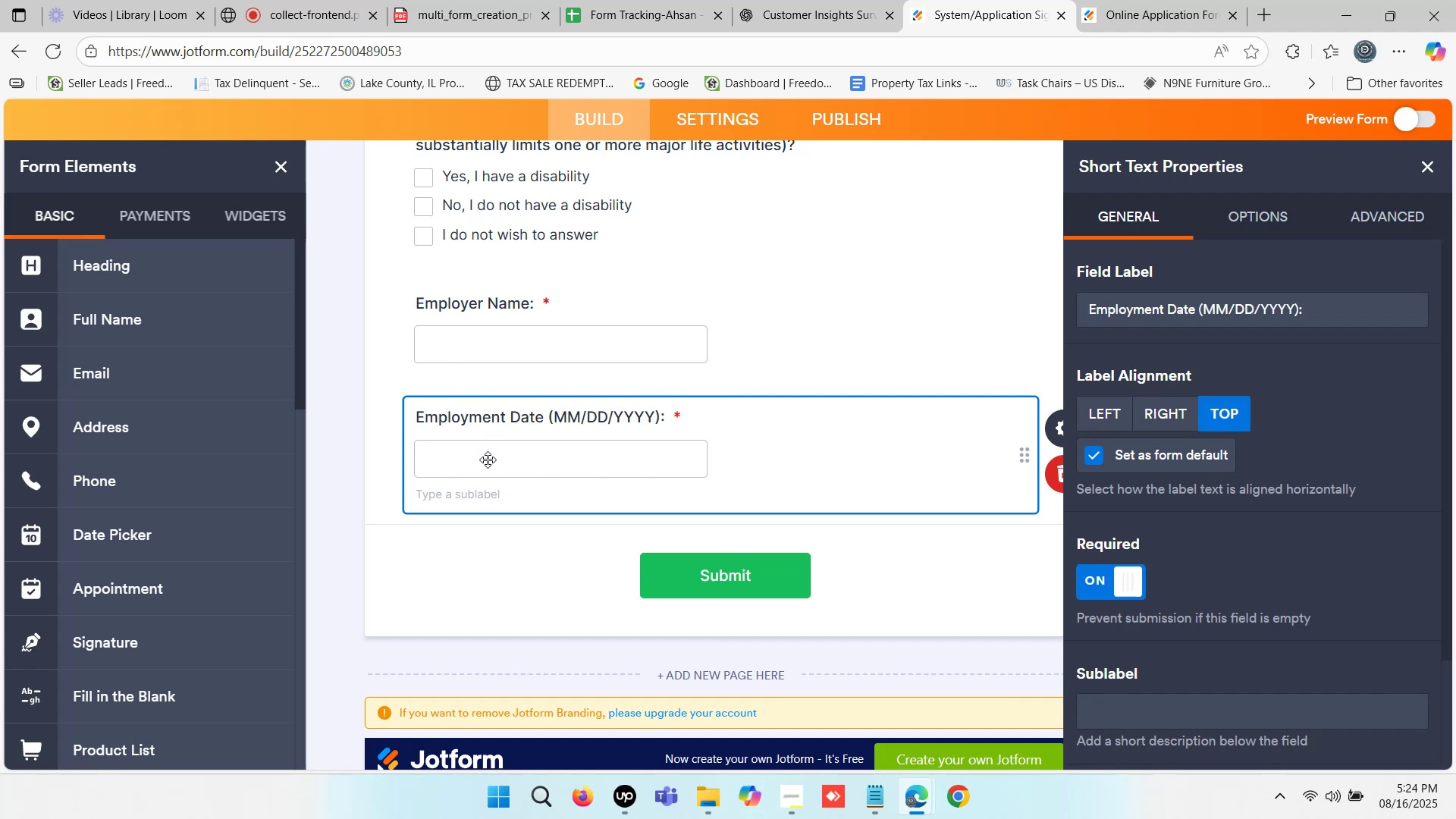 
left_click([488, 460])
 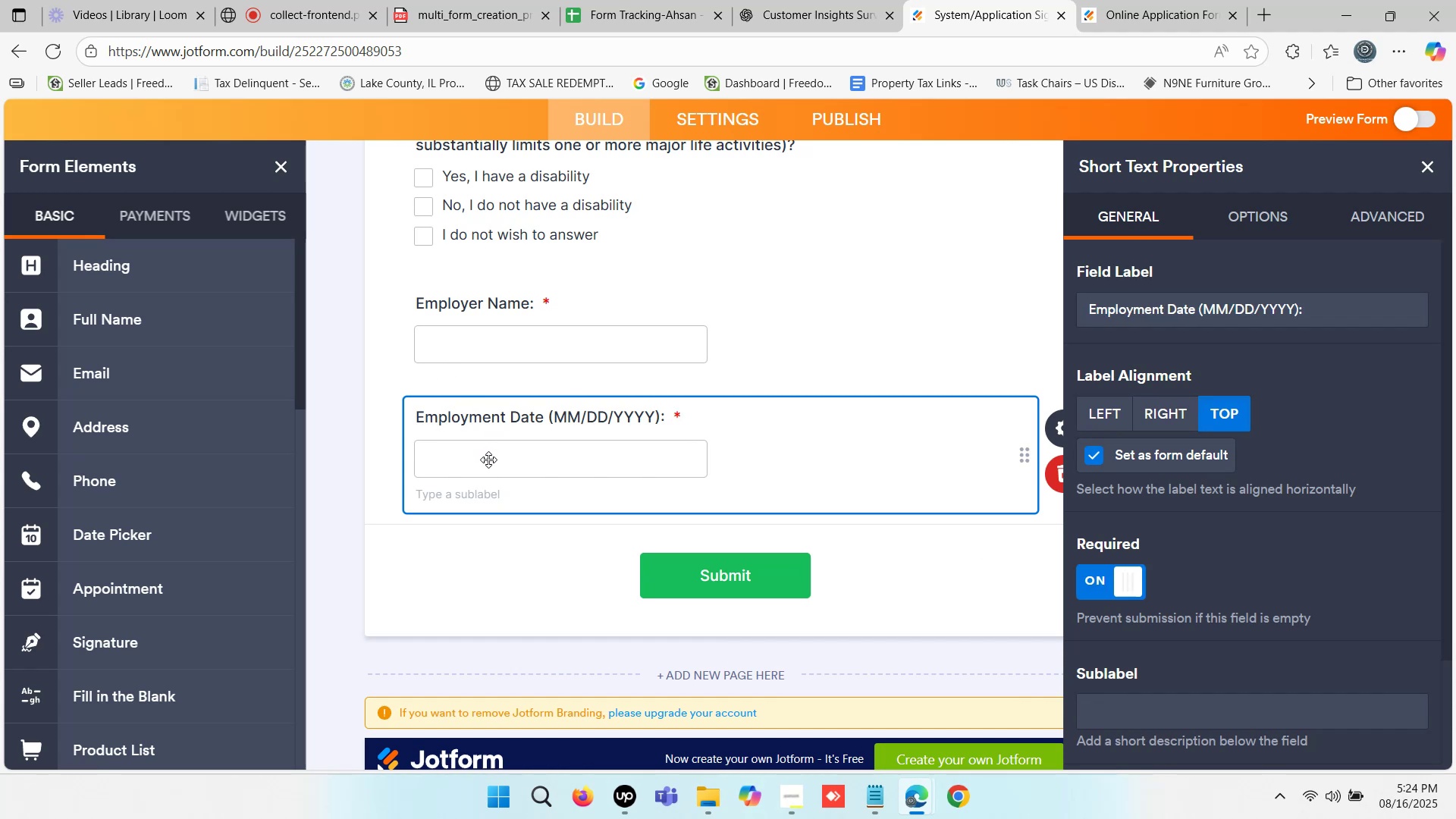 
scroll: coordinate [488, 460], scroll_direction: up, amount: 2.0
 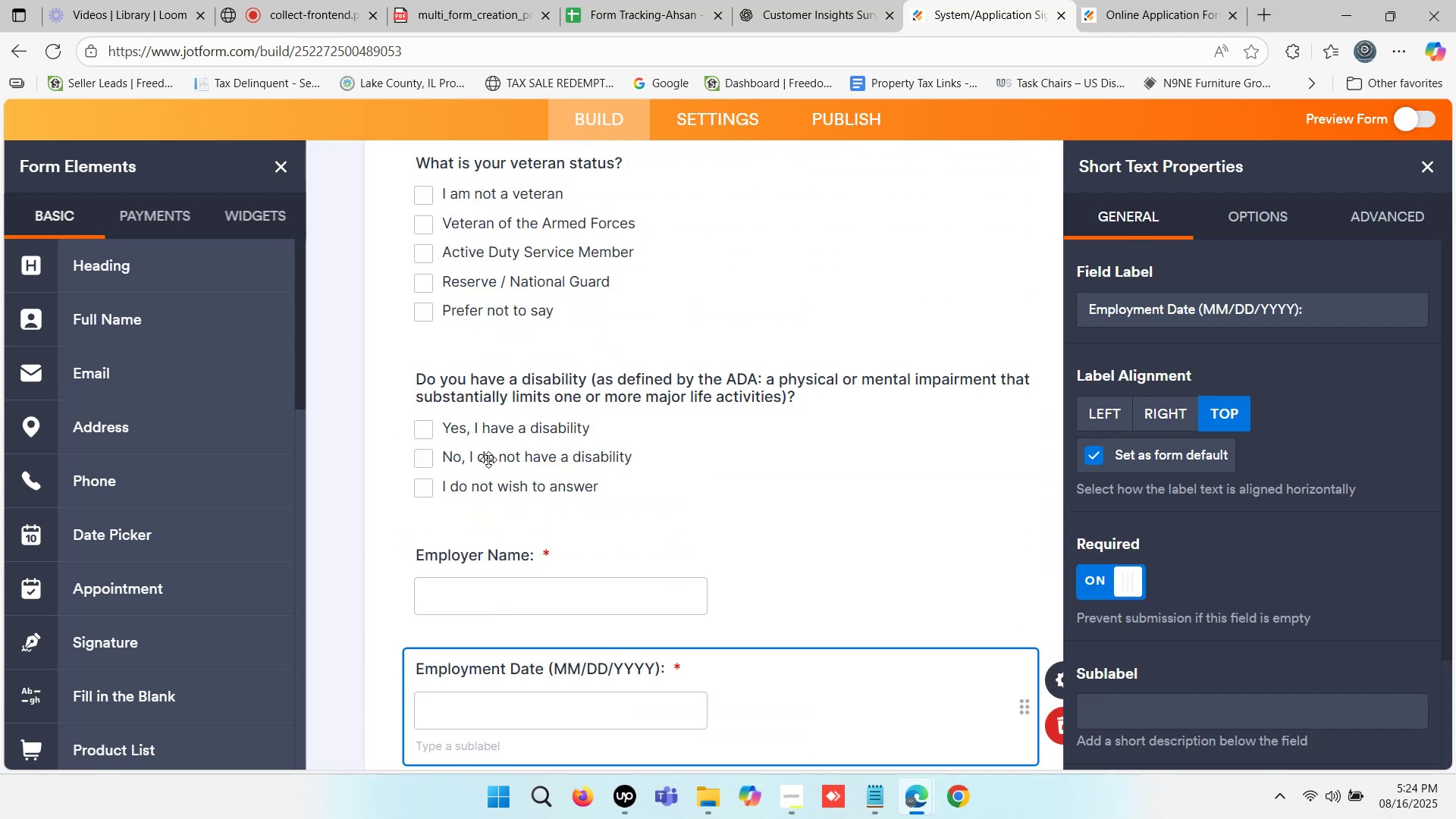 
scroll: coordinate [488, 460], scroll_direction: down, amount: 2.0
 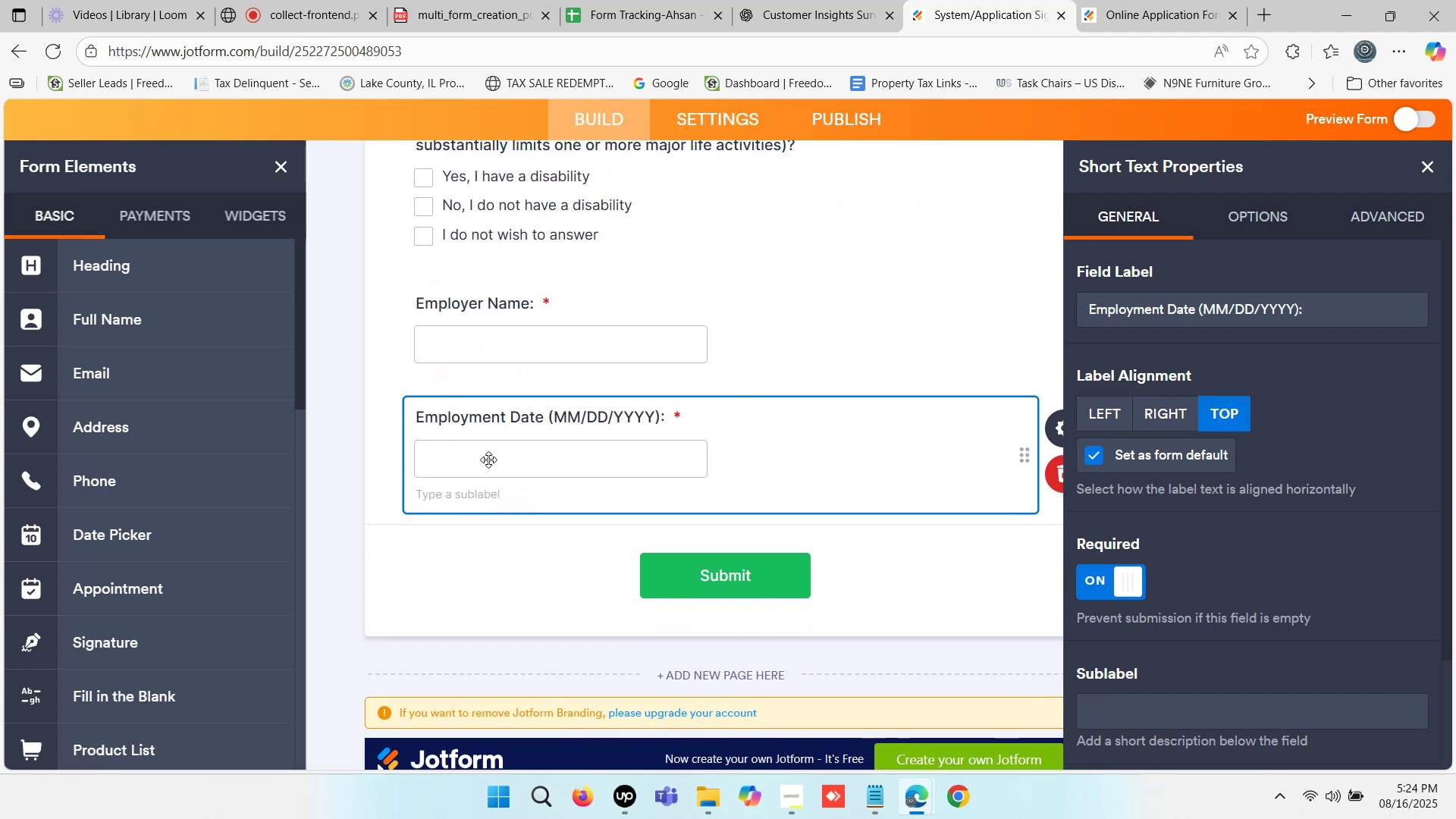 
scroll: coordinate [488, 460], scroll_direction: up, amount: 12.0
 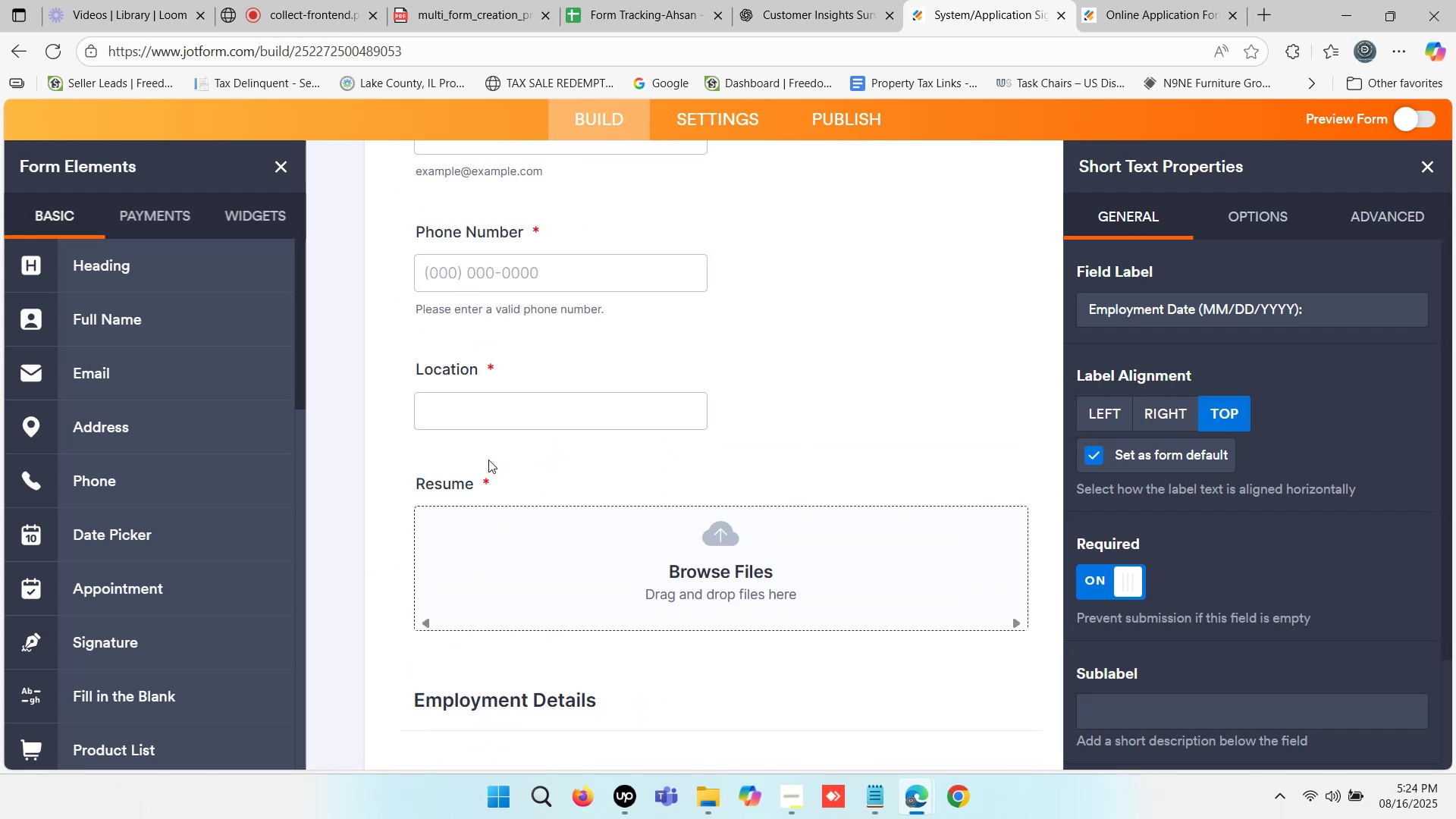 
scroll: coordinate [488, 460], scroll_direction: none, amount: 0.0
 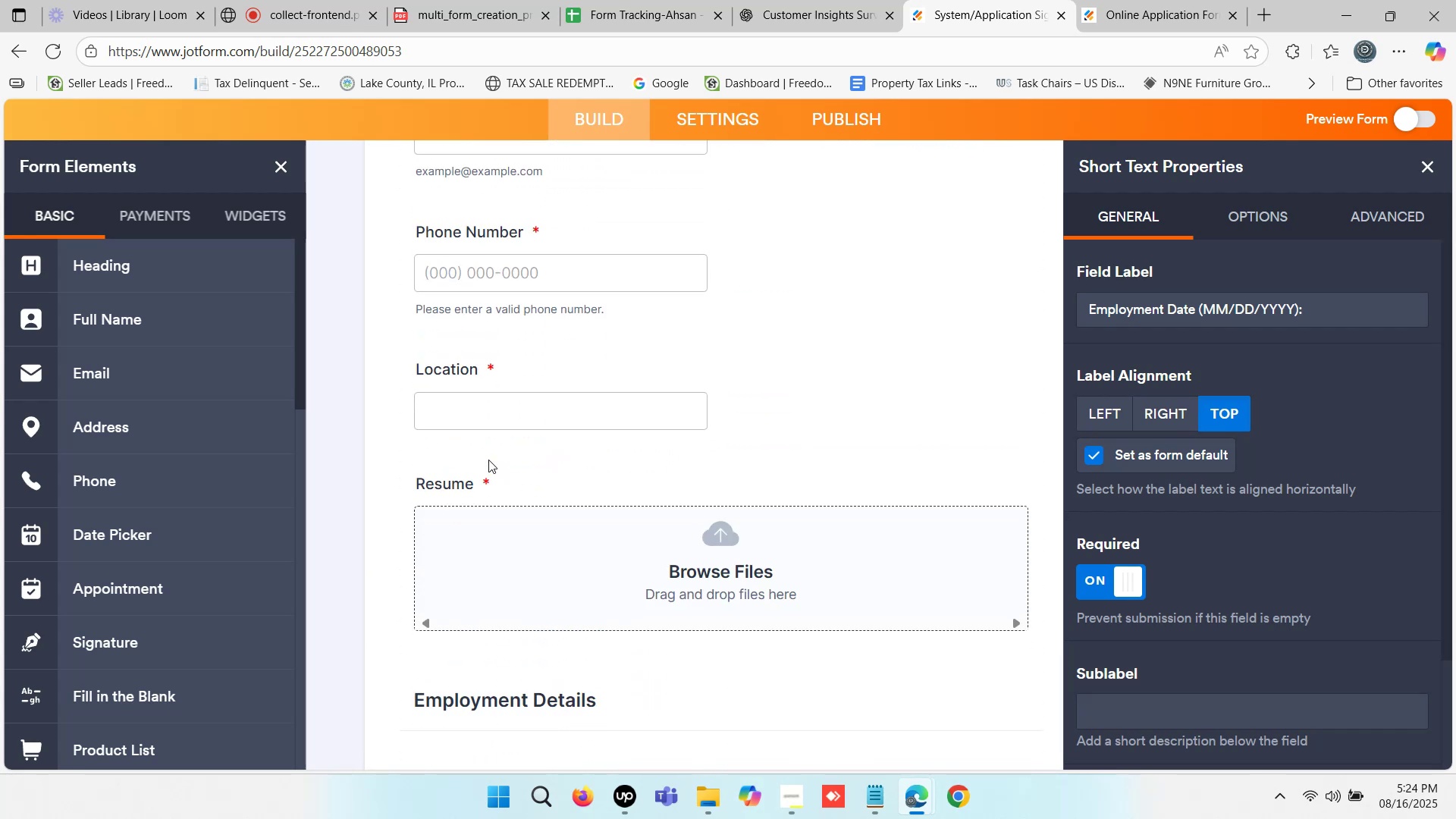 
scroll: coordinate [488, 460], scroll_direction: up, amount: 6.0
 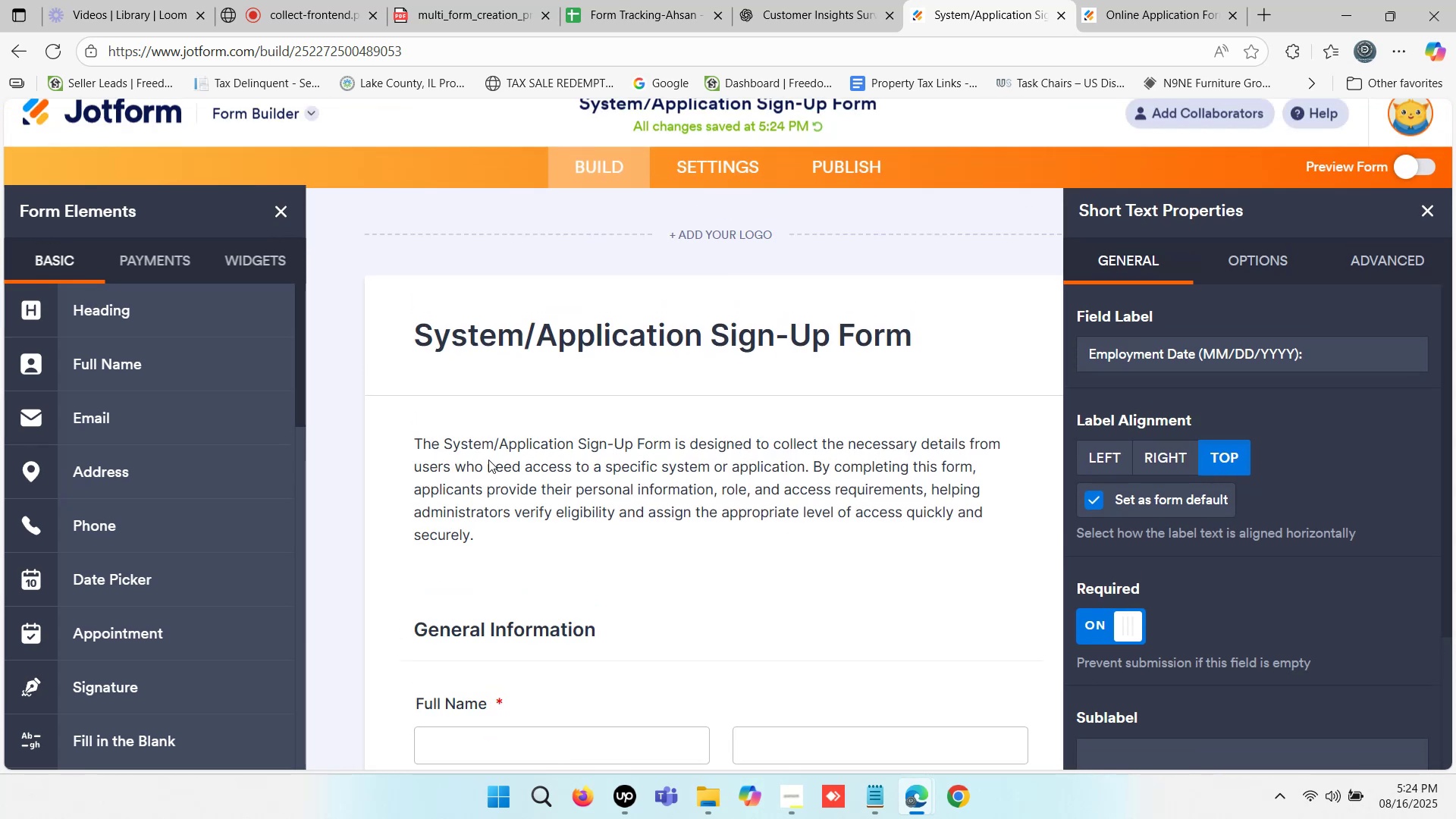 
scroll: coordinate [488, 460], scroll_direction: down, amount: 31.0
 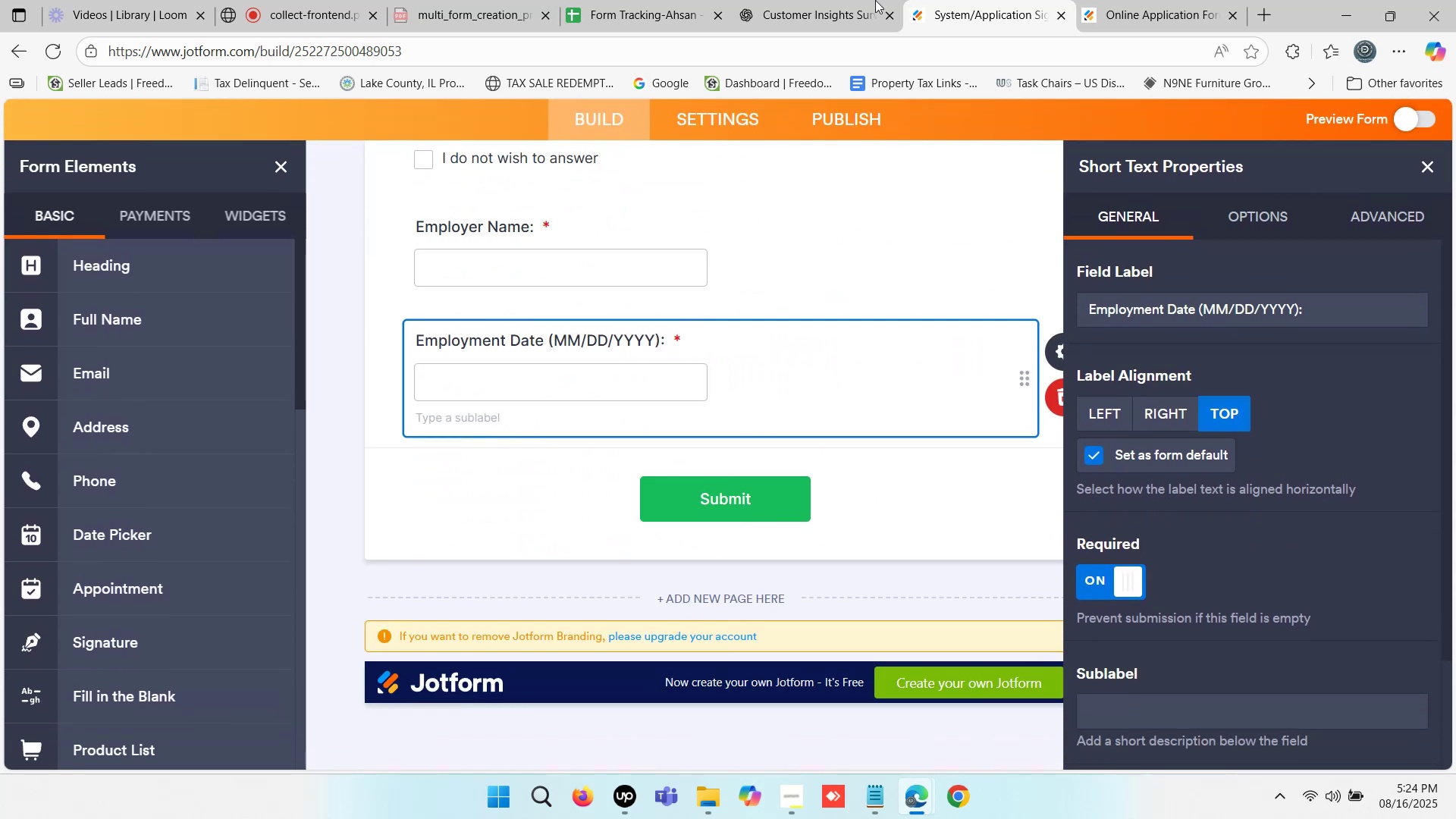 
left_click([820, 0])
 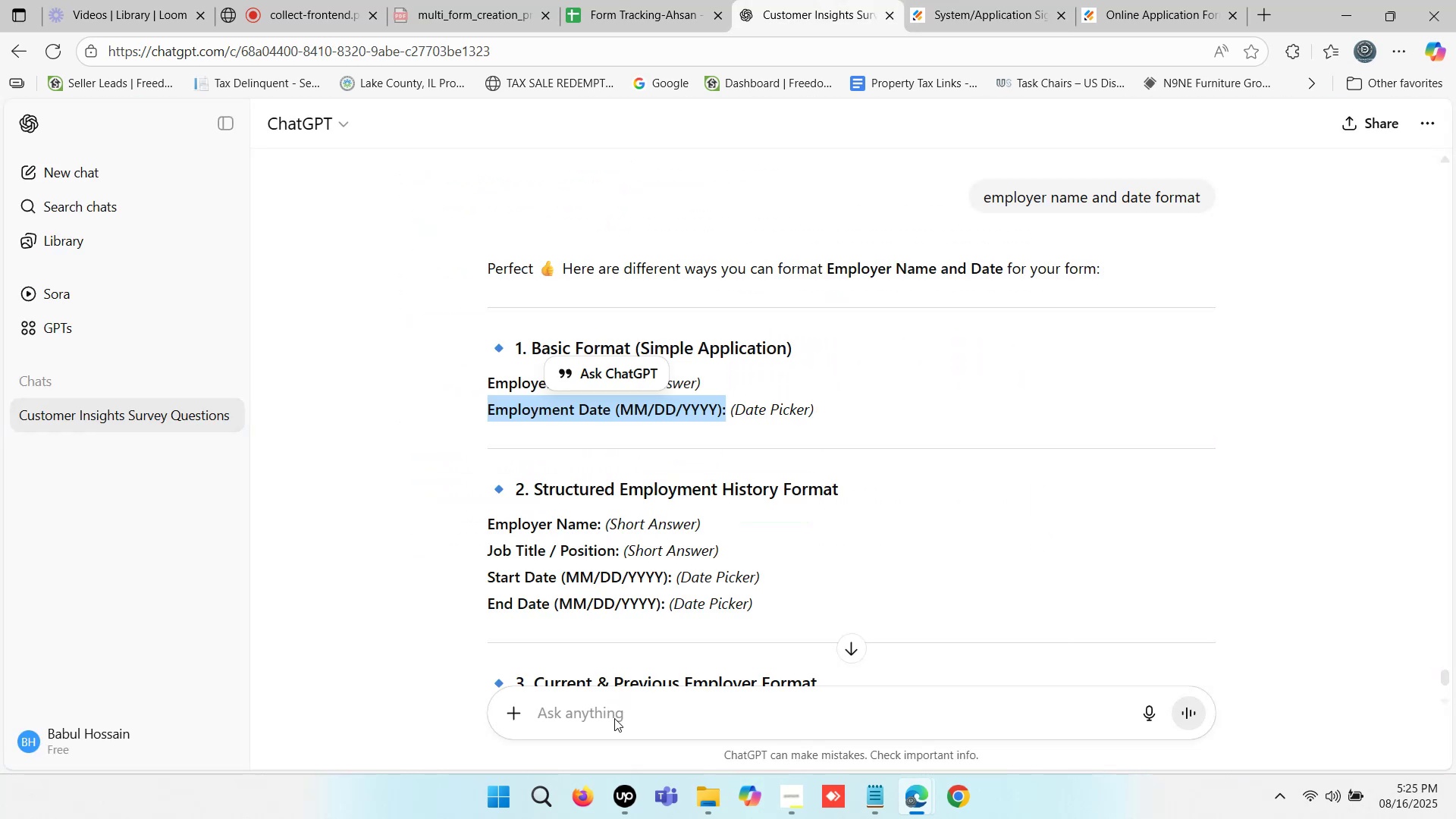 
left_click([611, 709])
 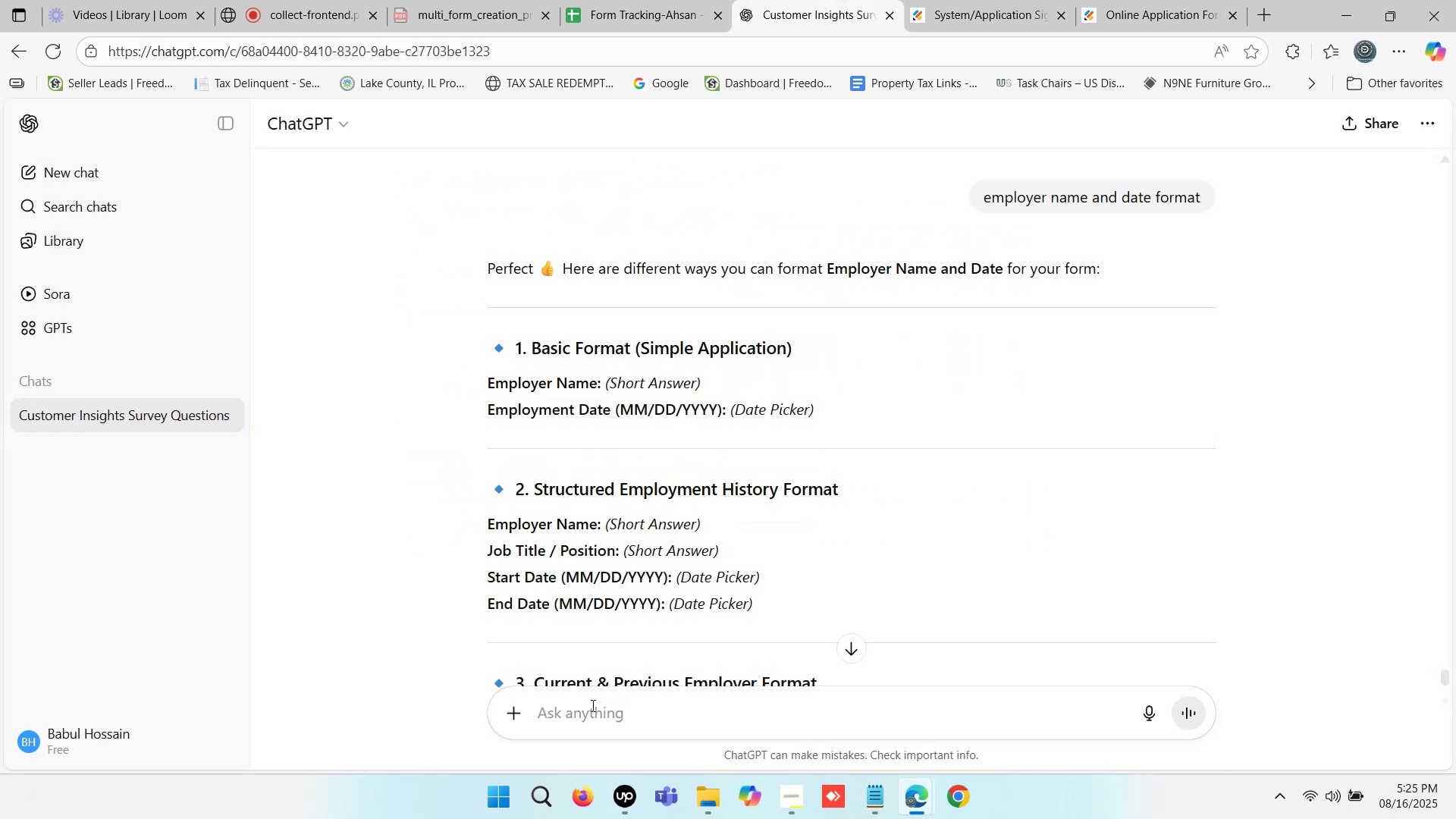 
type(linear scale)
 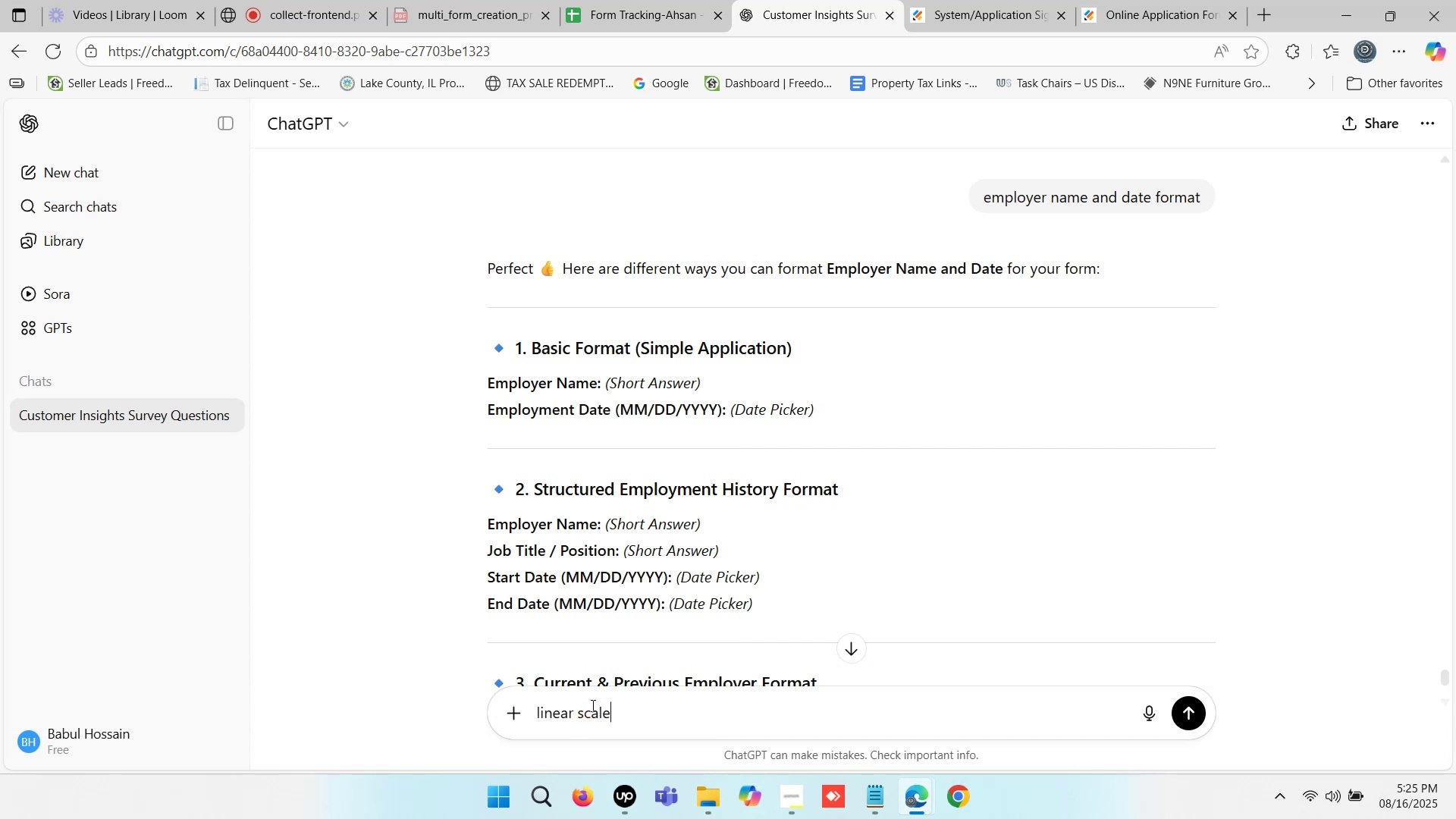 
key(Enter)
 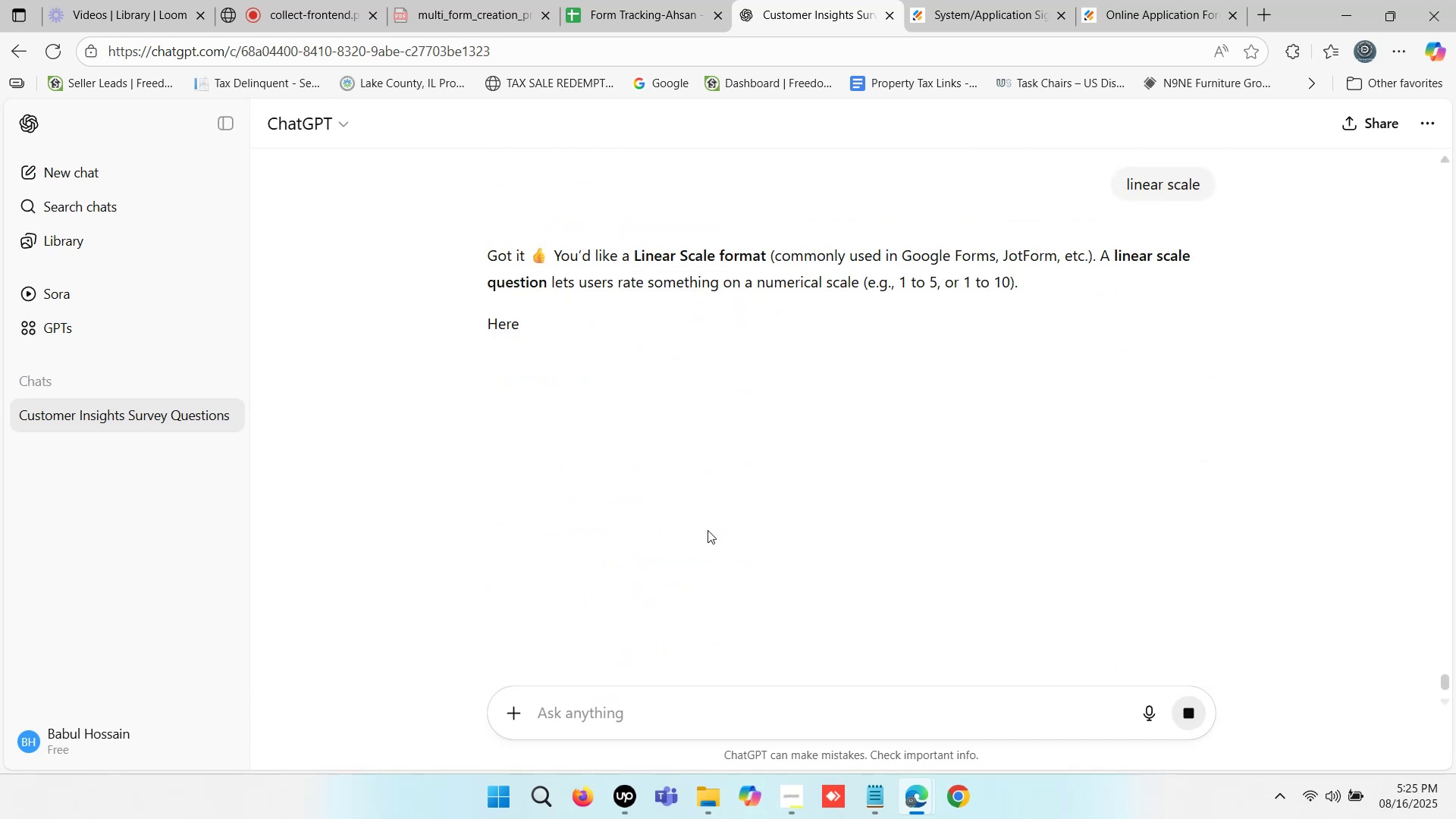 
wait(6.09)
 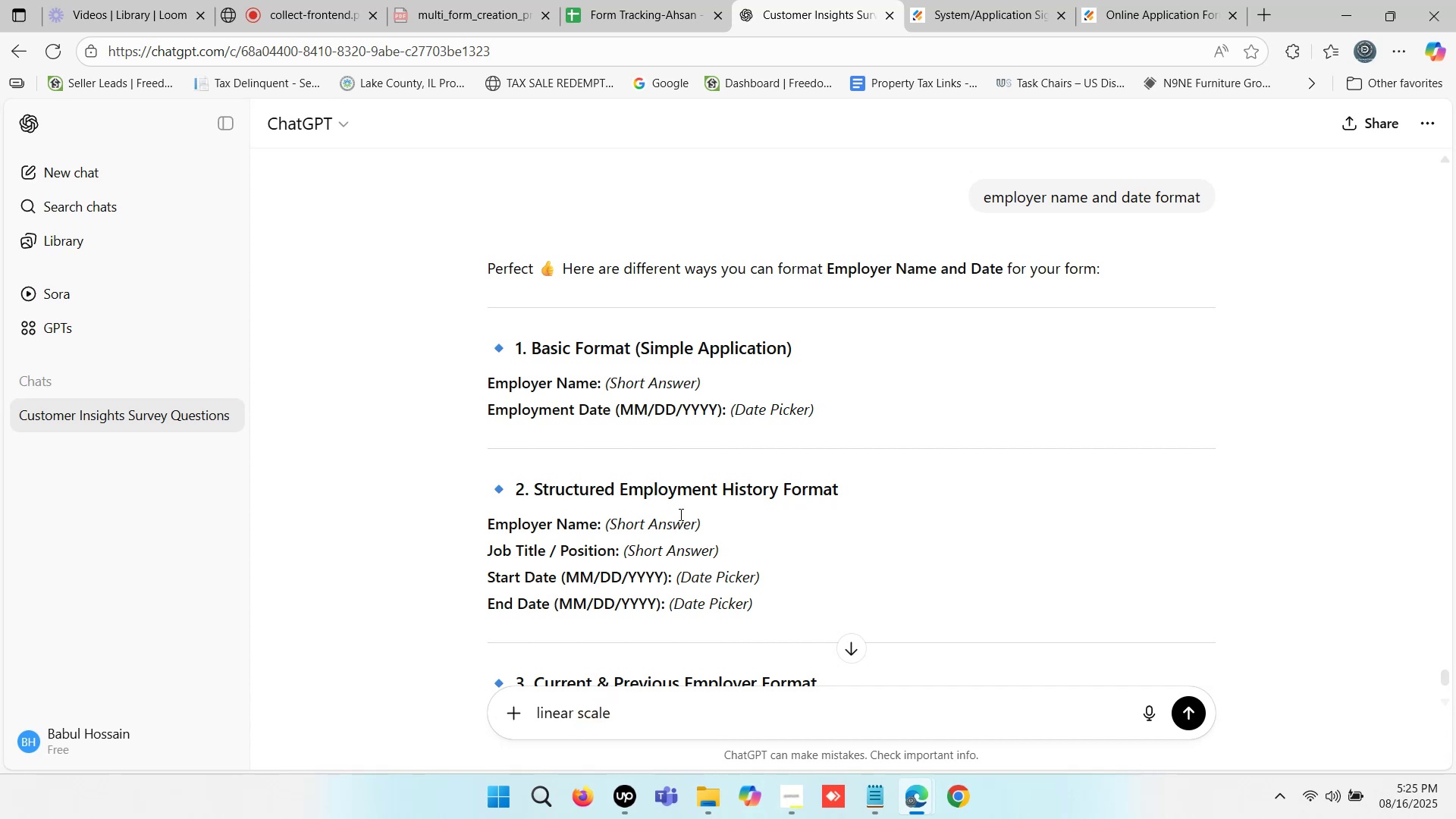 
scroll: coordinate [752, 445], scroll_direction: down, amount: 4.0
 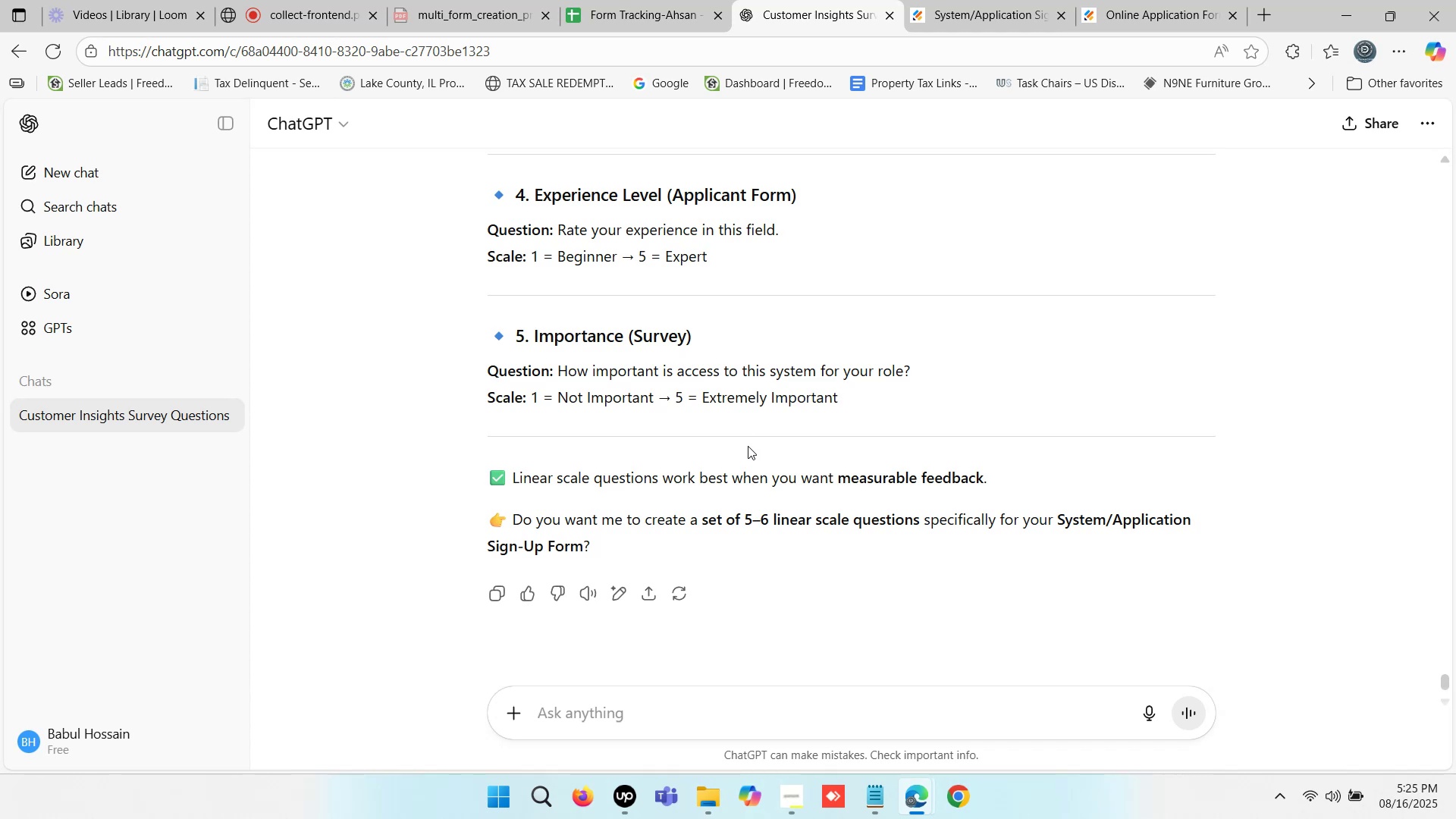 
scroll: coordinate [748, 446], scroll_direction: up, amount: 1.0
 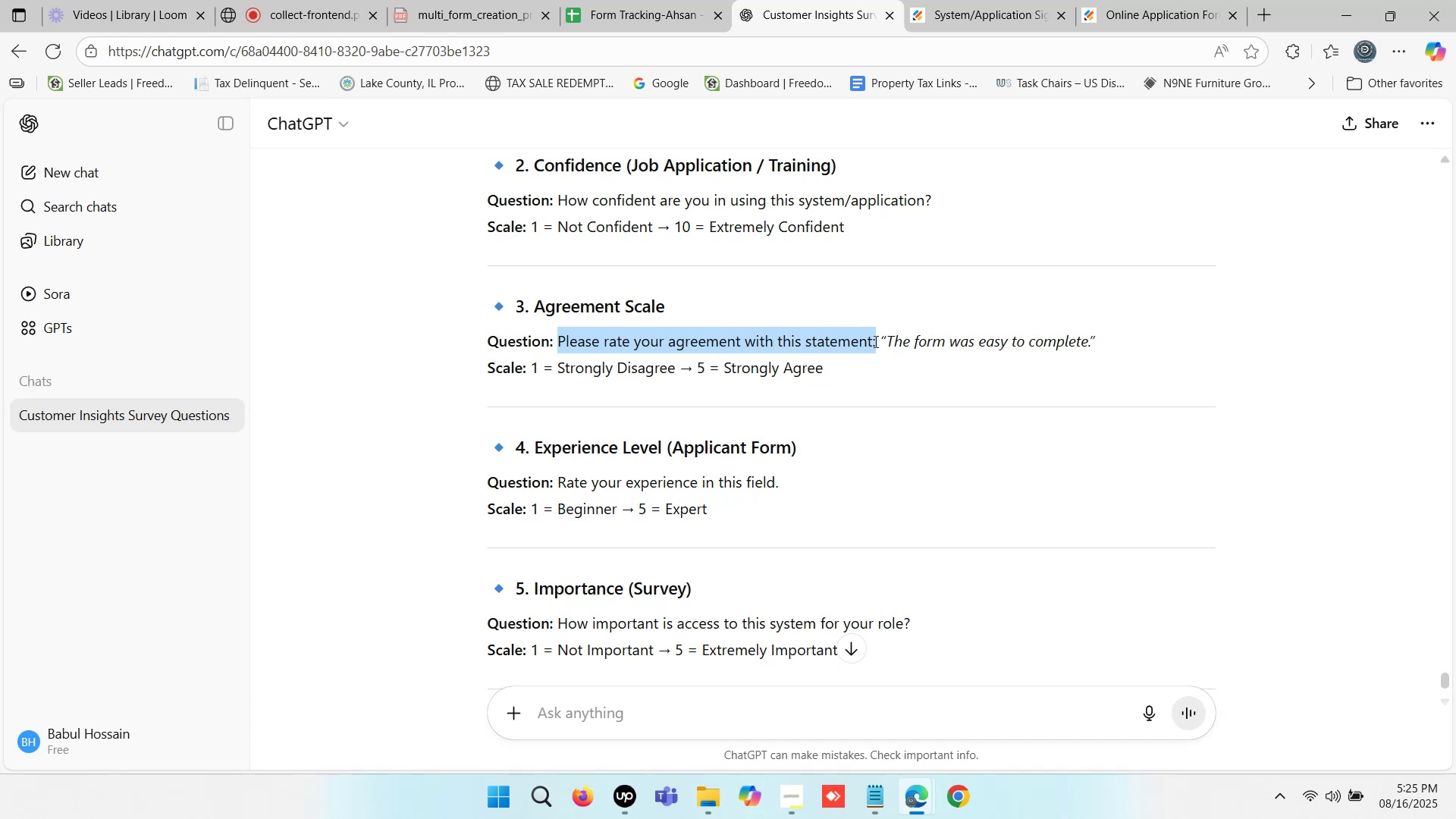 
wait(12.41)
 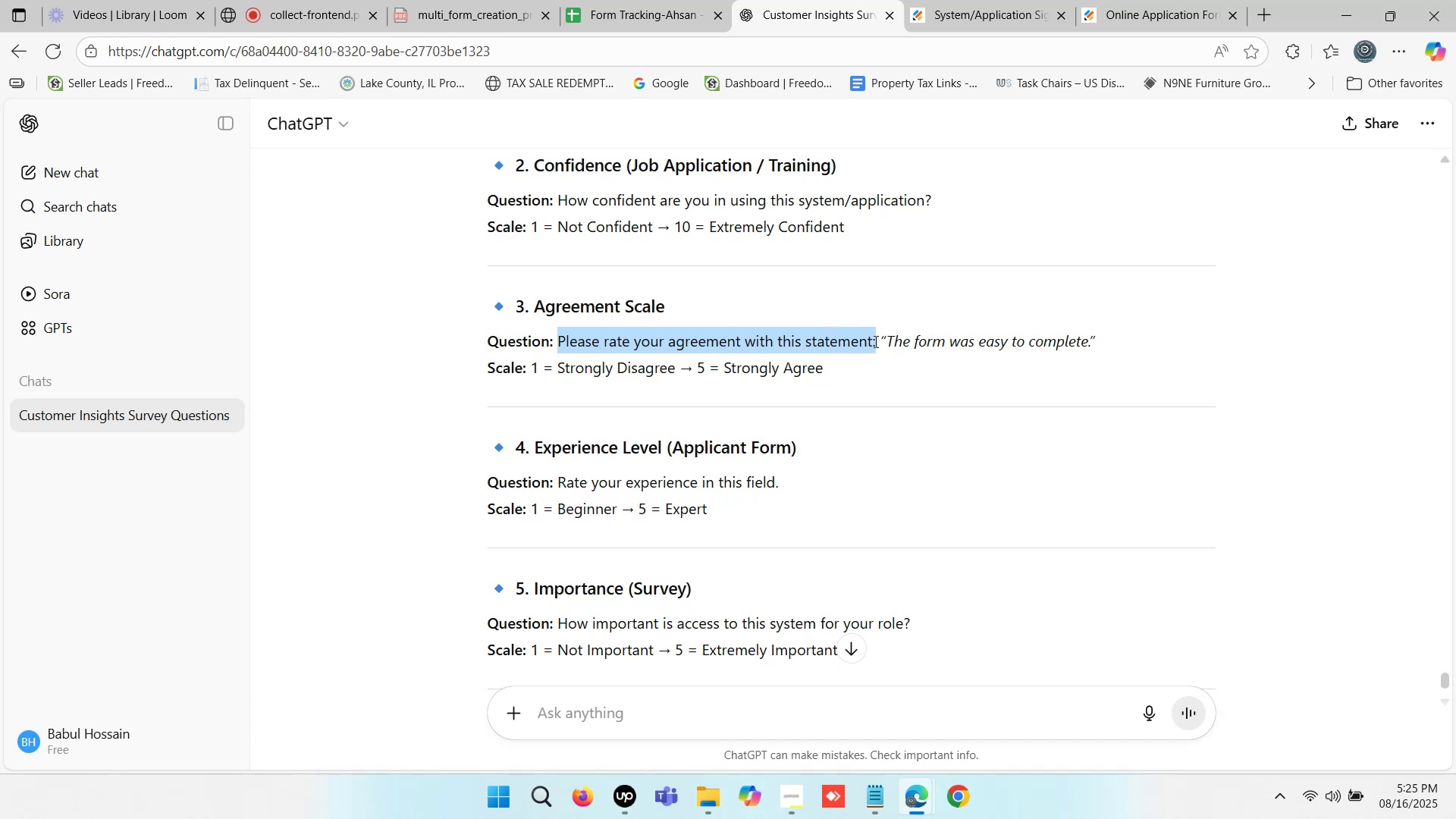 
key(Control+ControlLeft)
 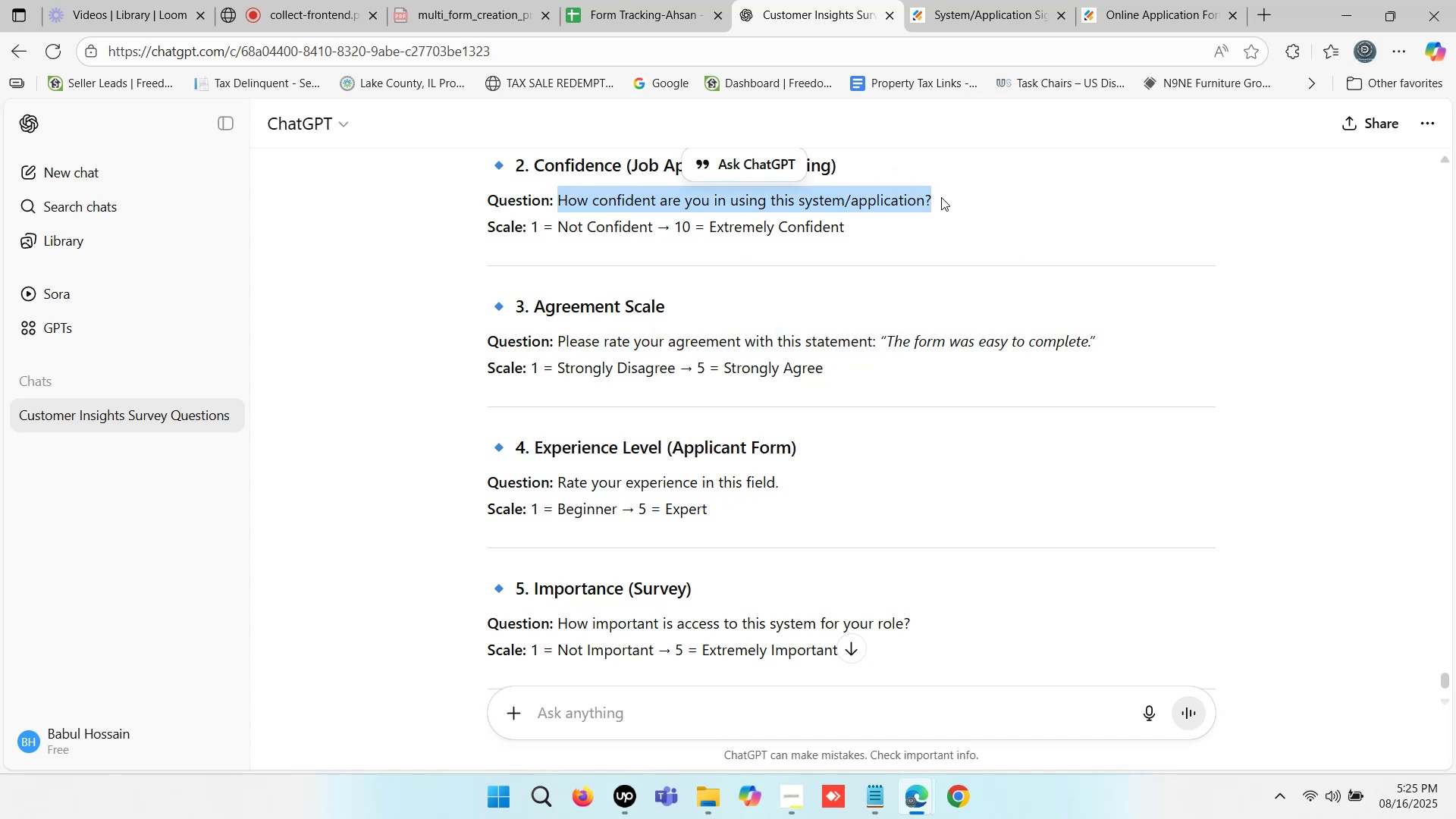 
key(Control+C)
 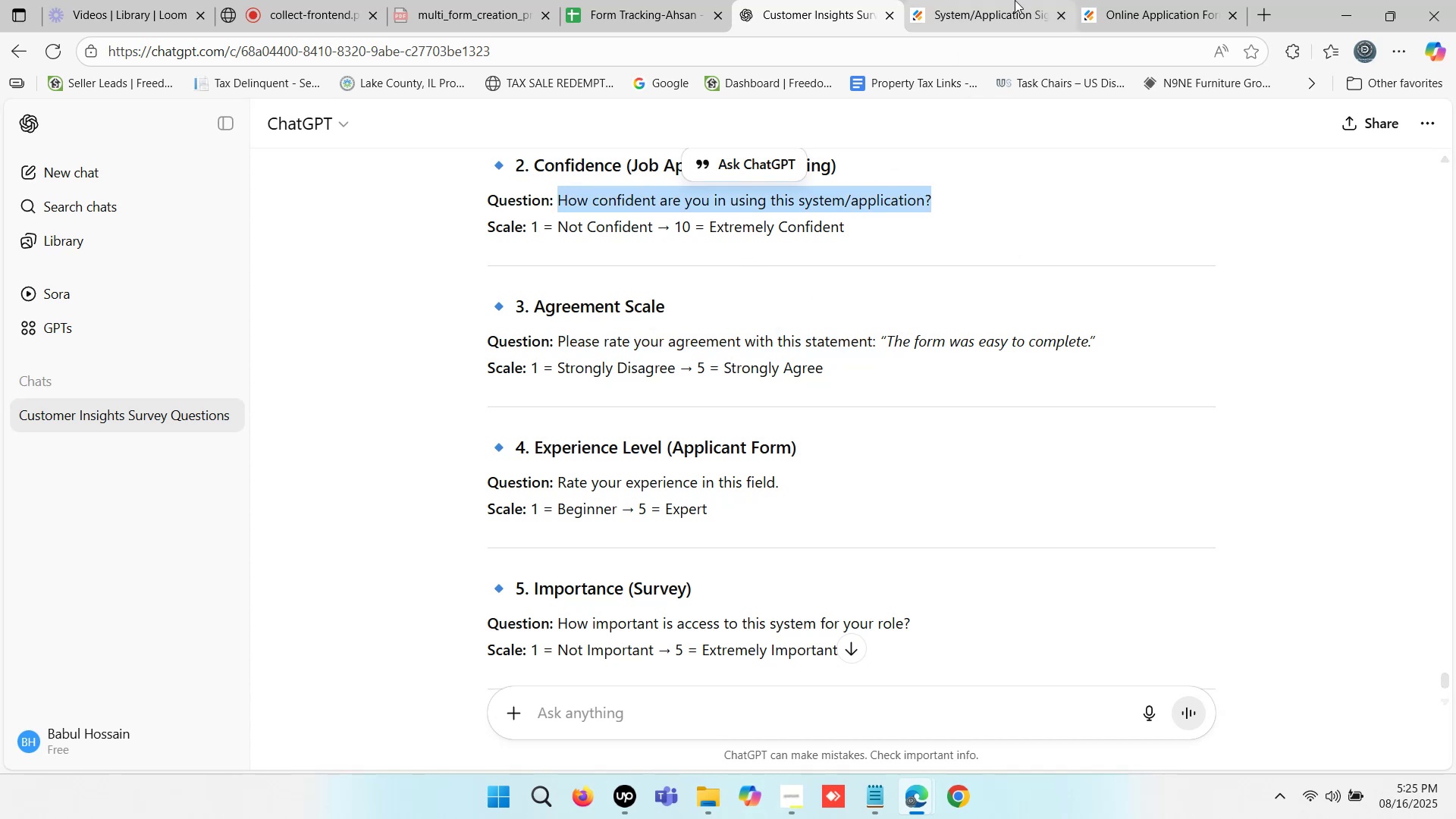 
left_click([1015, 0])
 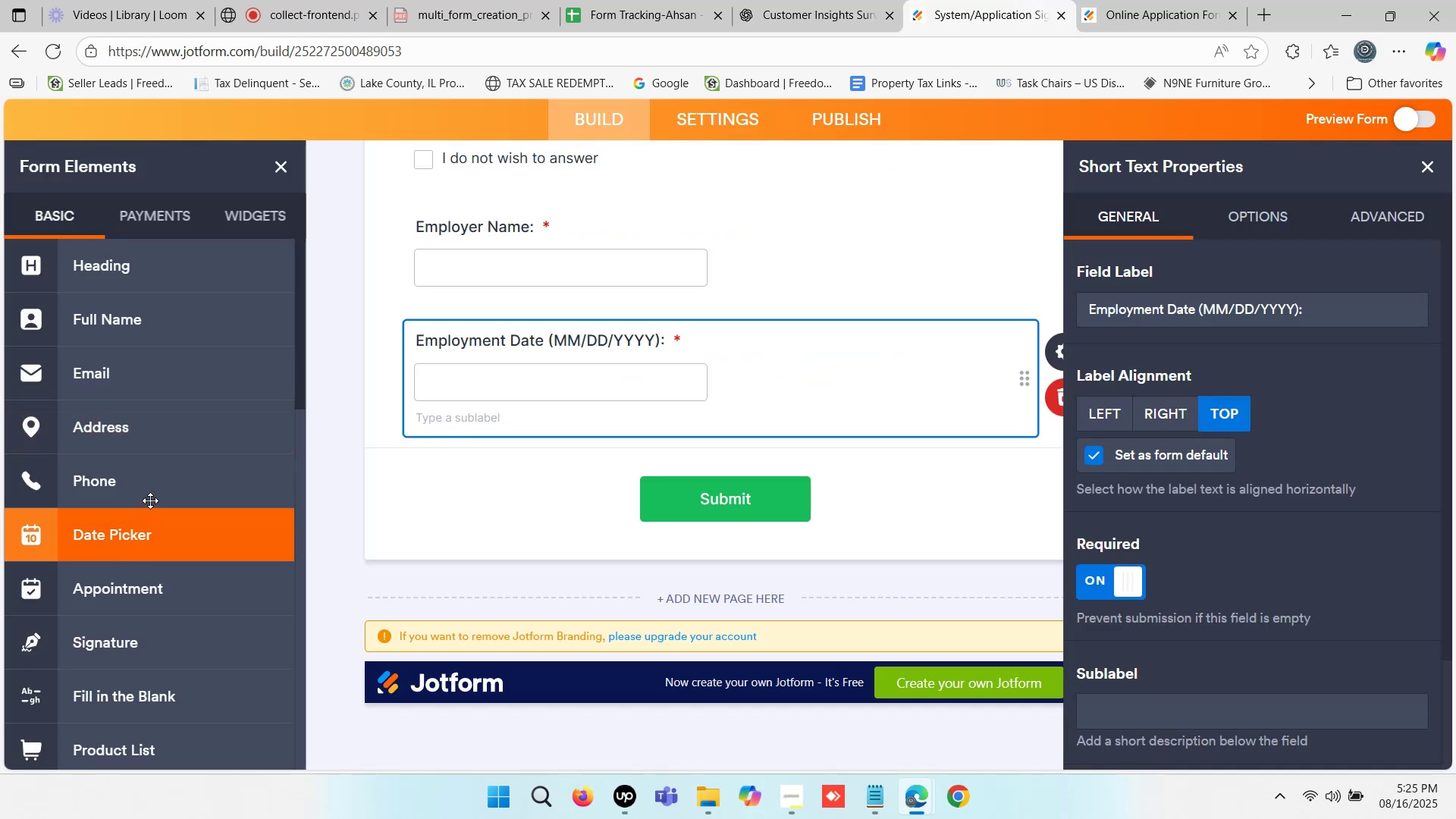 
scroll: coordinate [460, 381], scroll_direction: up, amount: 2.0
 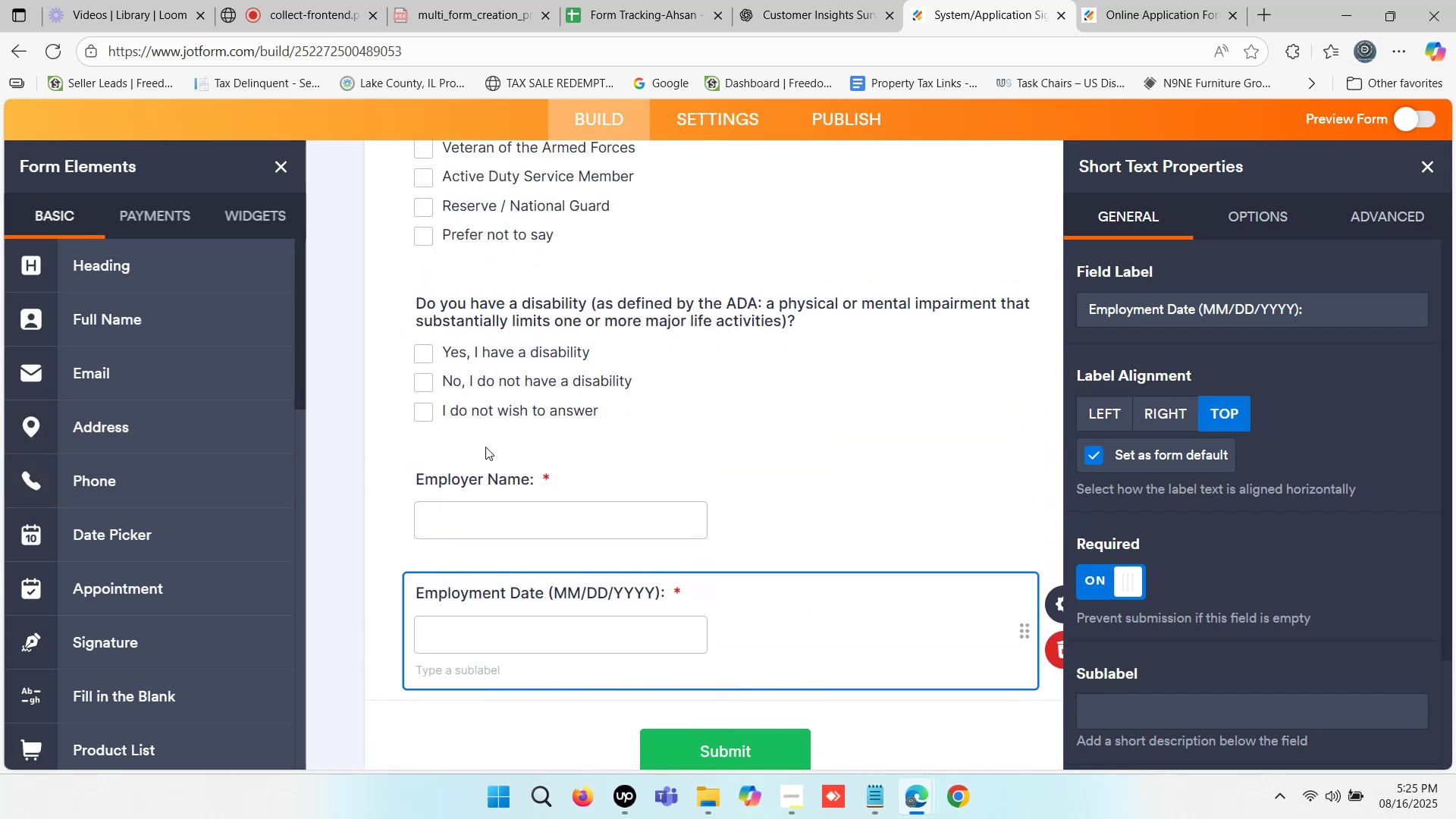 
left_click([510, 443])
 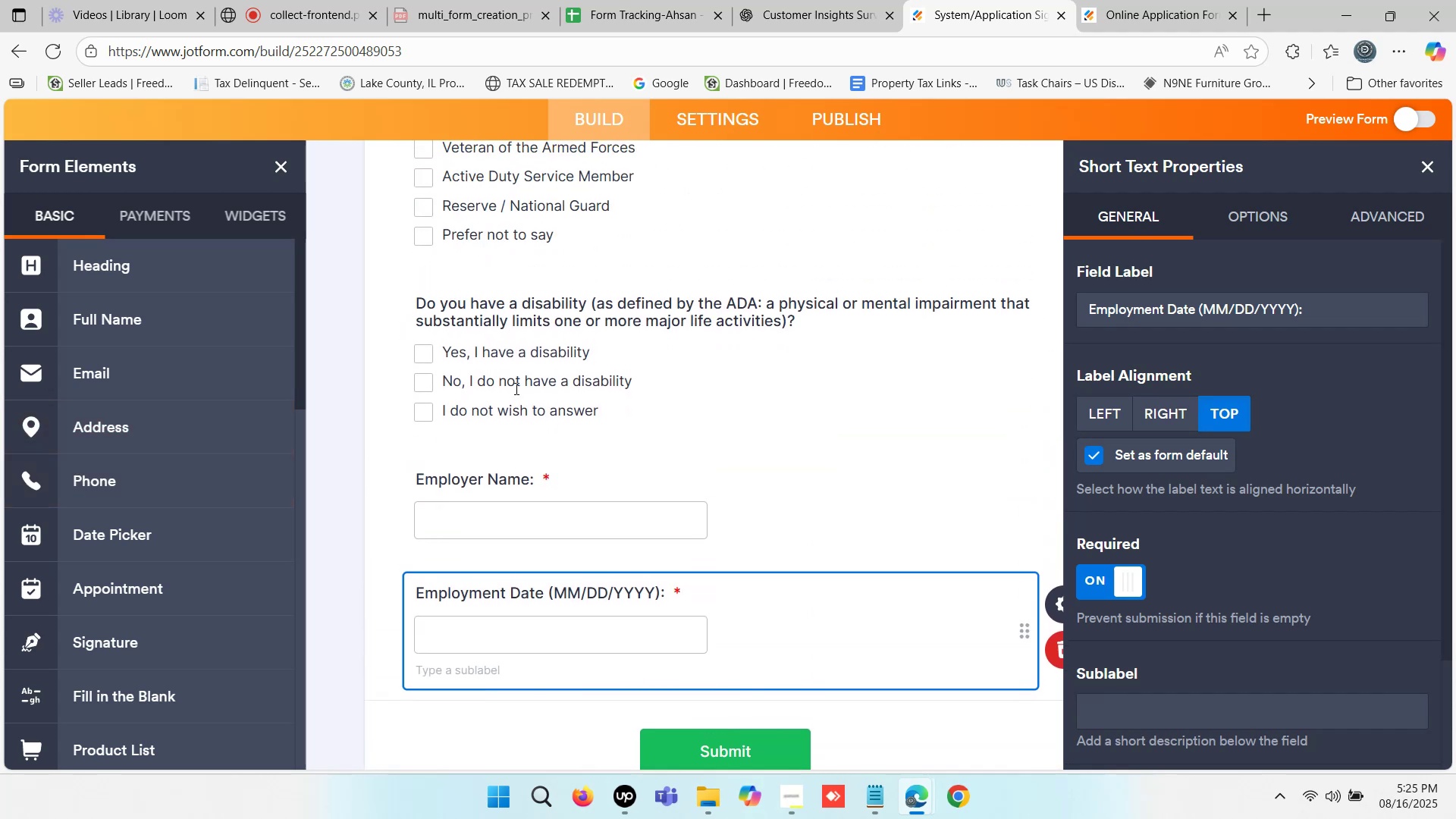 
left_click([515, 388])
 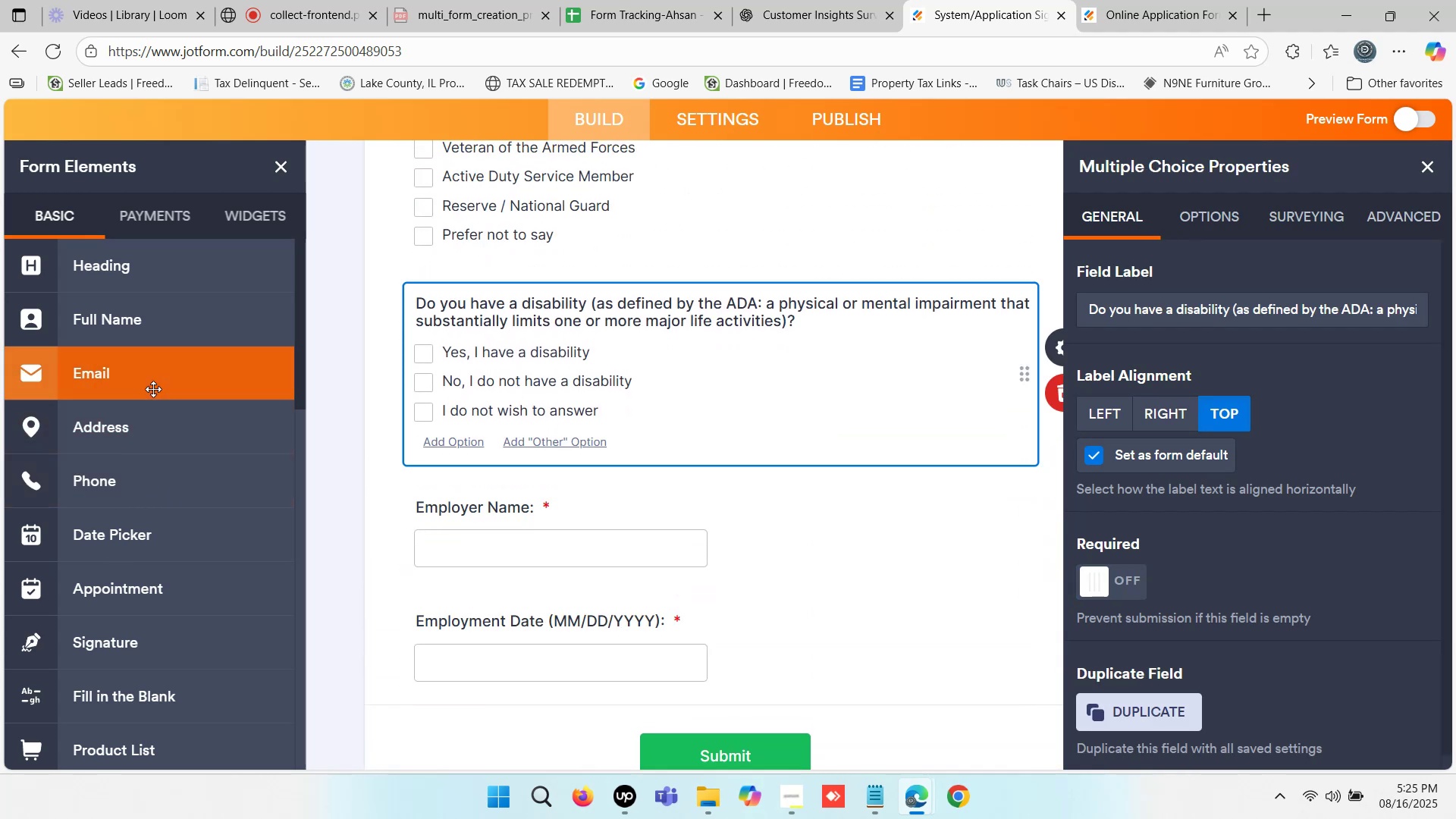 
scroll: coordinate [133, 427], scroll_direction: down, amount: 10.0
 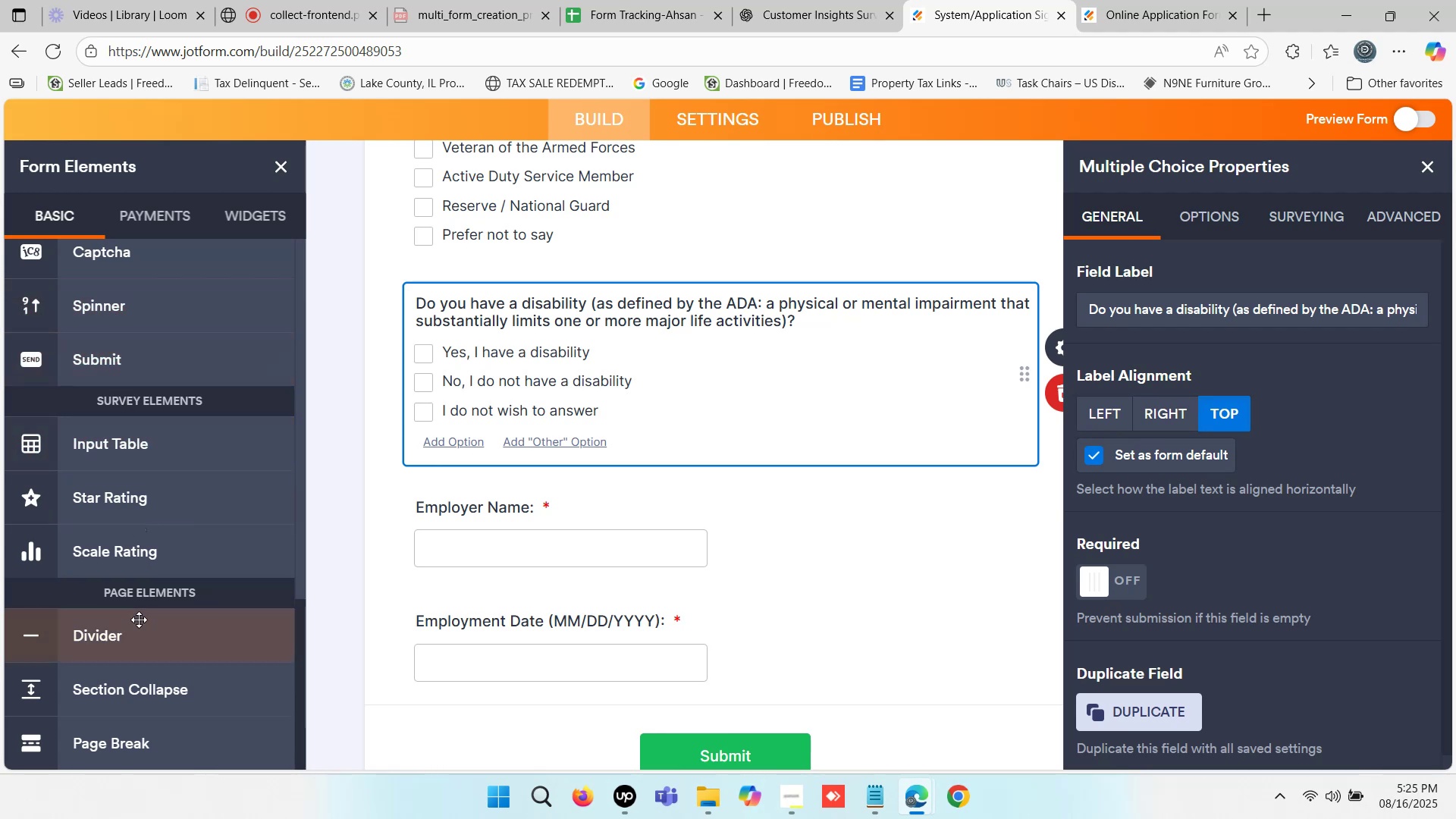 
scroll: coordinate [138, 633], scroll_direction: down, amount: 1.0
 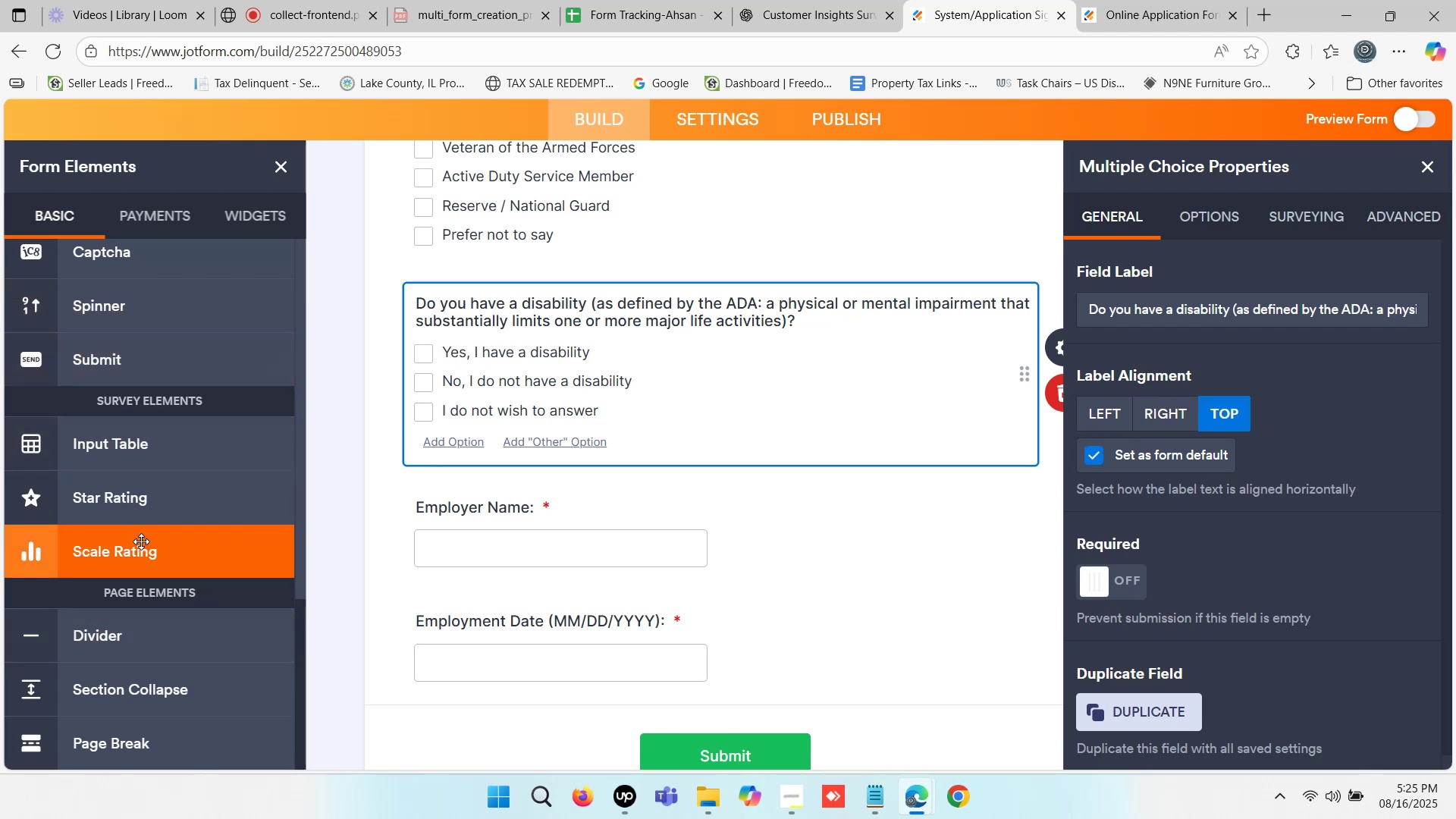 
left_click([141, 541])
 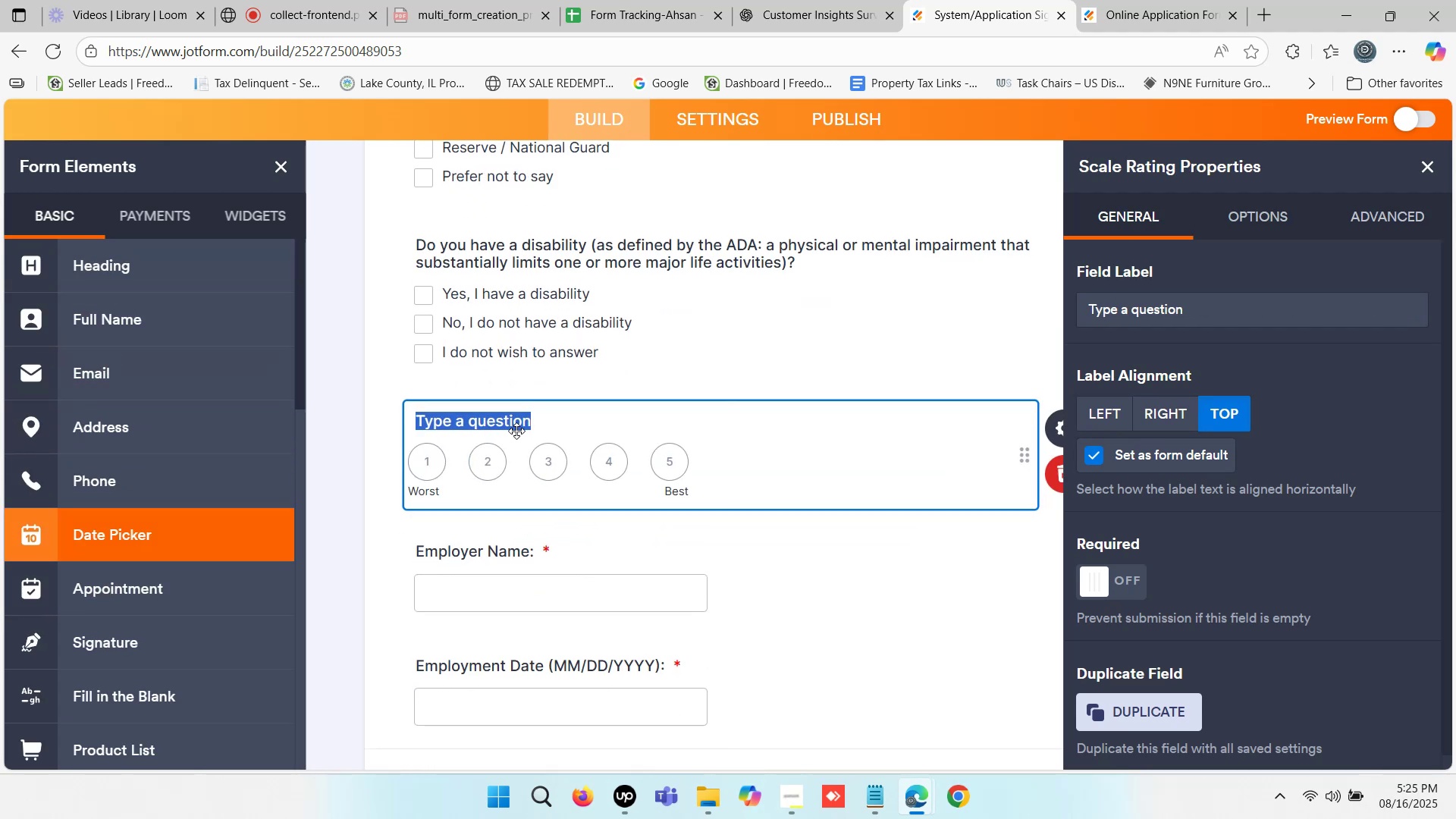 
key(Control+ControlLeft)
 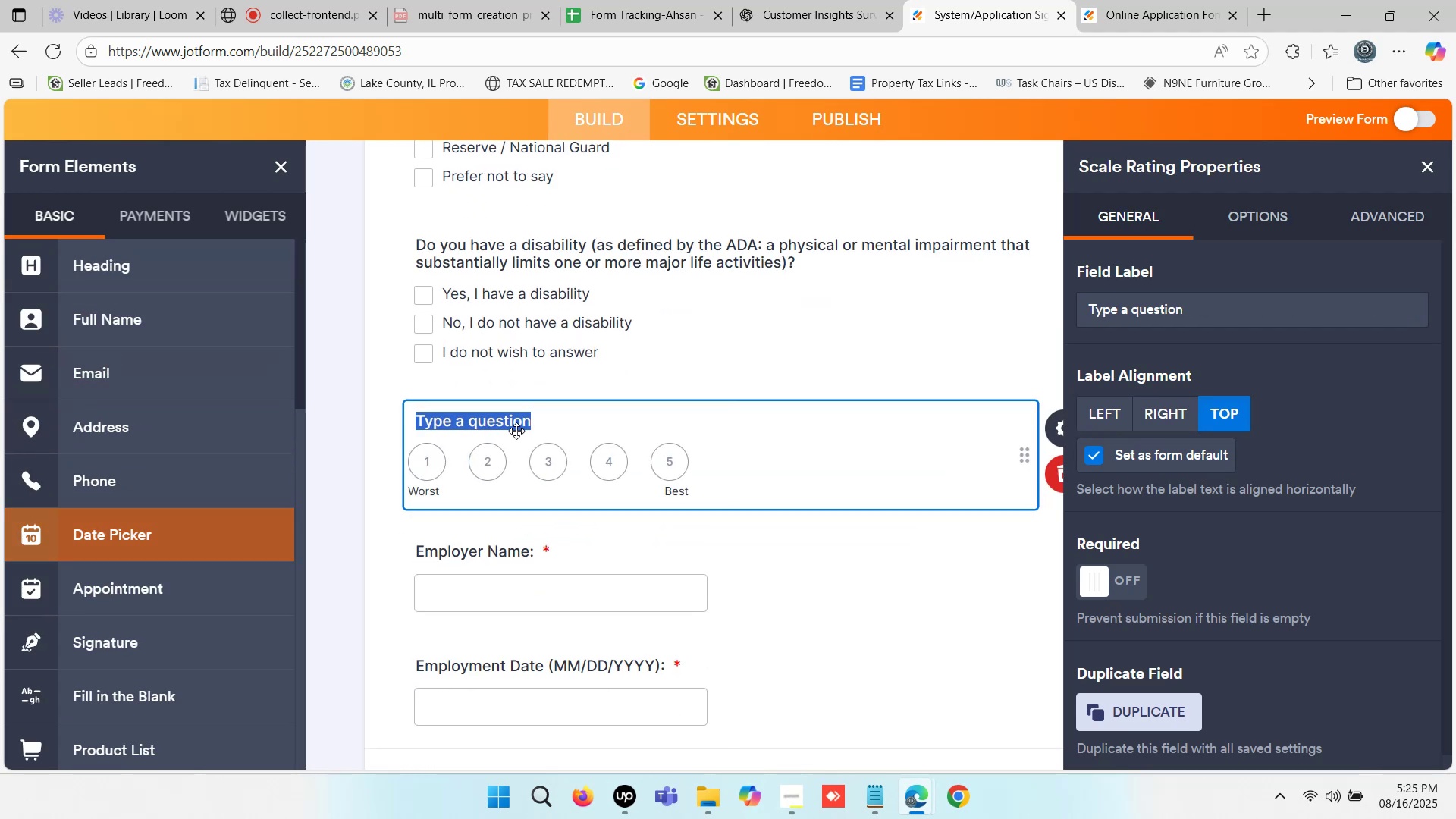 
key(Control+V)
 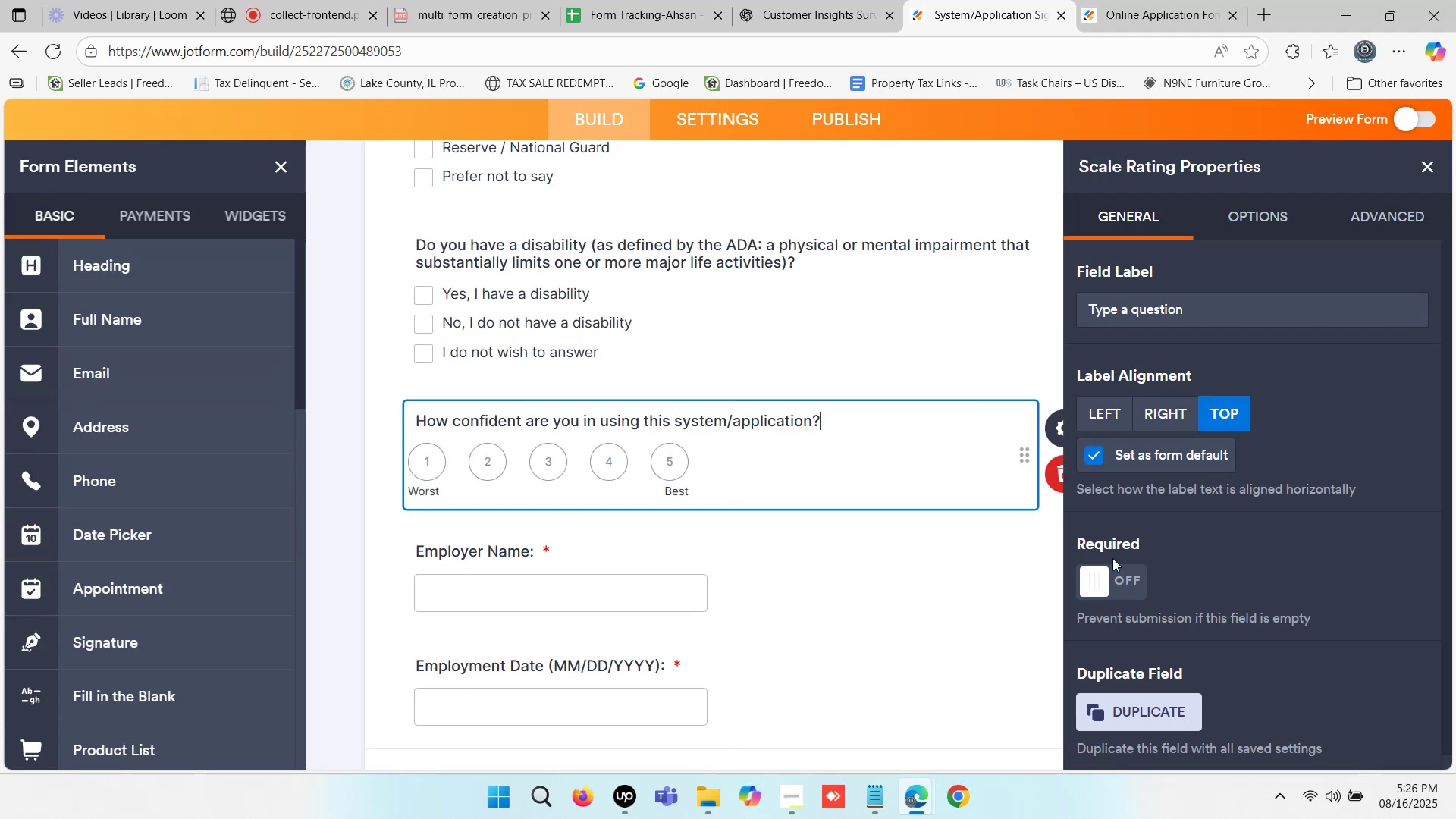 
left_click([1097, 585])
 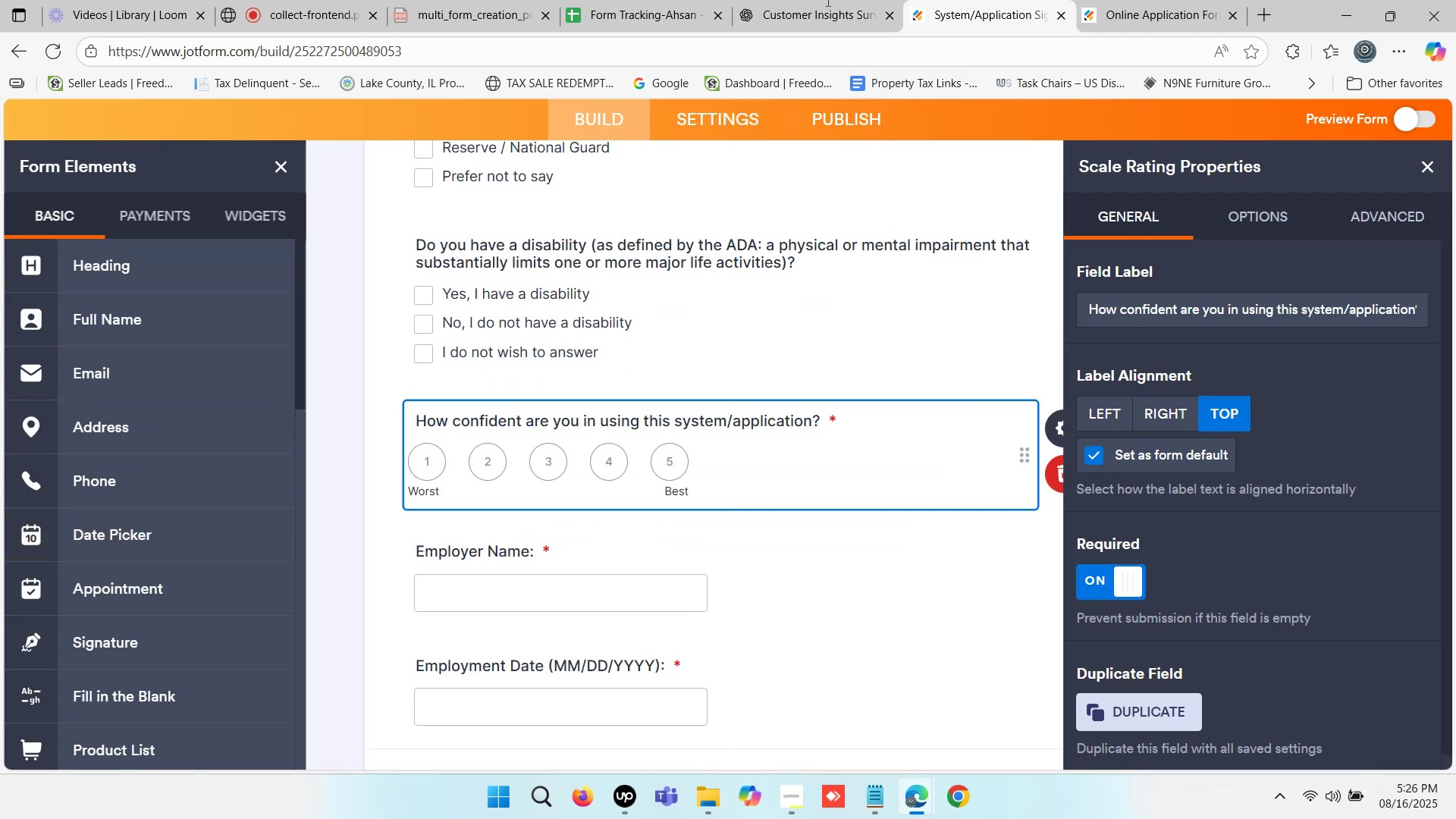 
left_click([815, 0])
 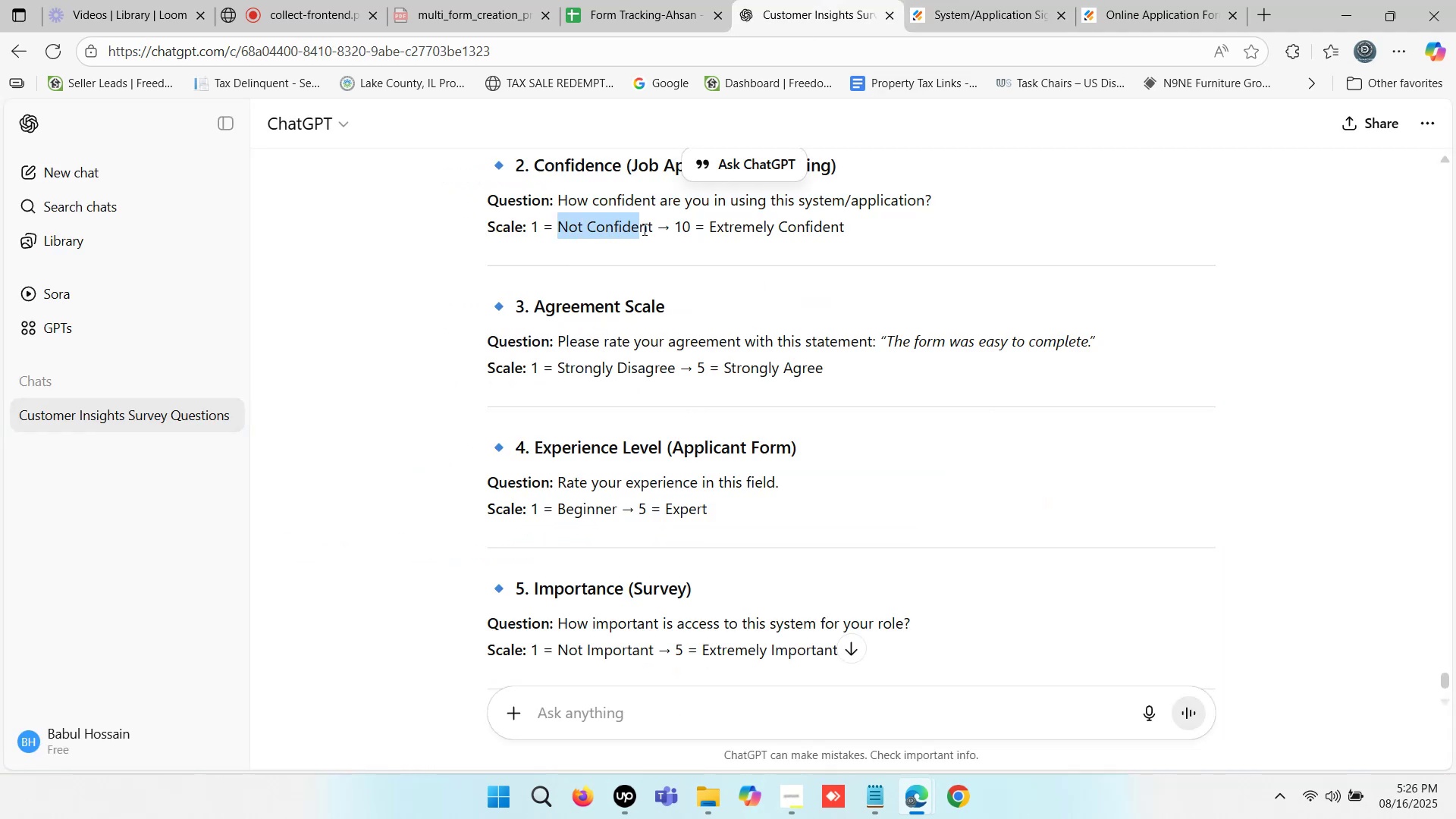 
left_click([648, 228])
 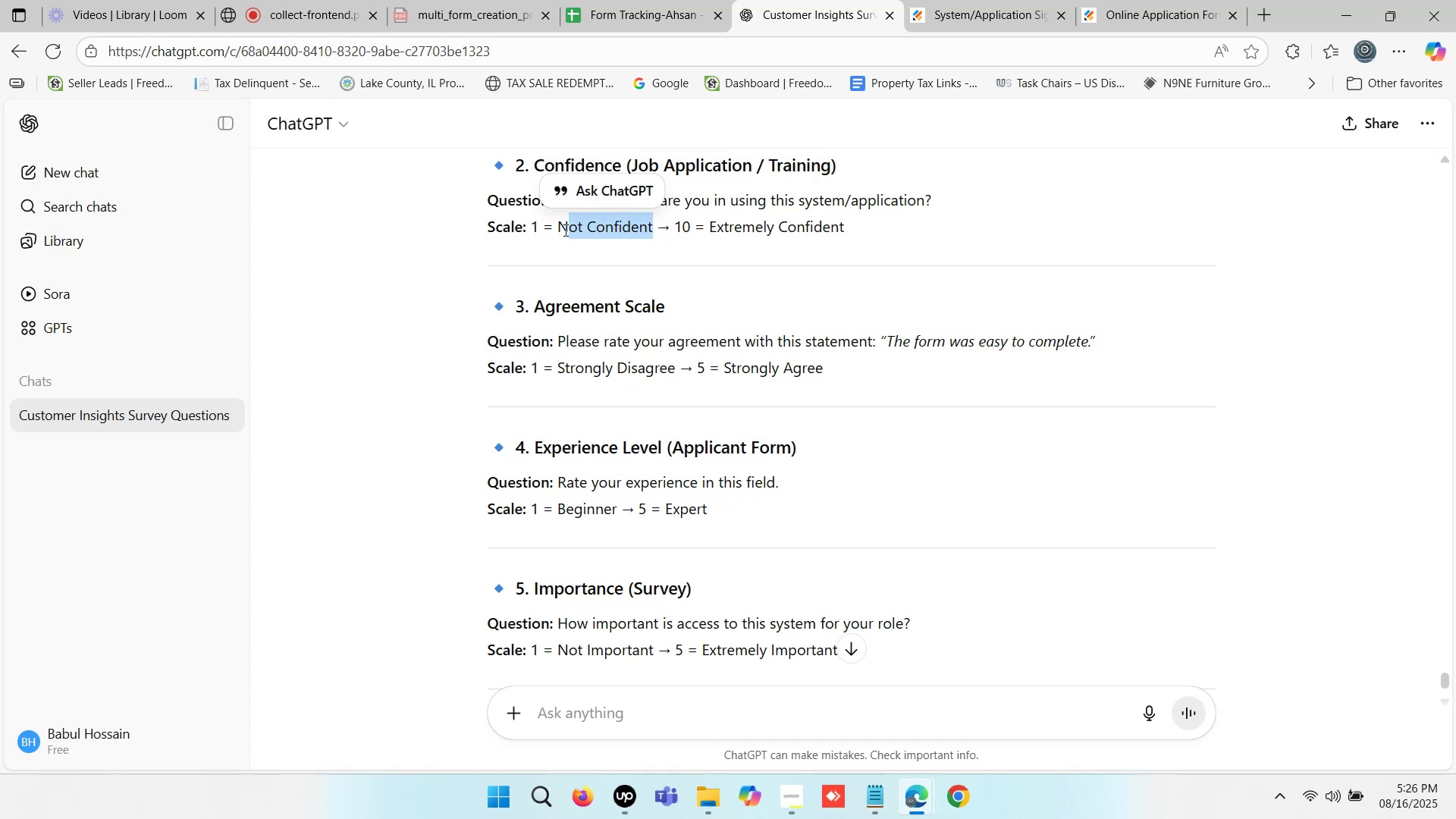 
key(Control+C)
 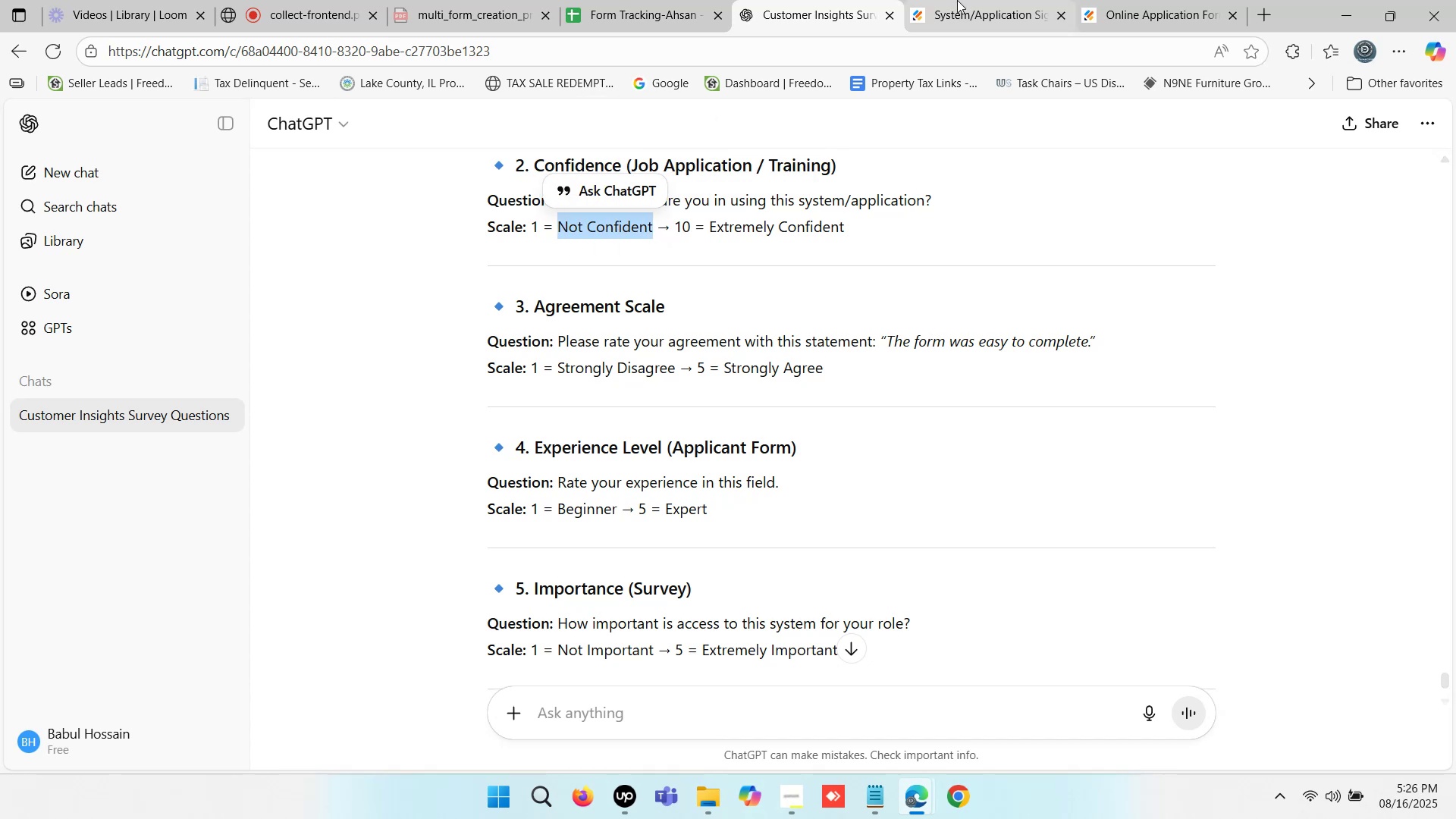 
left_click([957, 0])
 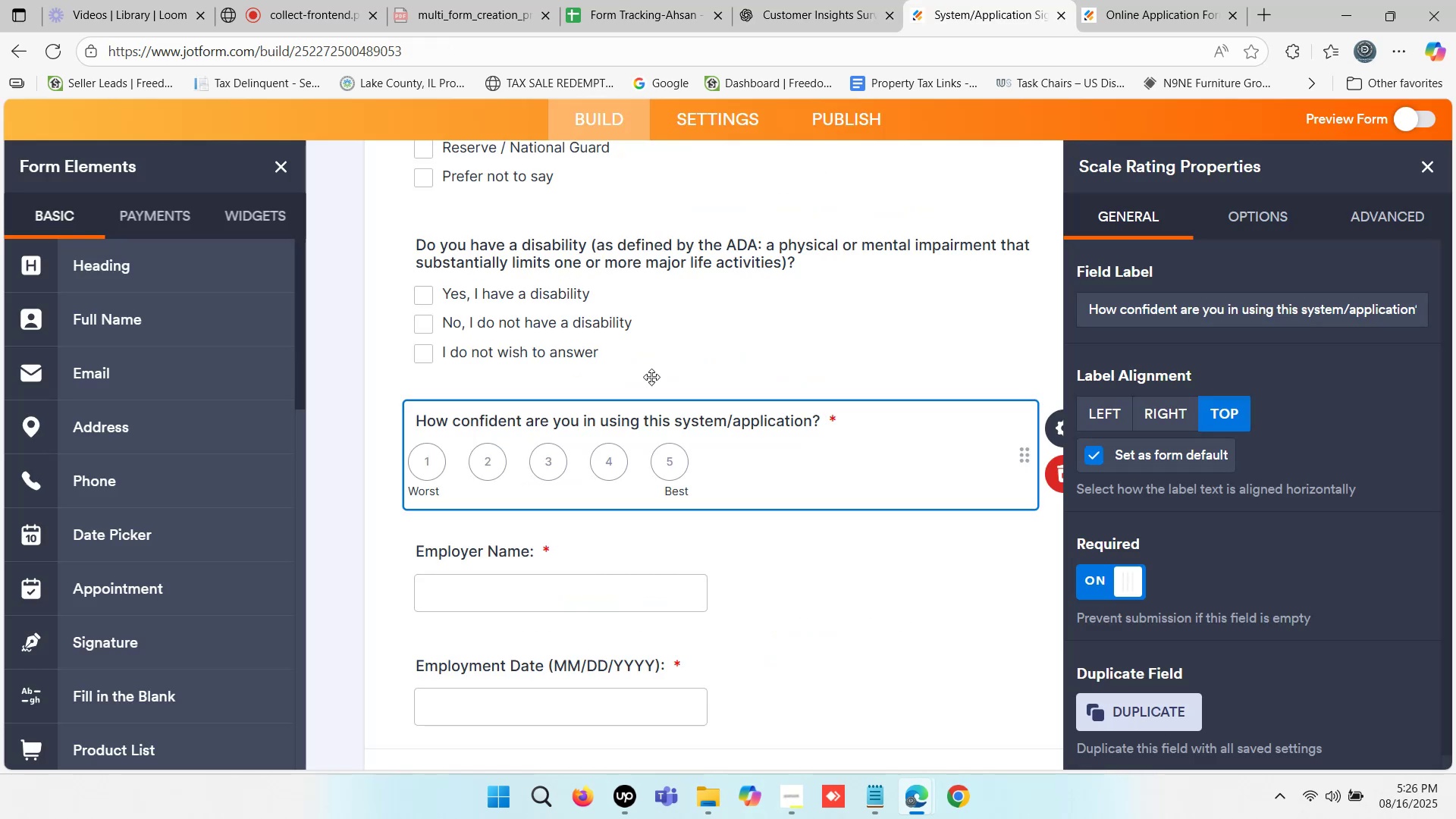 
key(Control+ControlLeft)
 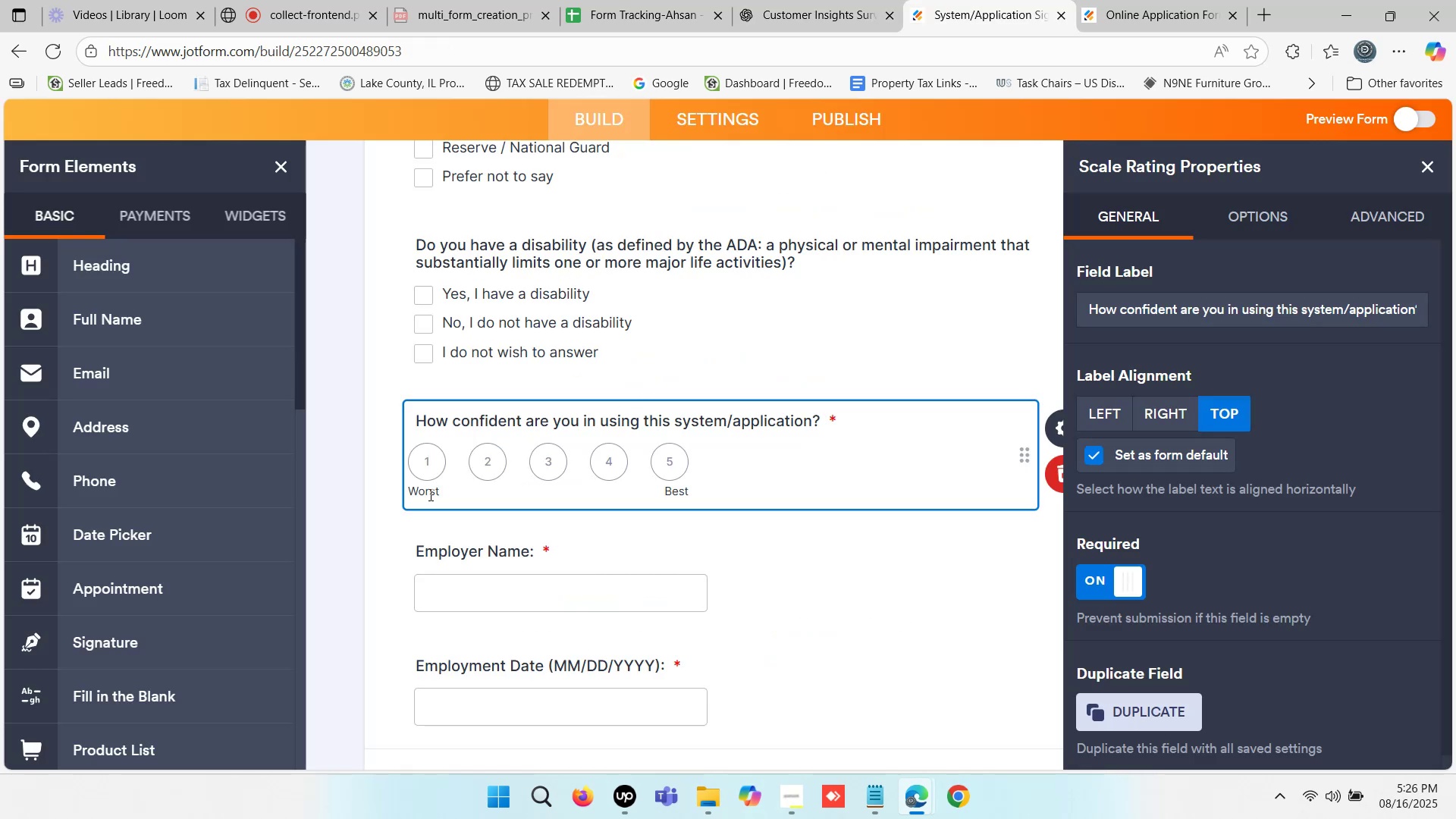 
left_click([428, 496])
 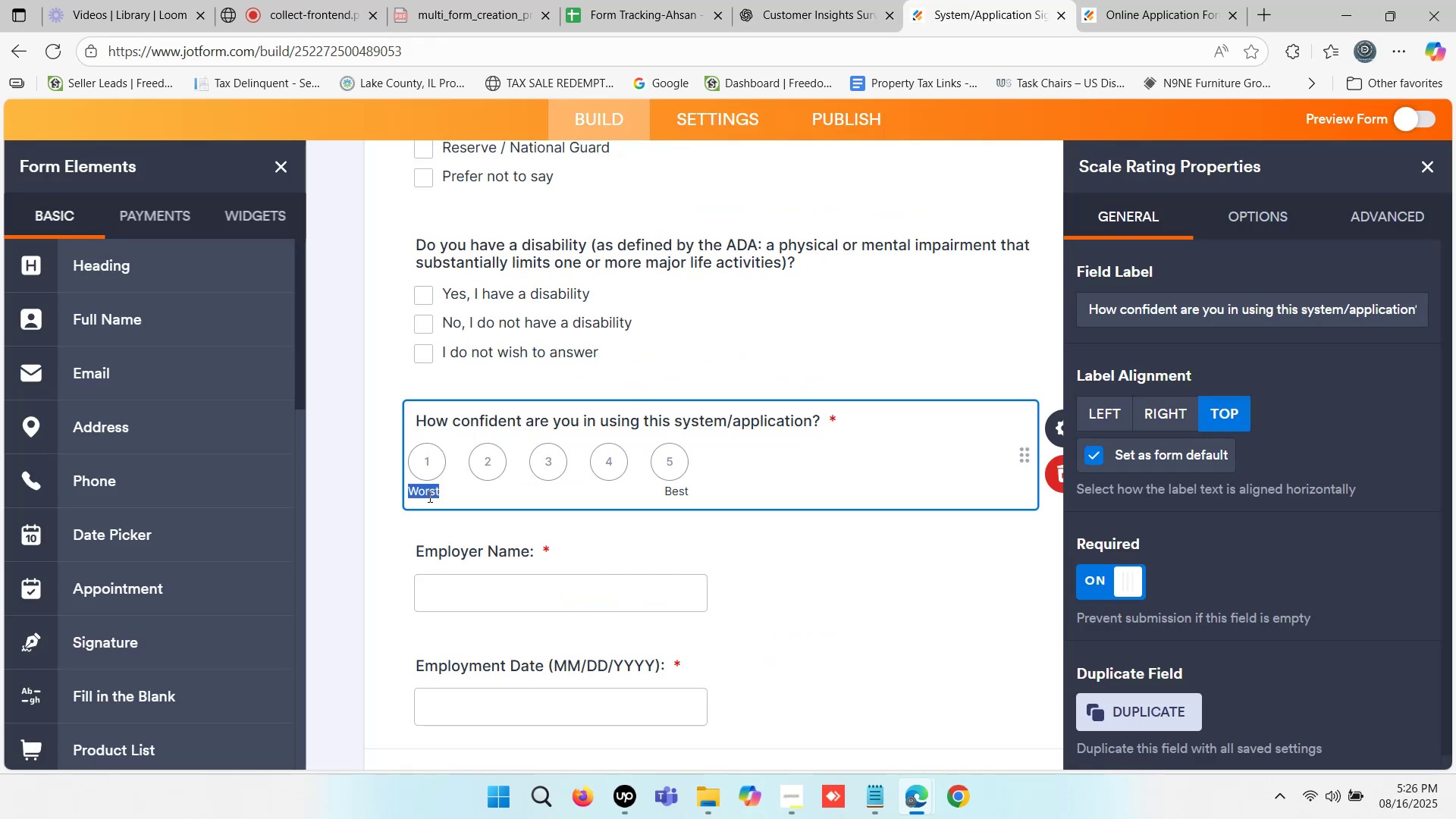 
key(Control+ControlLeft)
 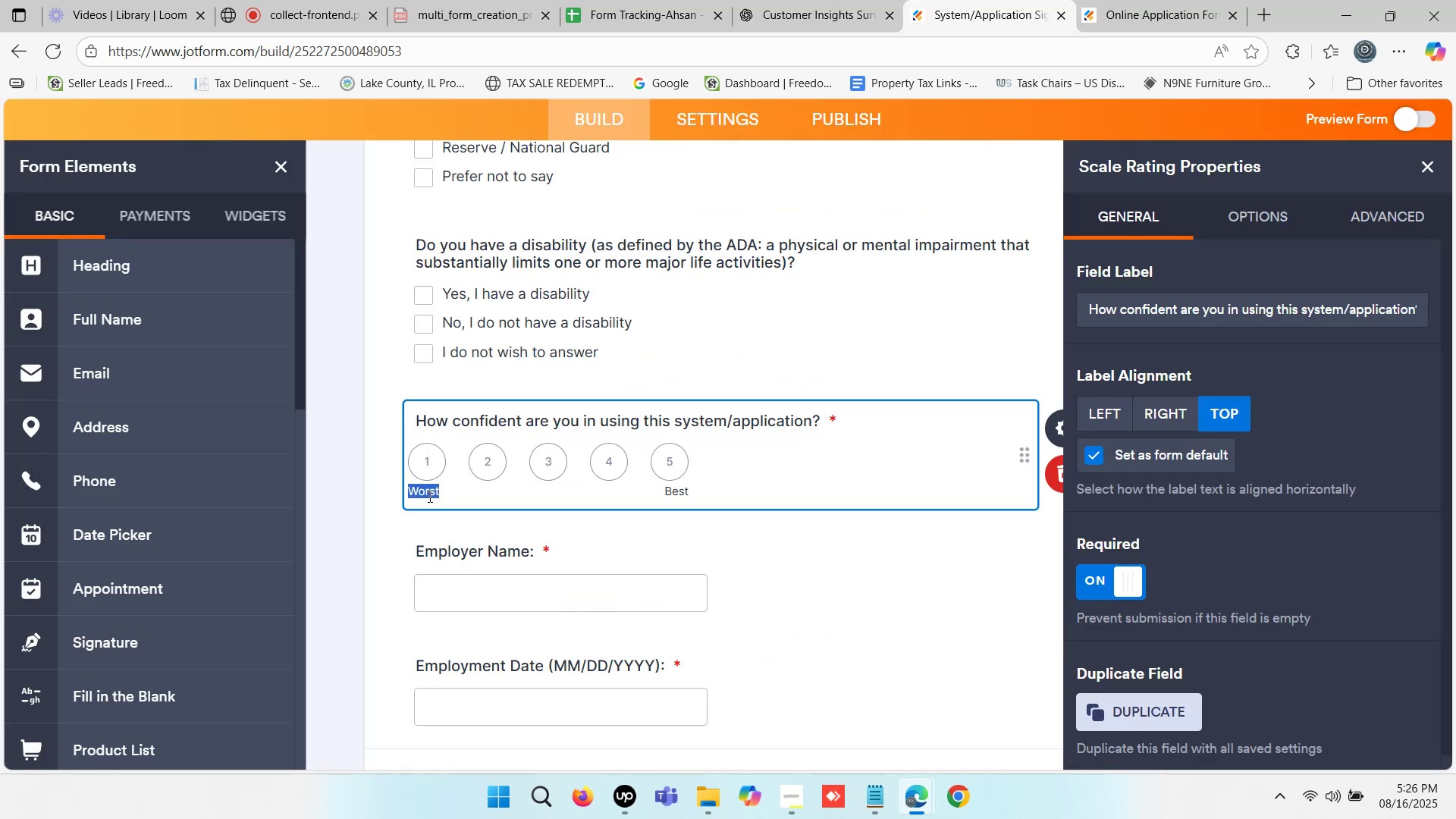 
key(Control+V)
 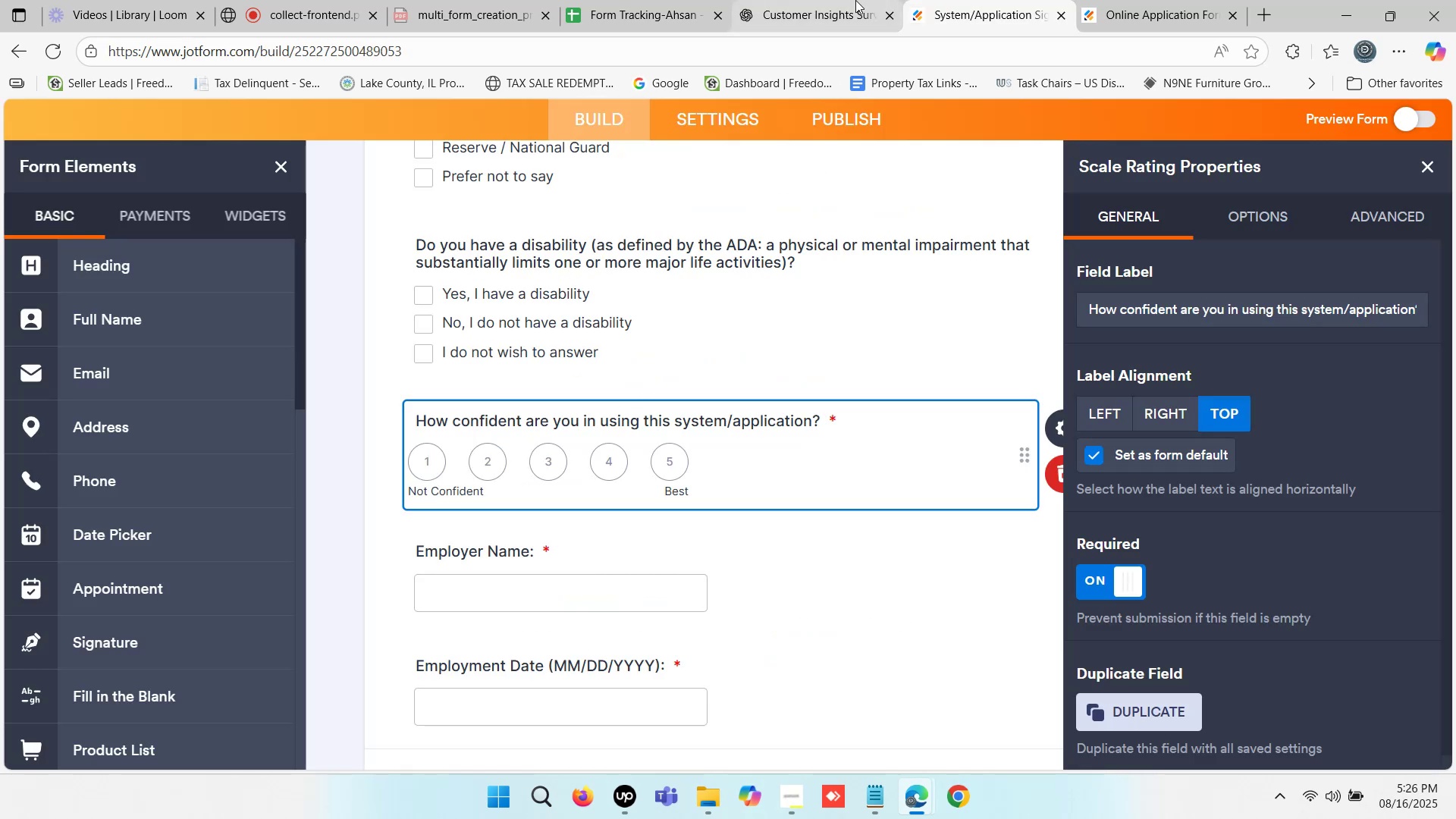 
left_click([850, 0])
 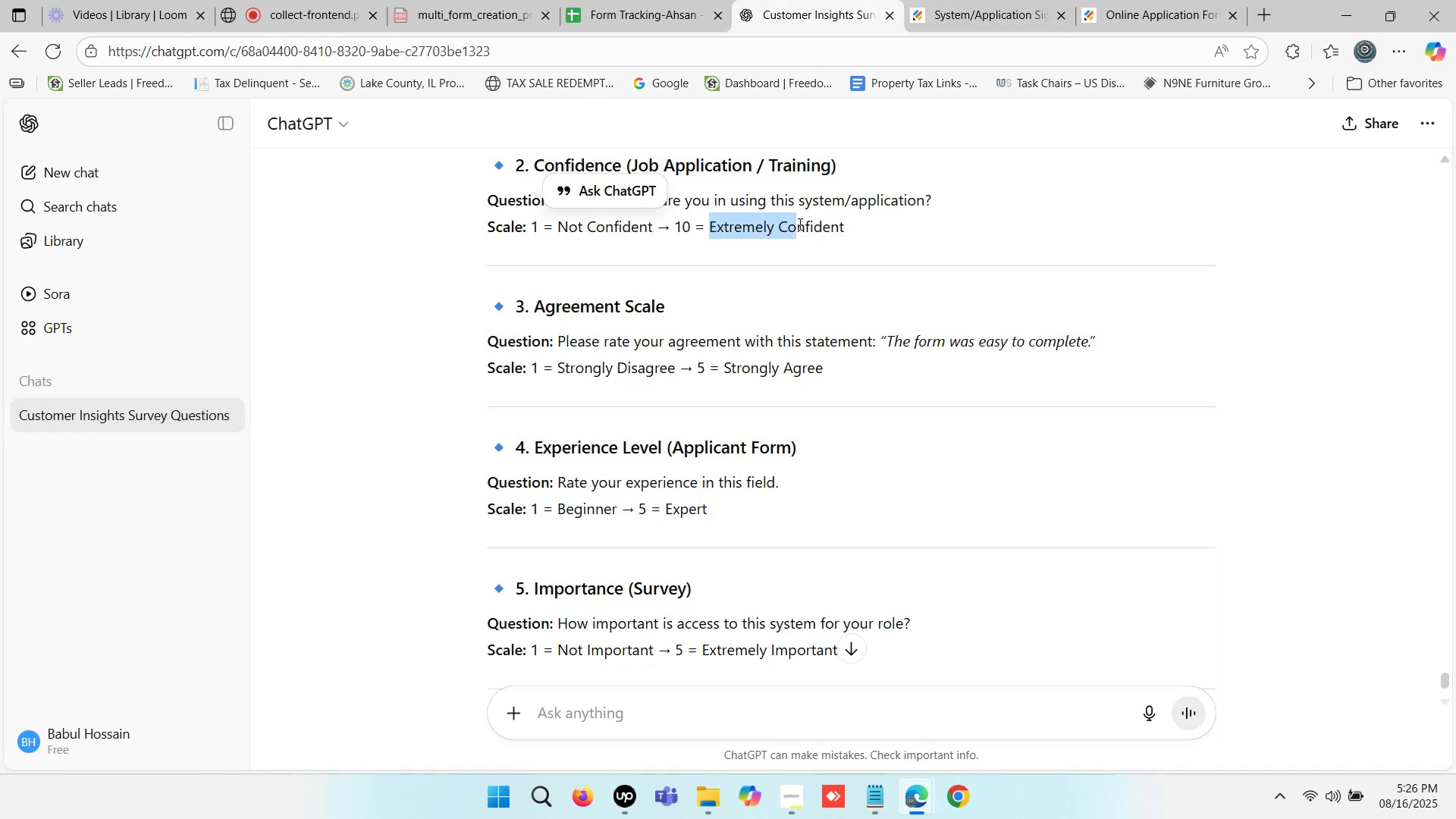 
key(Control+C)
 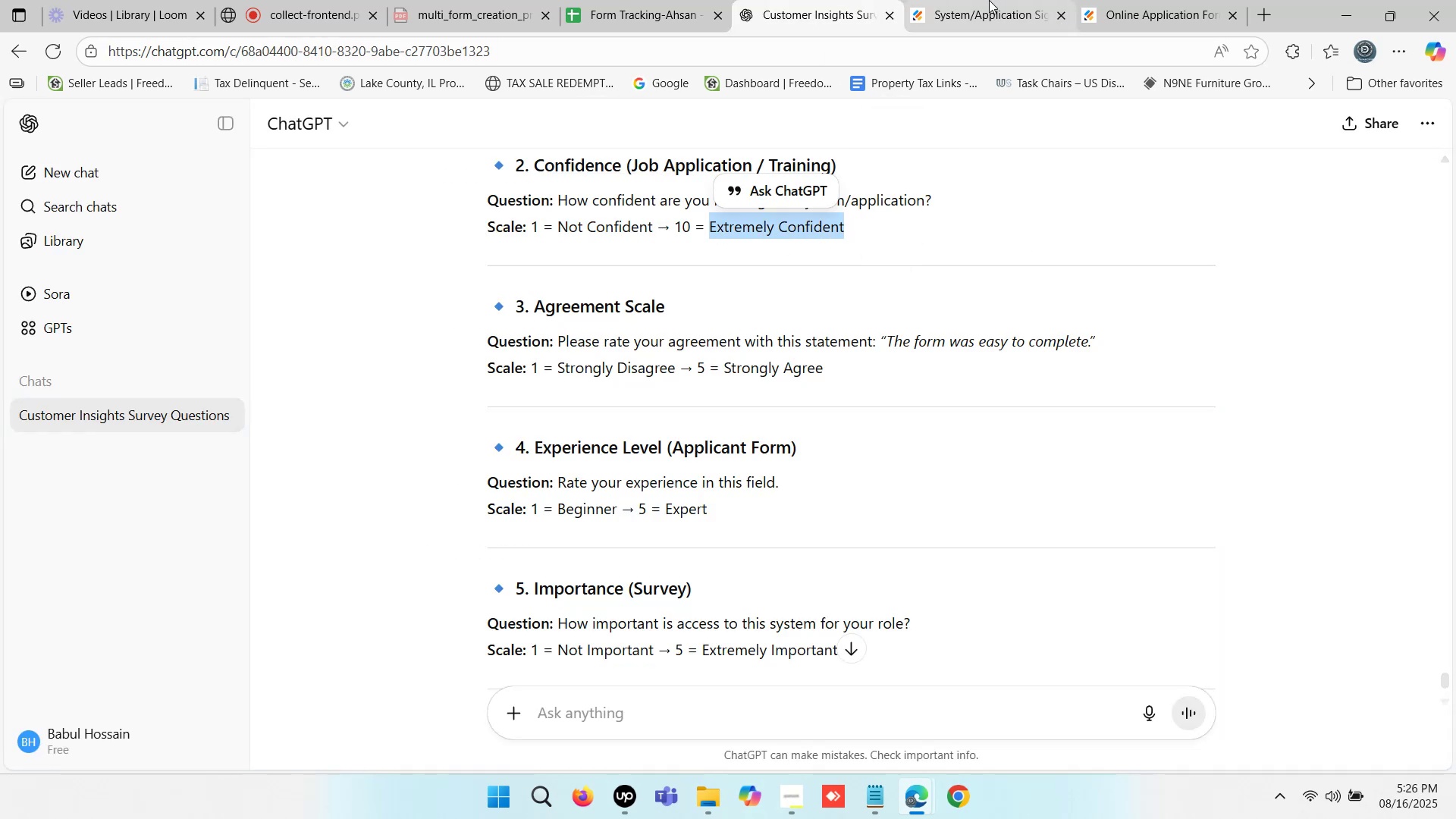 
left_click([989, 0])
 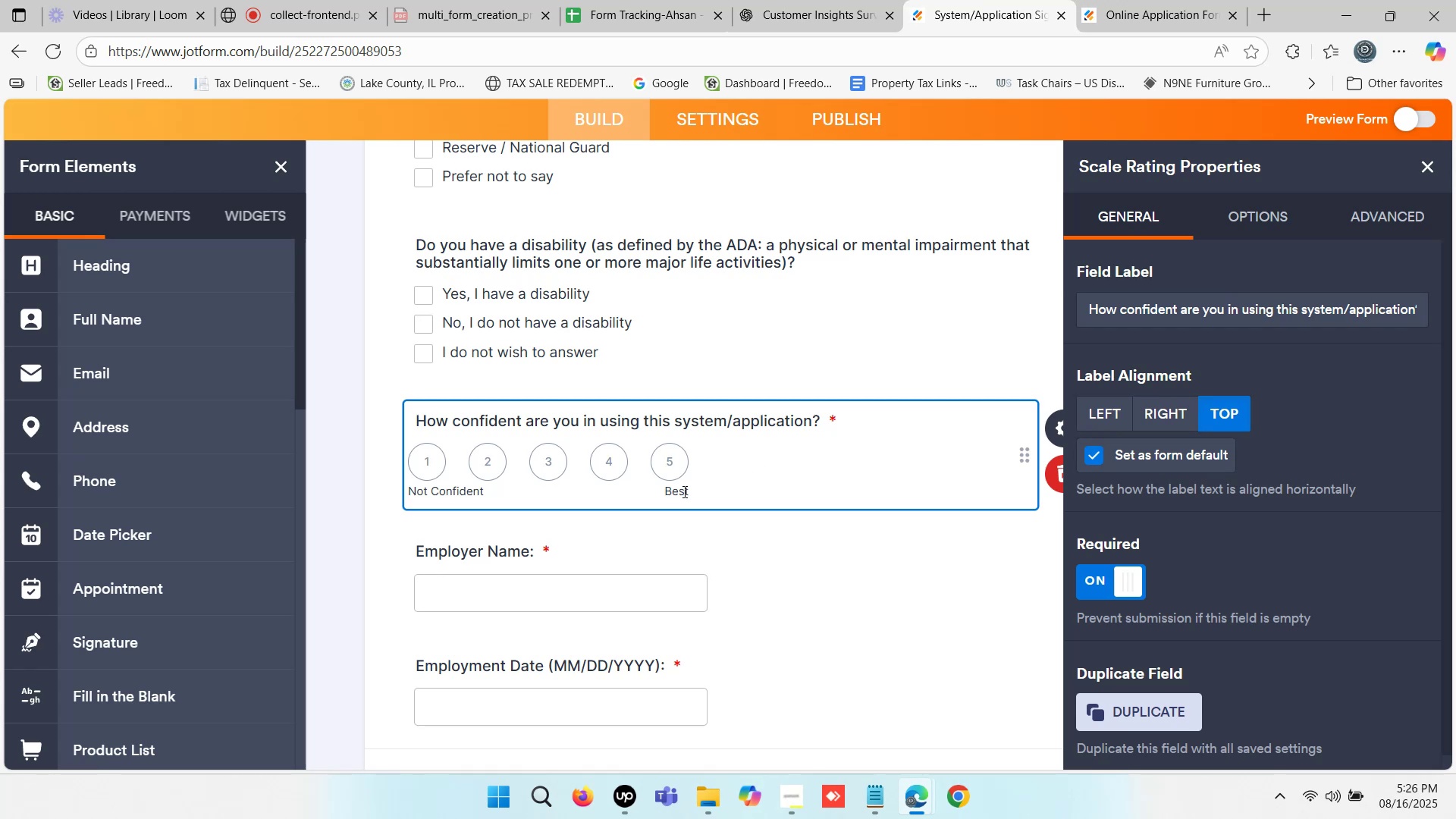 
left_click([679, 492])
 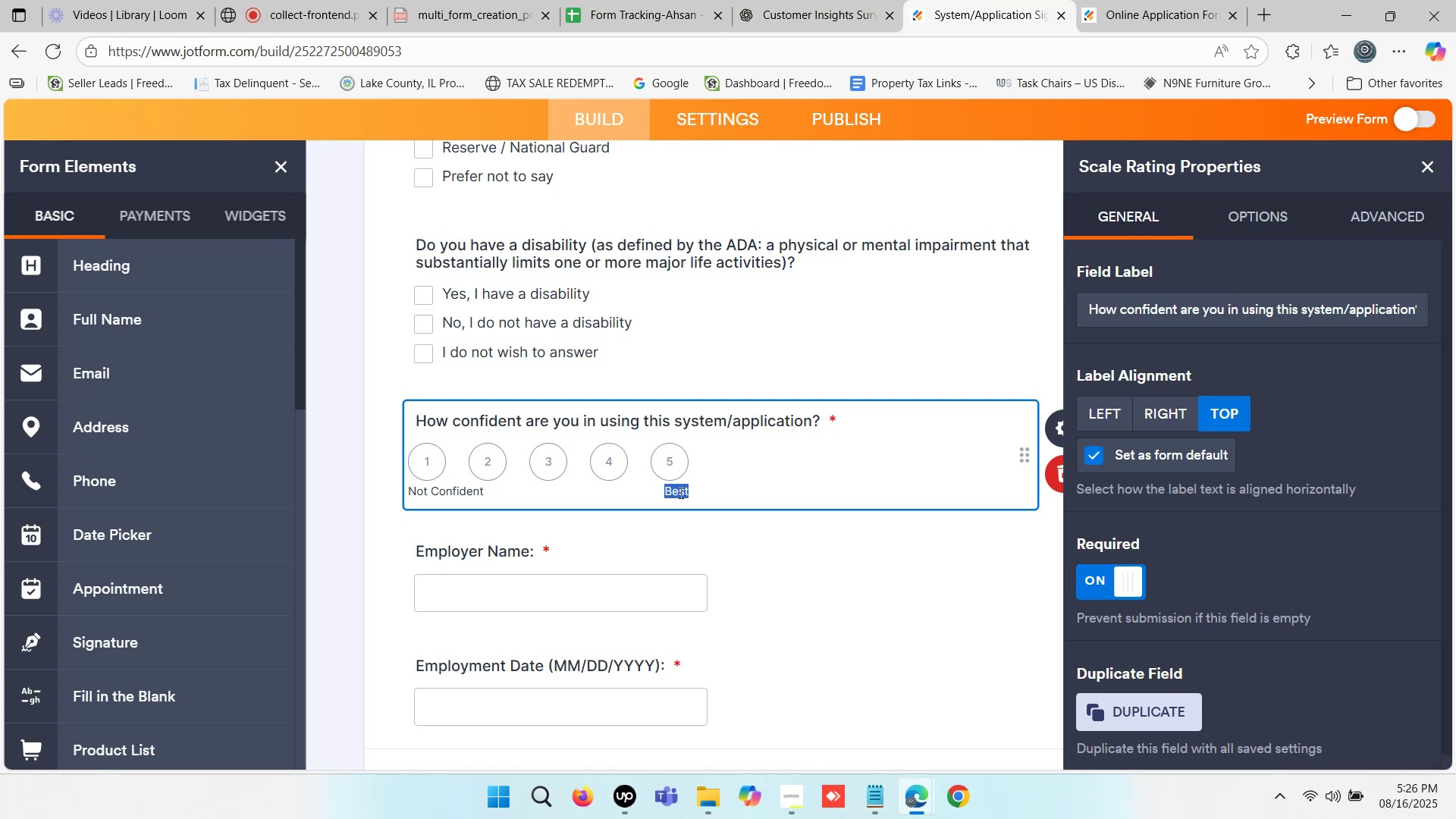 
key(Control+ControlLeft)
 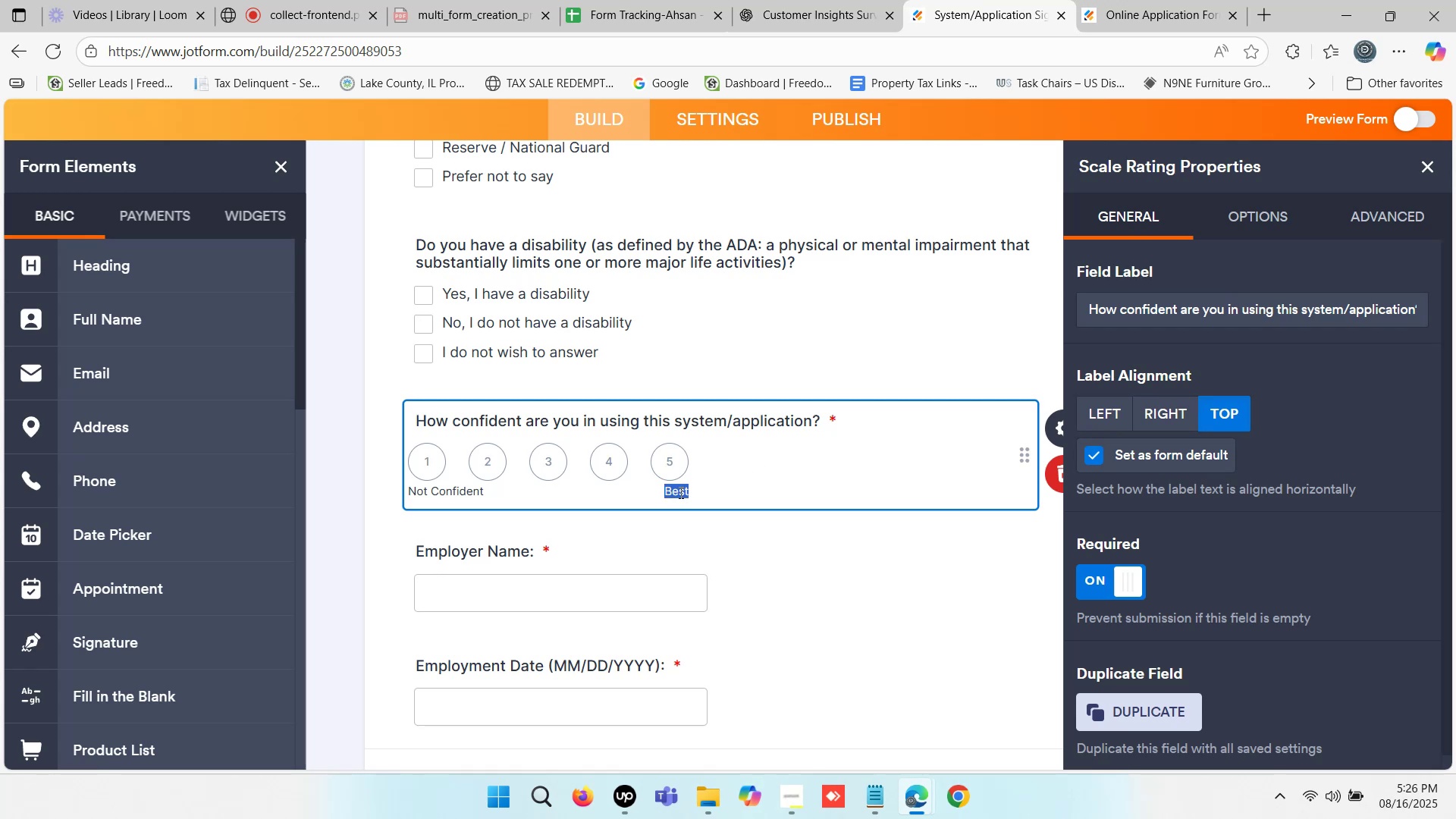 
key(Control+V)
 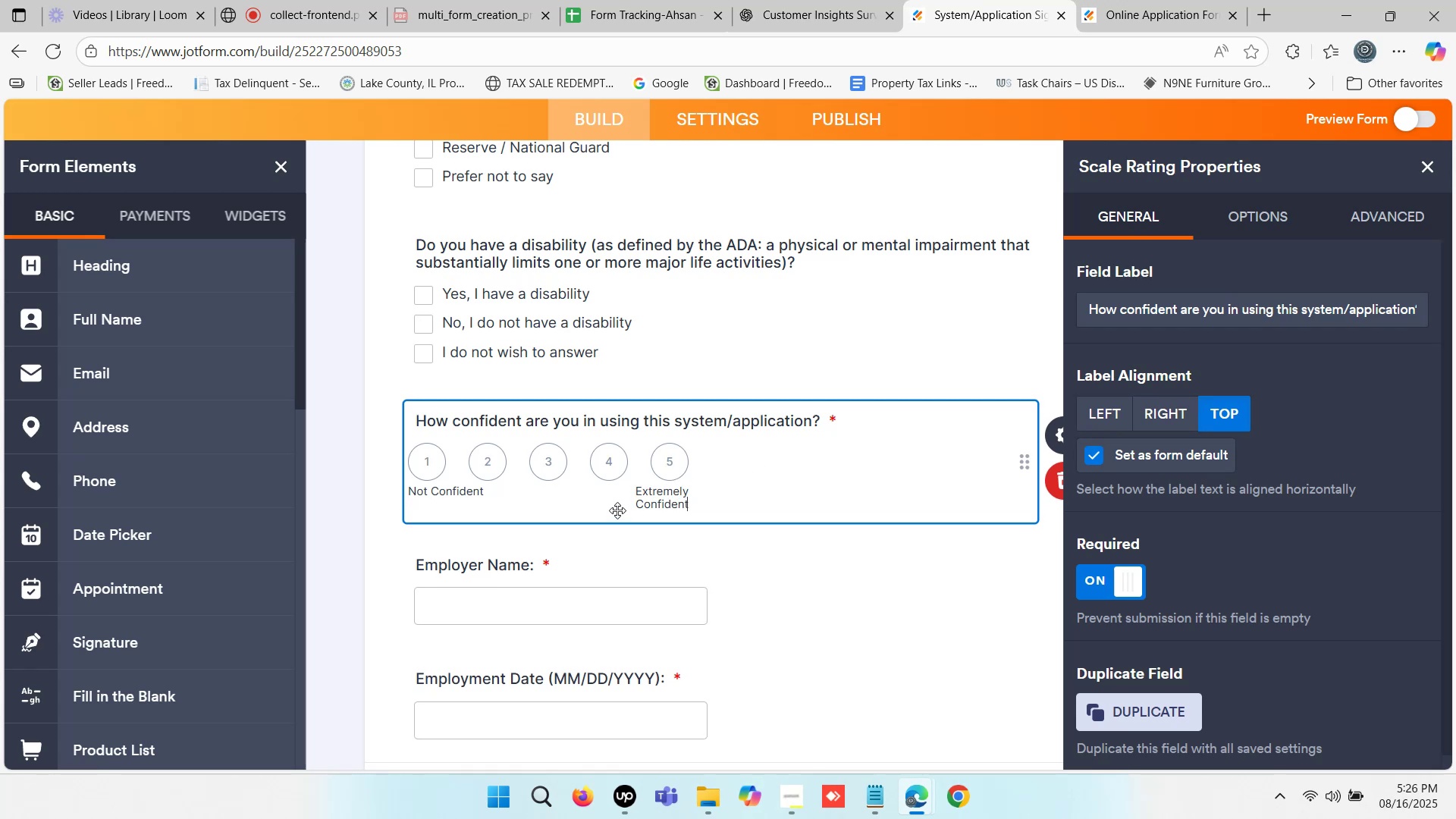 
left_click([630, 504])
 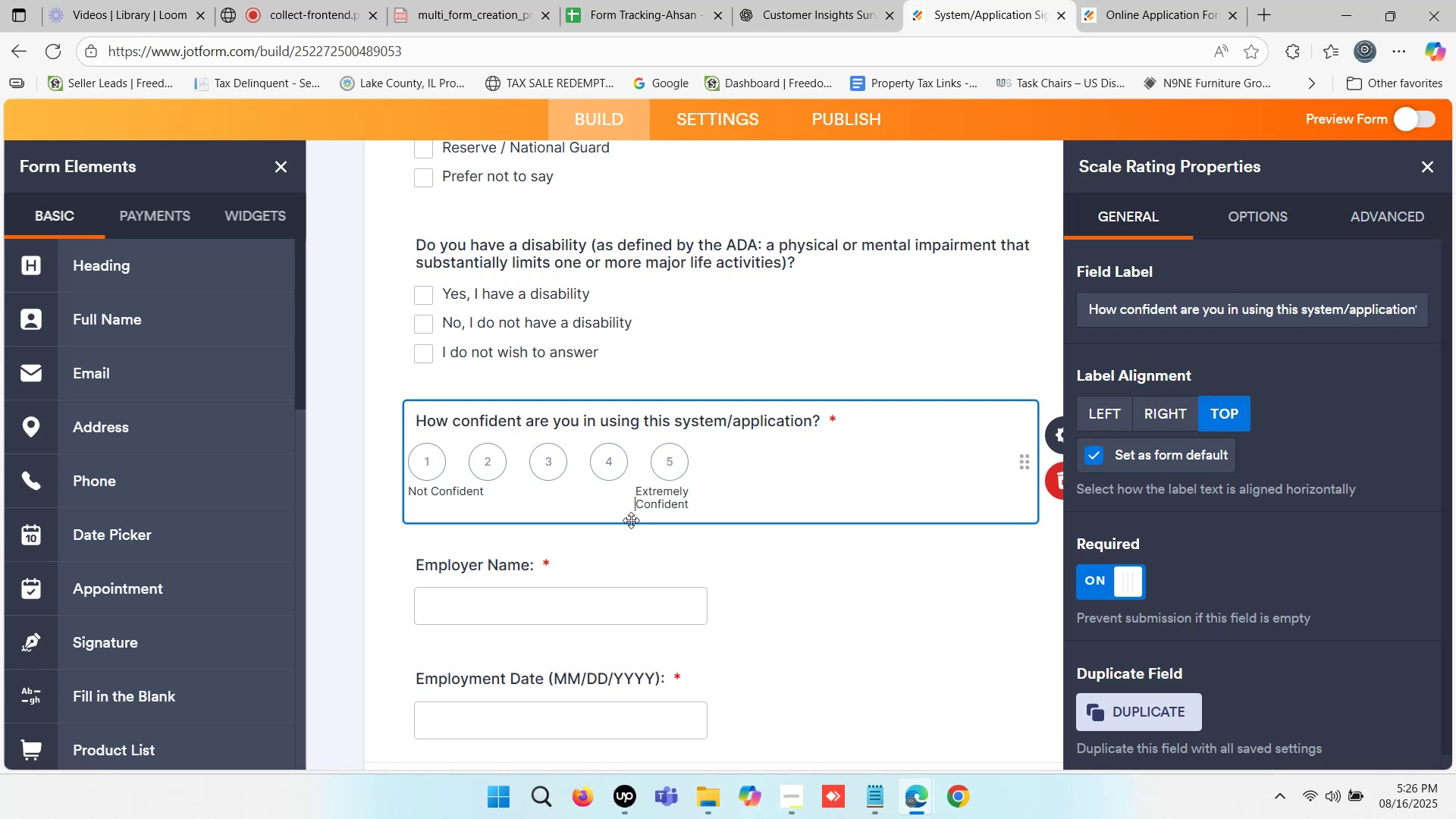 
key(Backspace)
 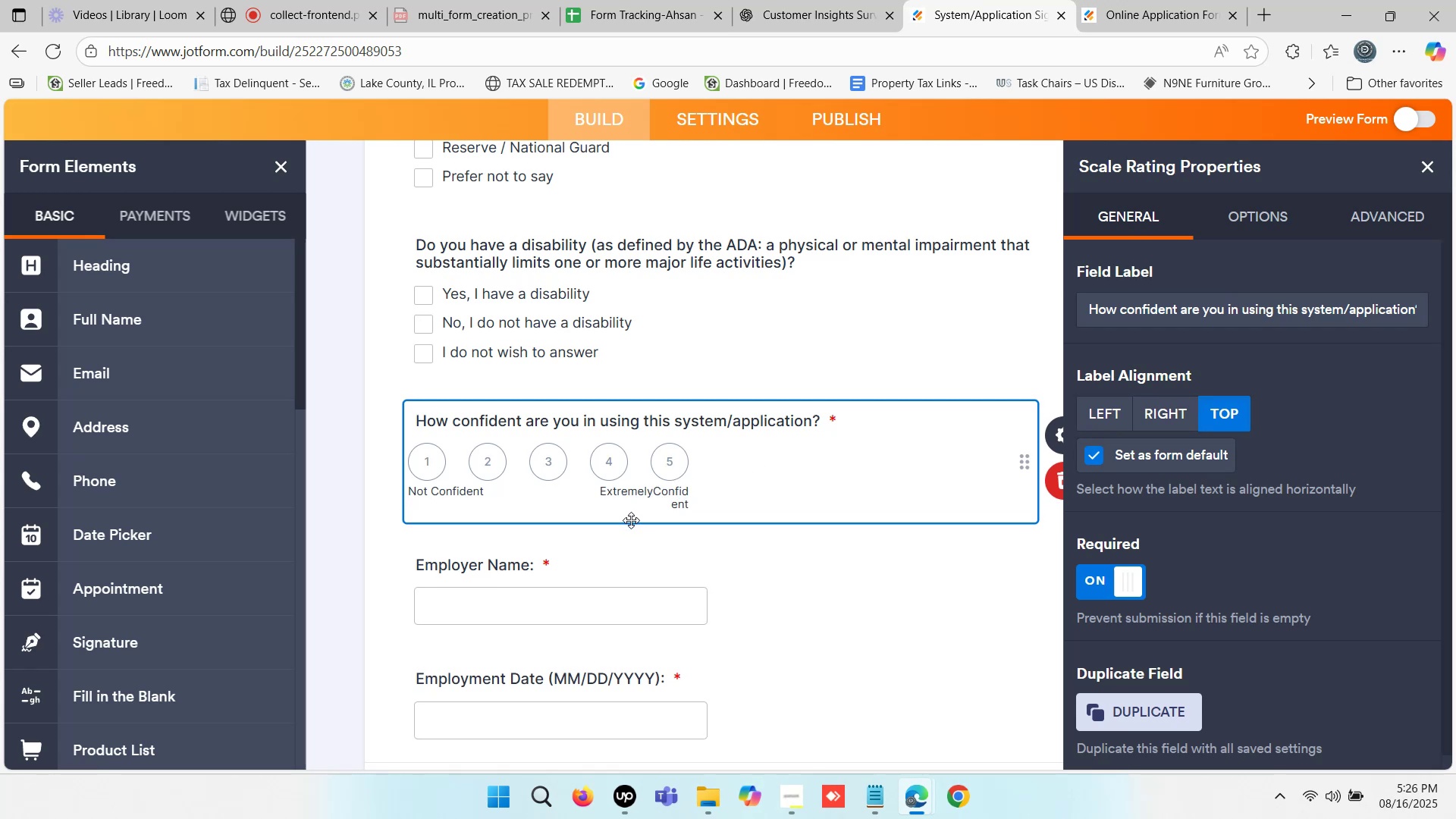 
key(Space)
 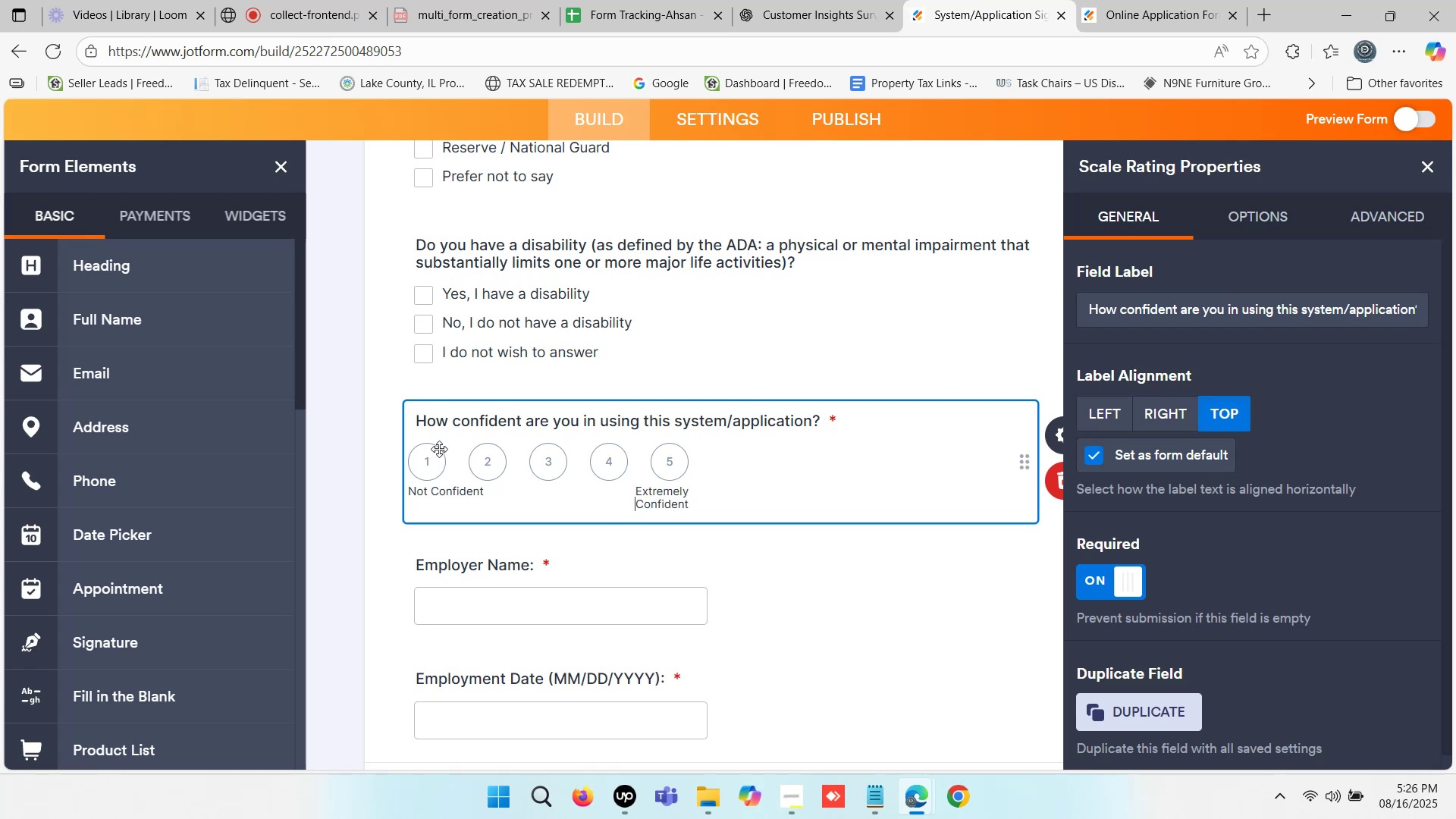 
left_click([394, 425])
 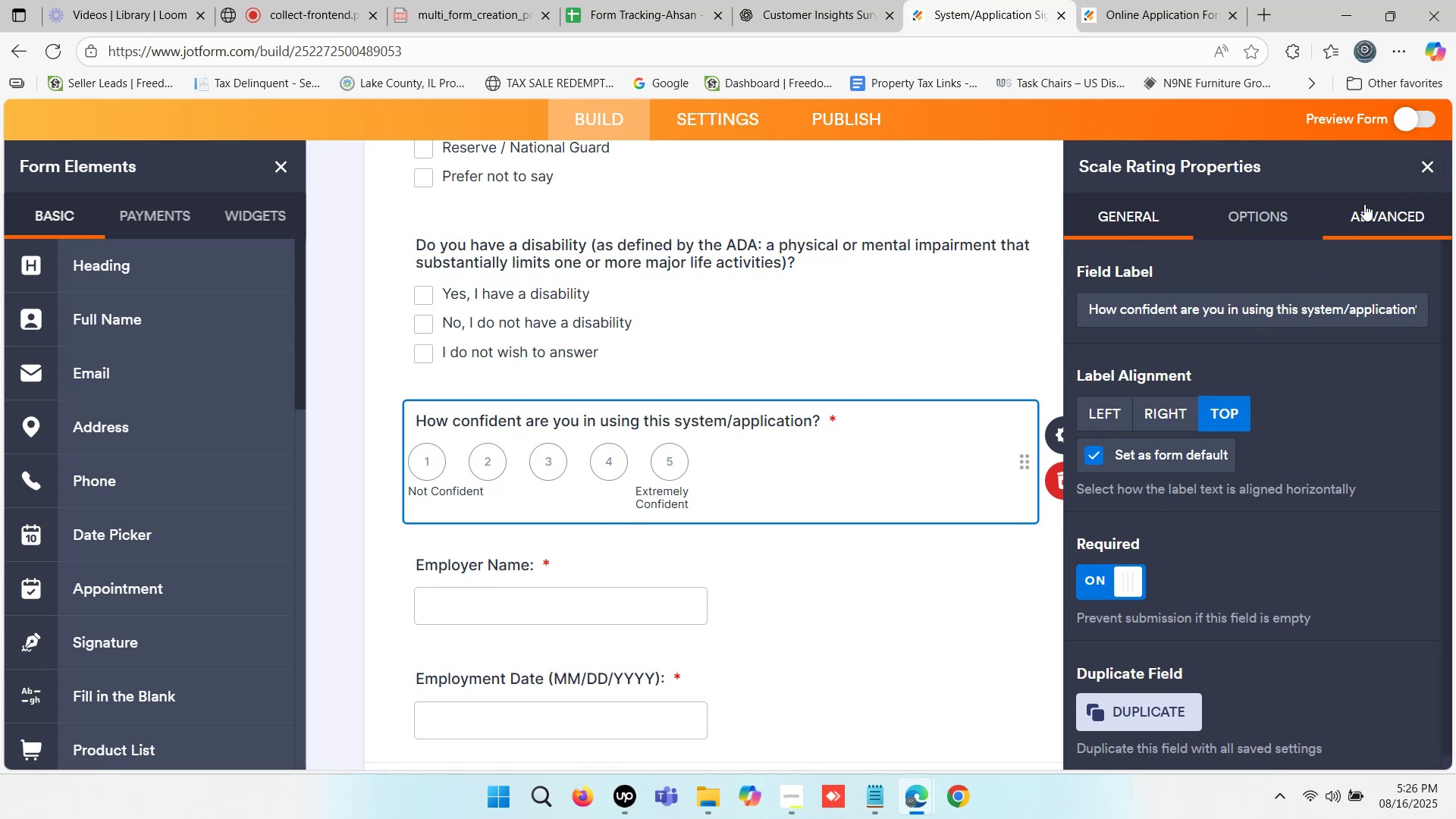 
left_click([1418, 165])
 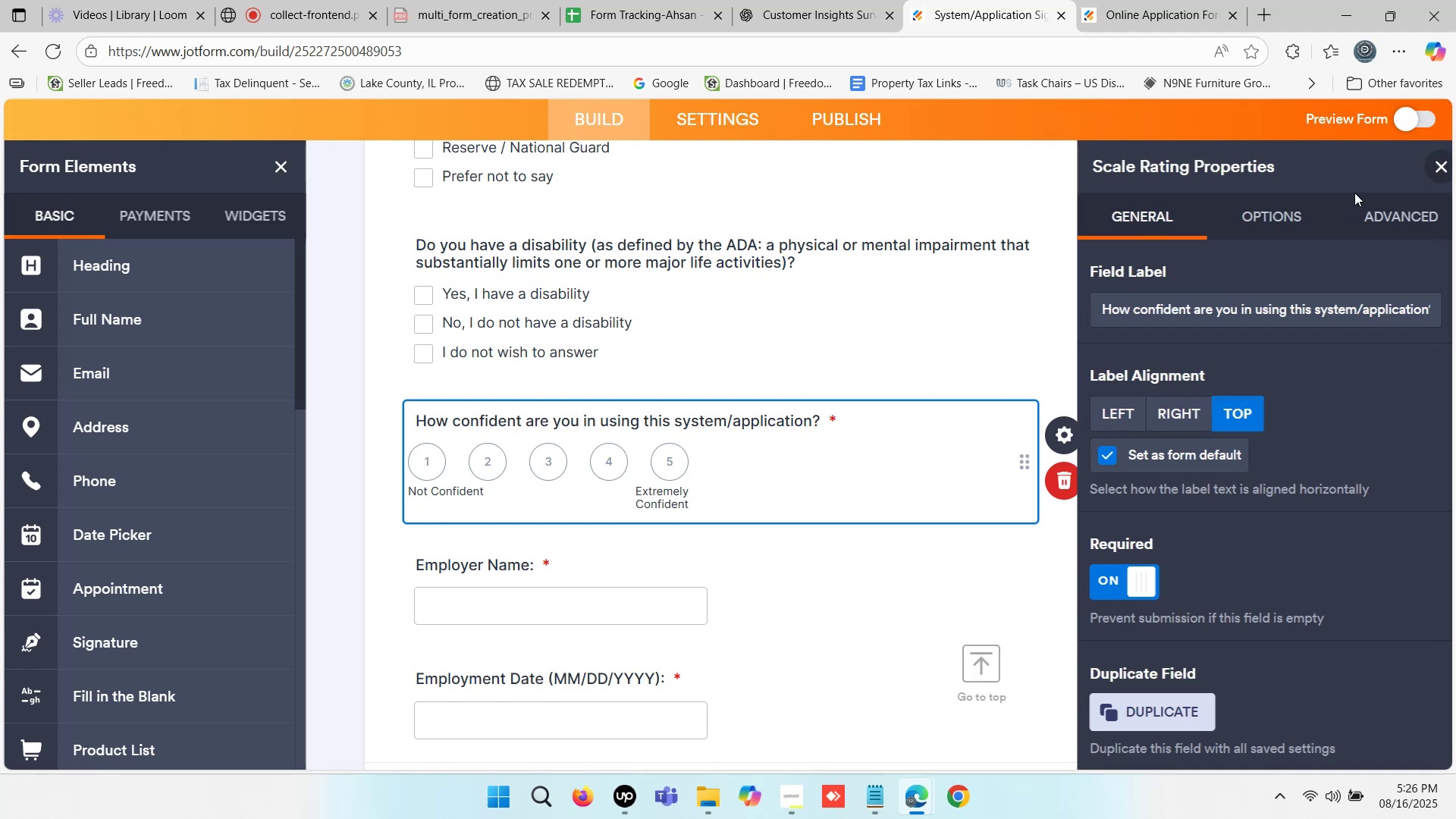 
scroll: coordinate [1080, 342], scroll_direction: up, amount: 28.0
 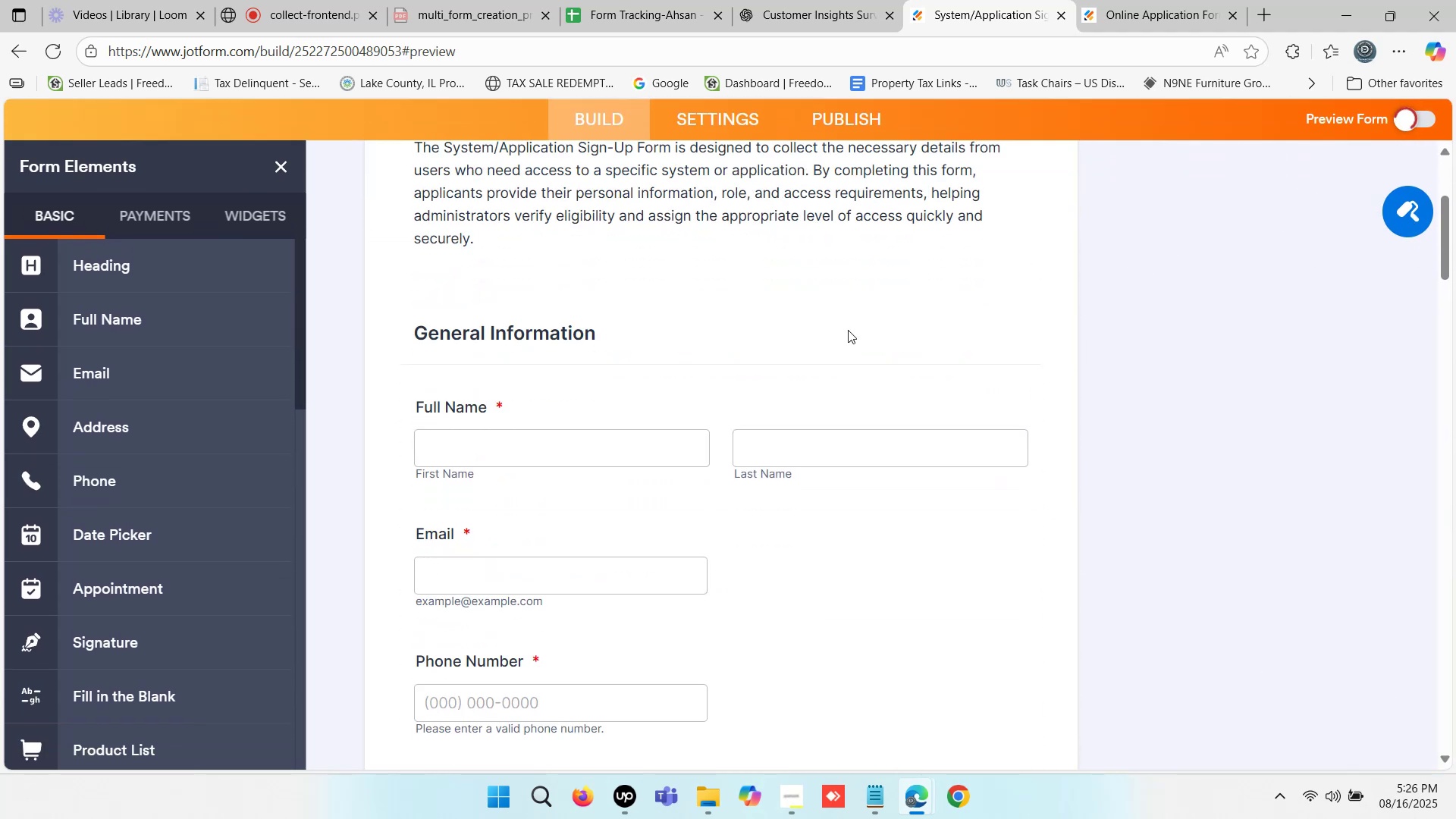 
wait(8.24)
 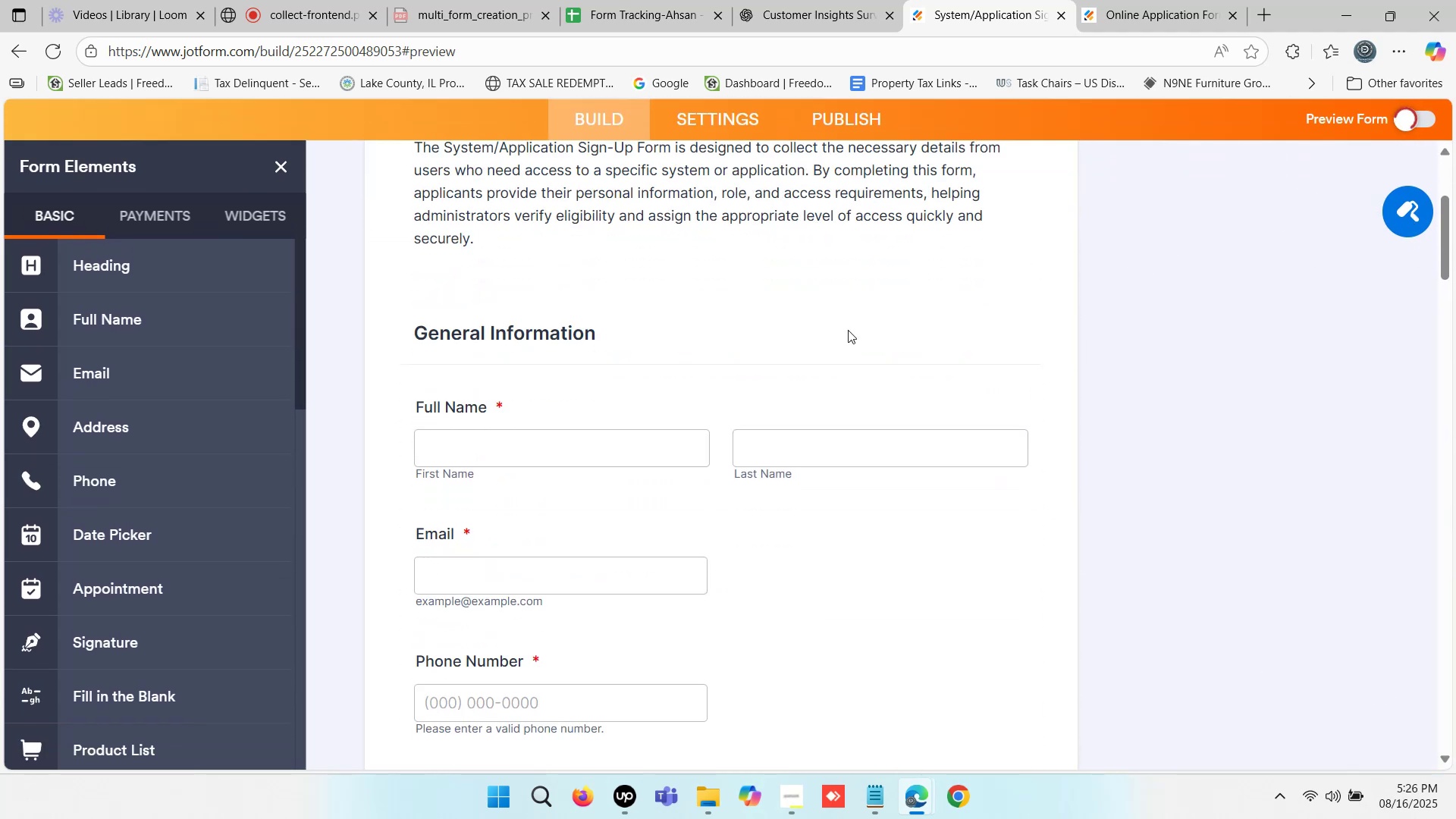 
scroll: coordinate [761, 384], scroll_direction: down, amount: 8.0
 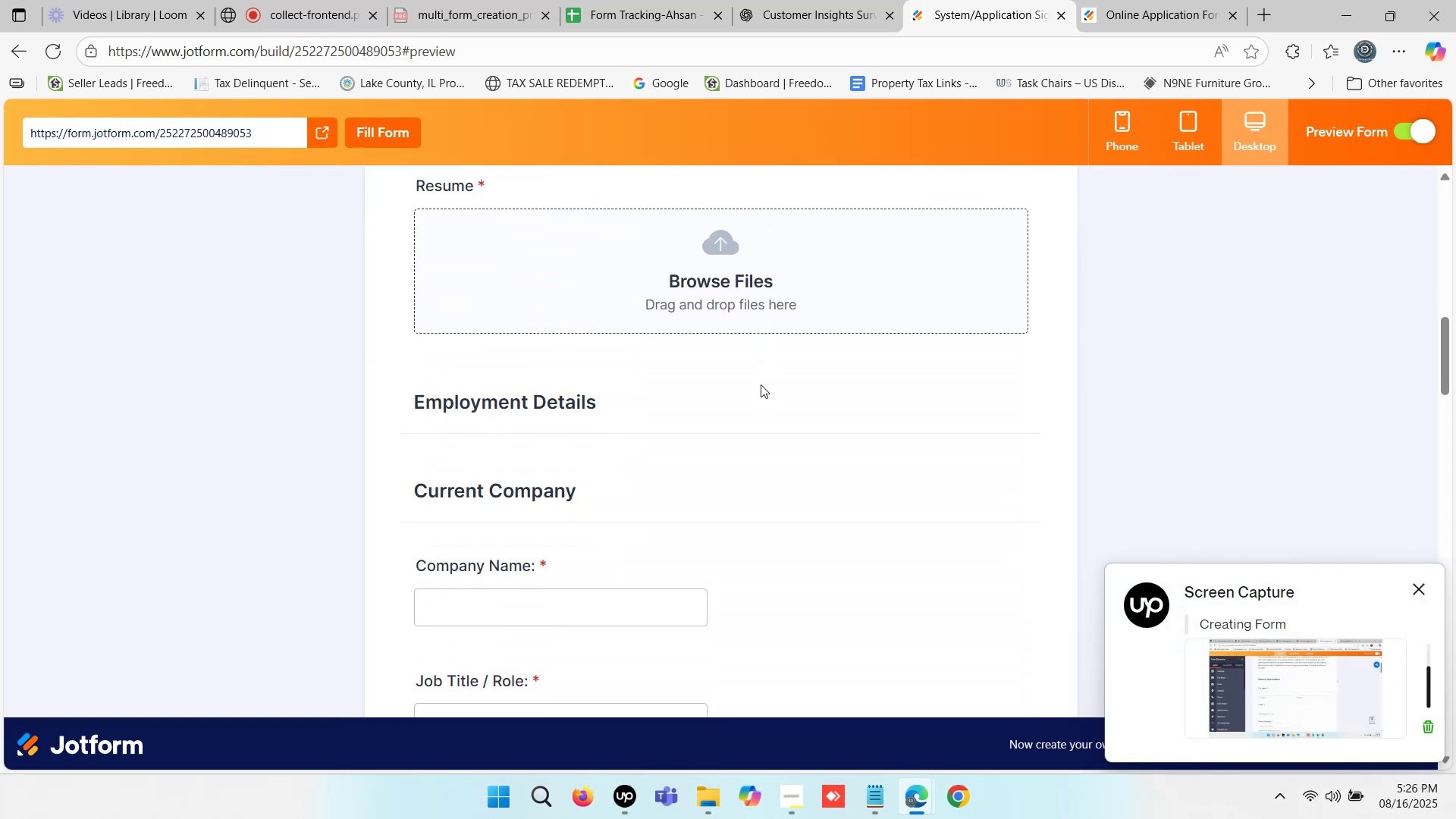 
scroll: coordinate [759, 384], scroll_direction: up, amount: 2.0
 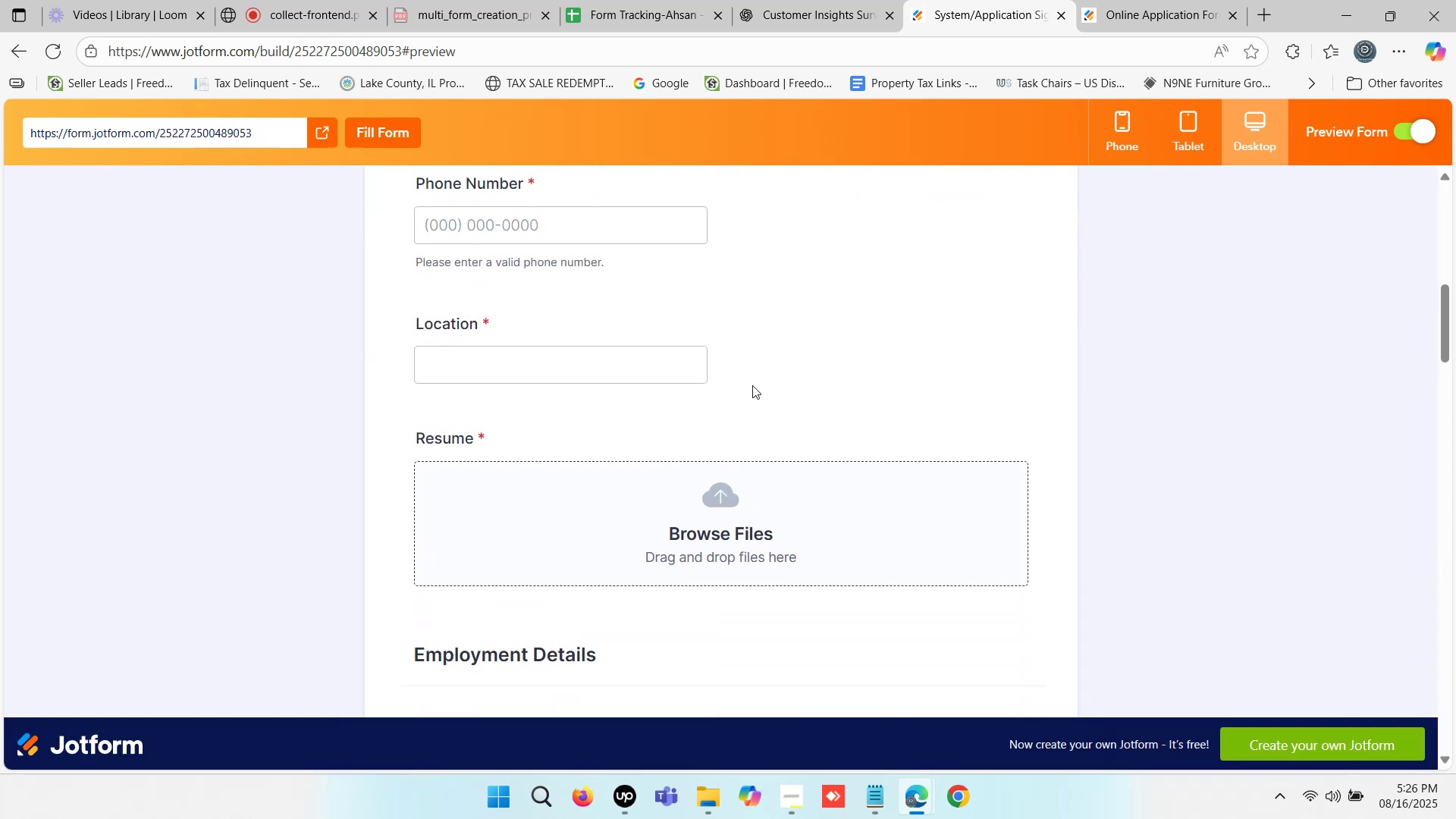 
scroll: coordinate [752, 385], scroll_direction: down, amount: 10.0
 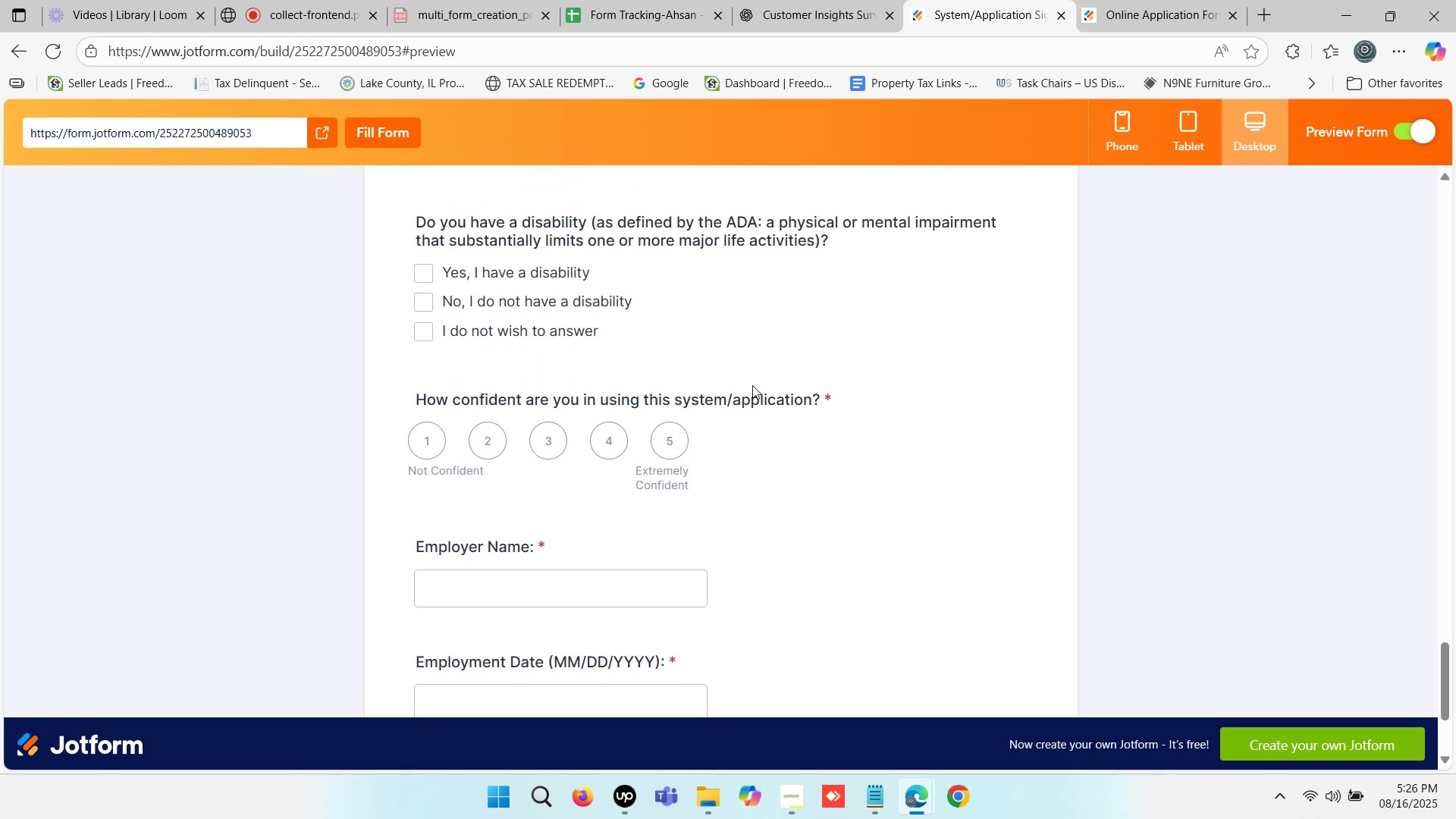 
scroll: coordinate [752, 385], scroll_direction: down, amount: 2.0
 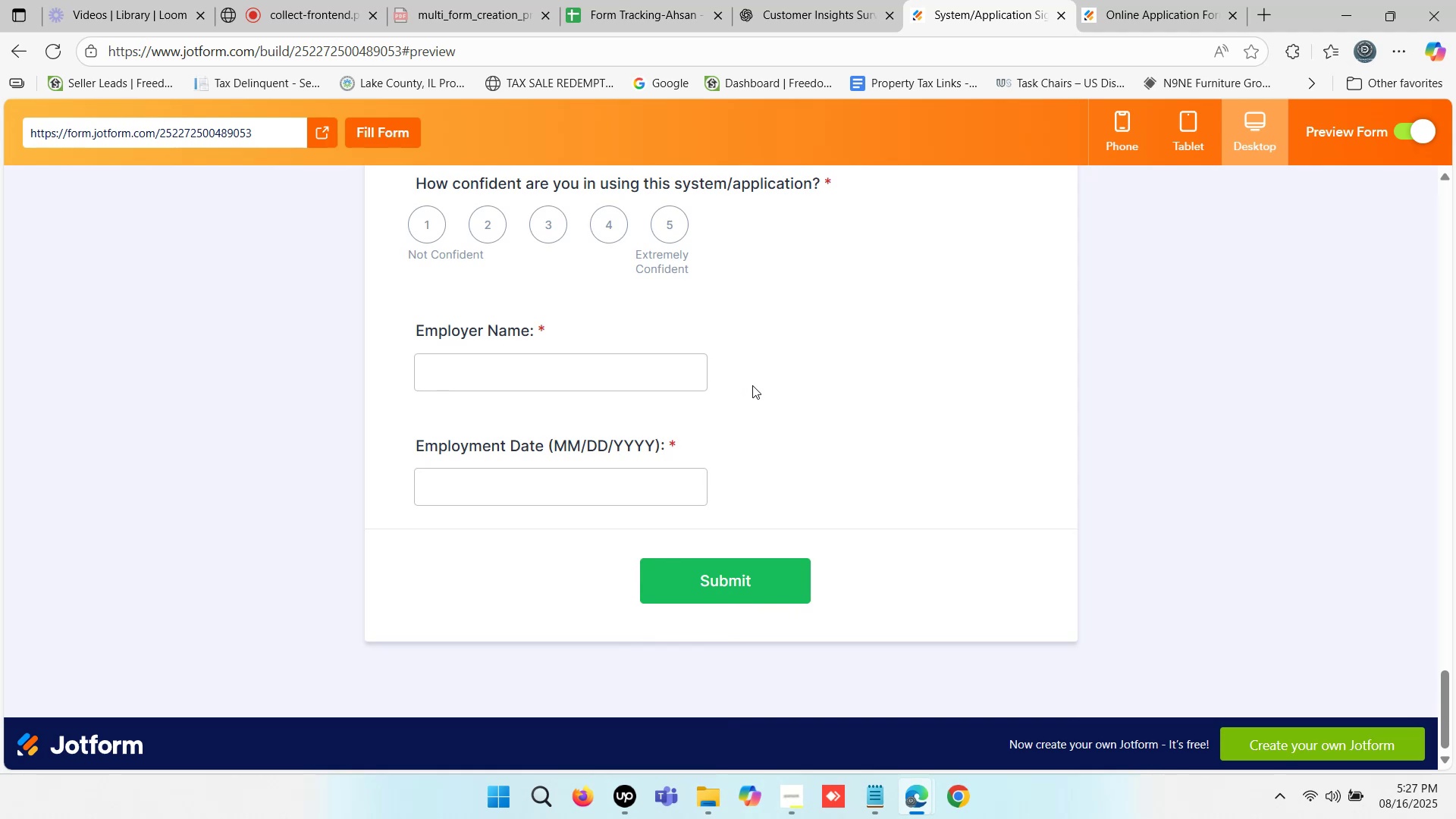 
wait(6.04)
 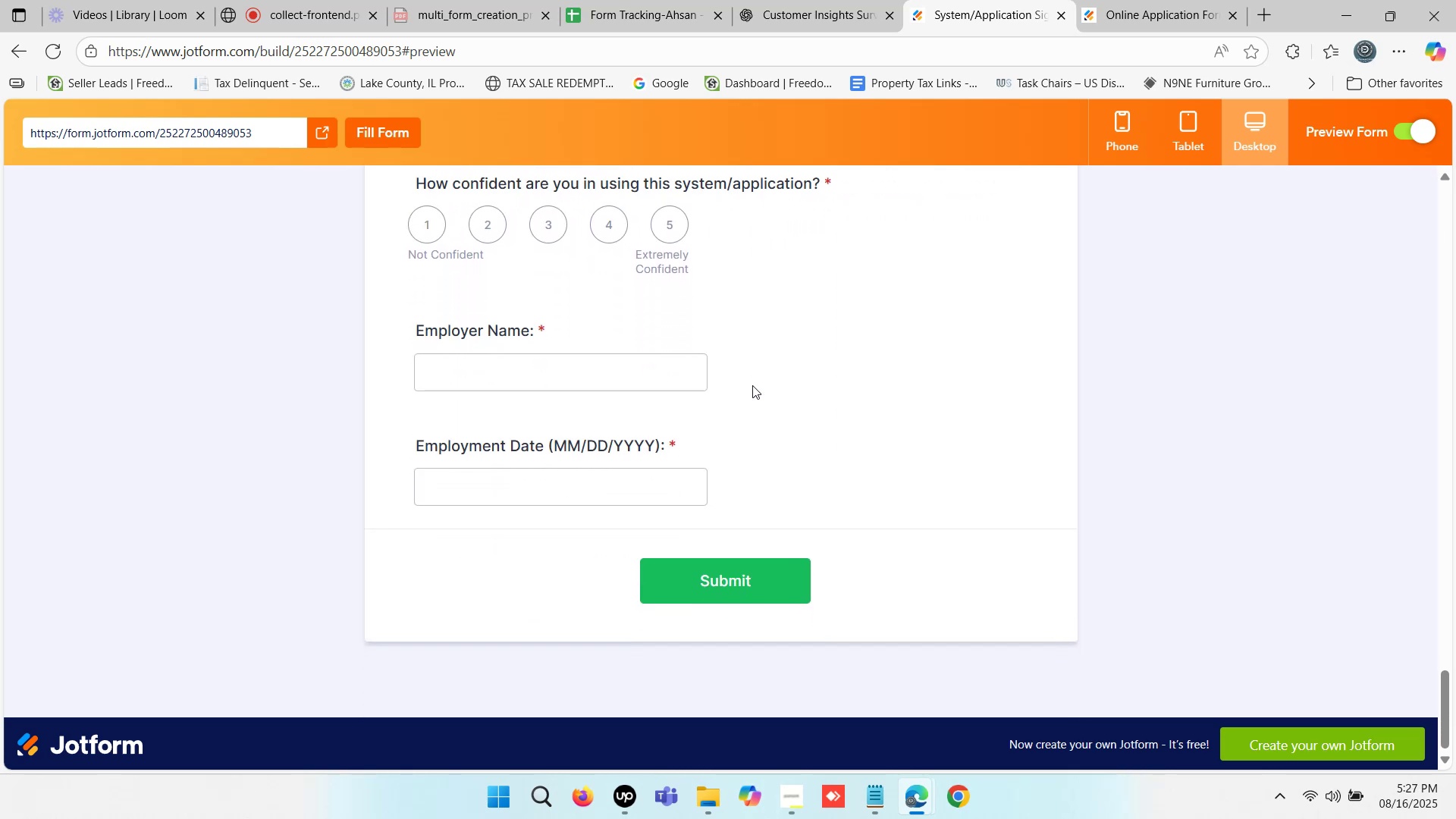 
scroll: coordinate [811, 380], scroll_direction: up, amount: 44.0
 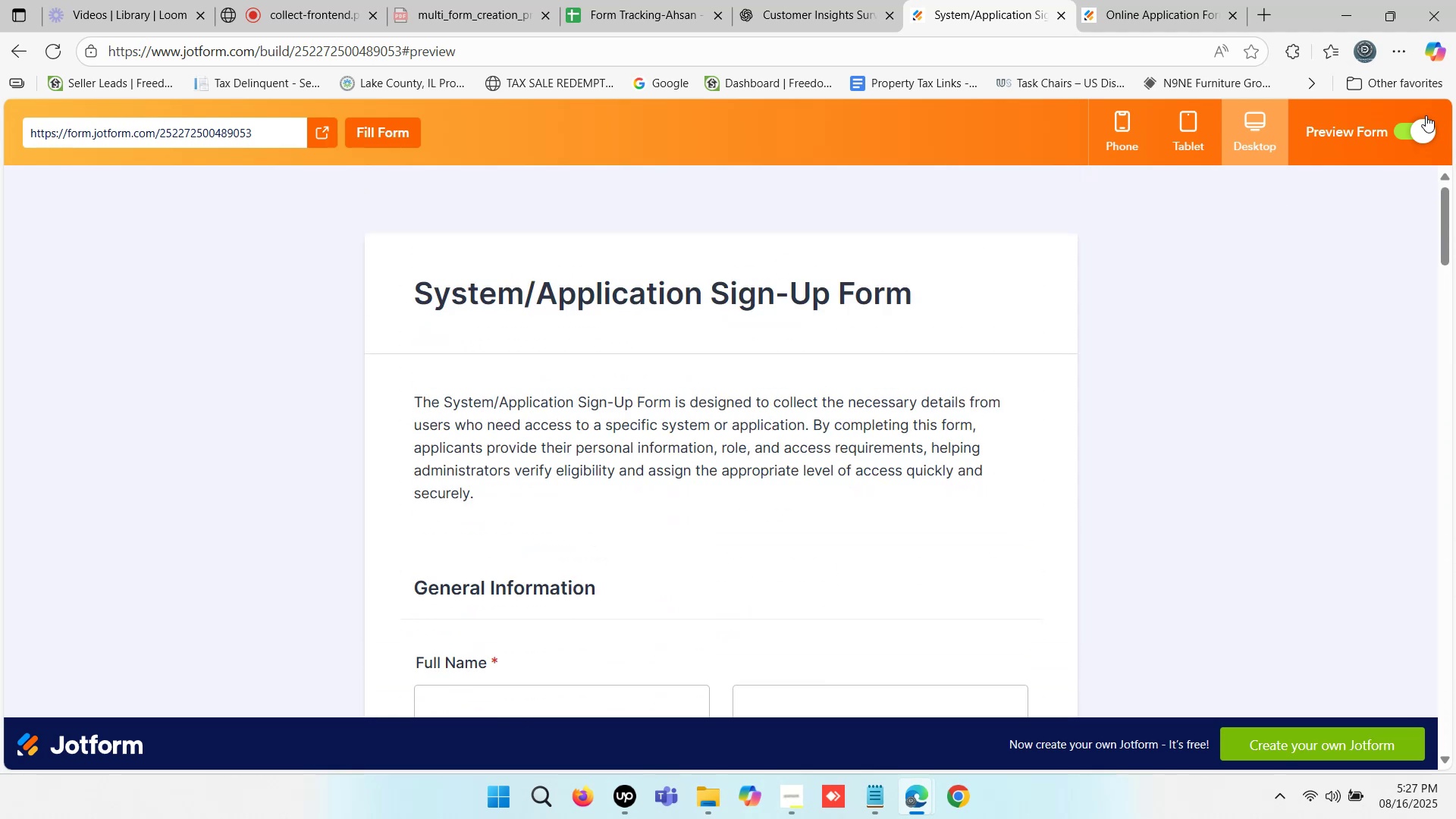 
left_click([1423, 124])
 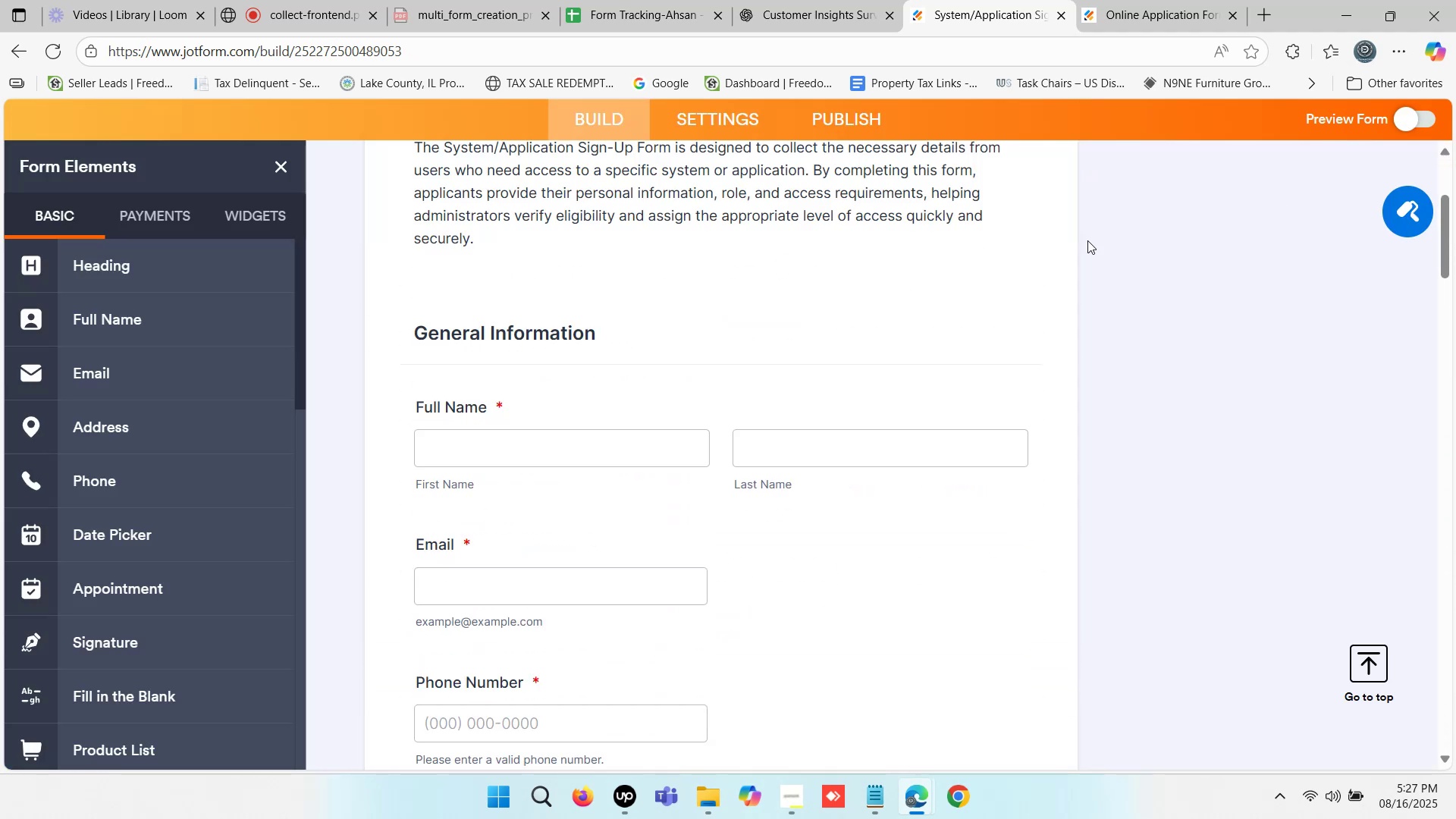 
scroll: coordinate [1030, 264], scroll_direction: up, amount: 2.0
 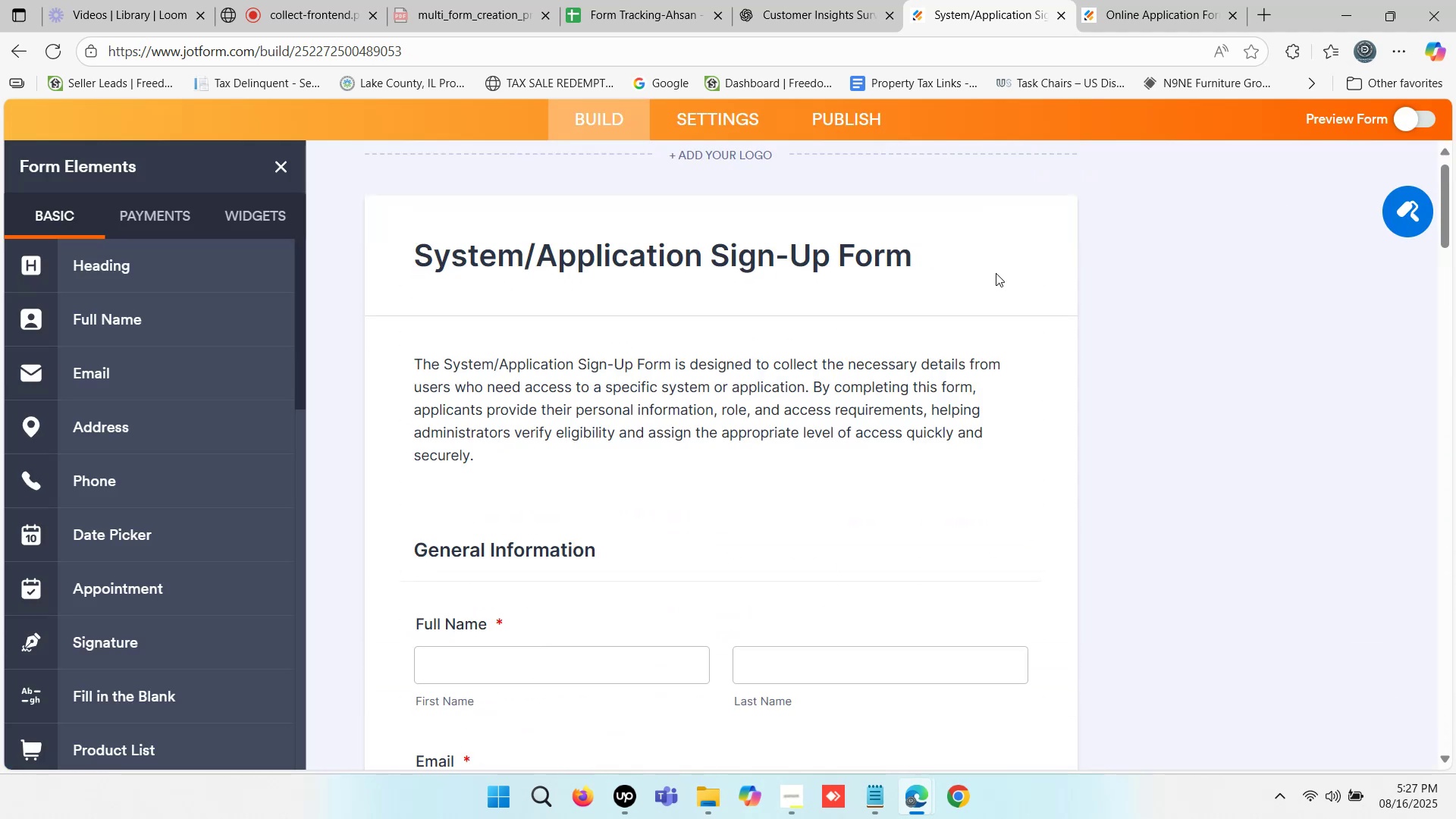 
left_click([861, 128])
 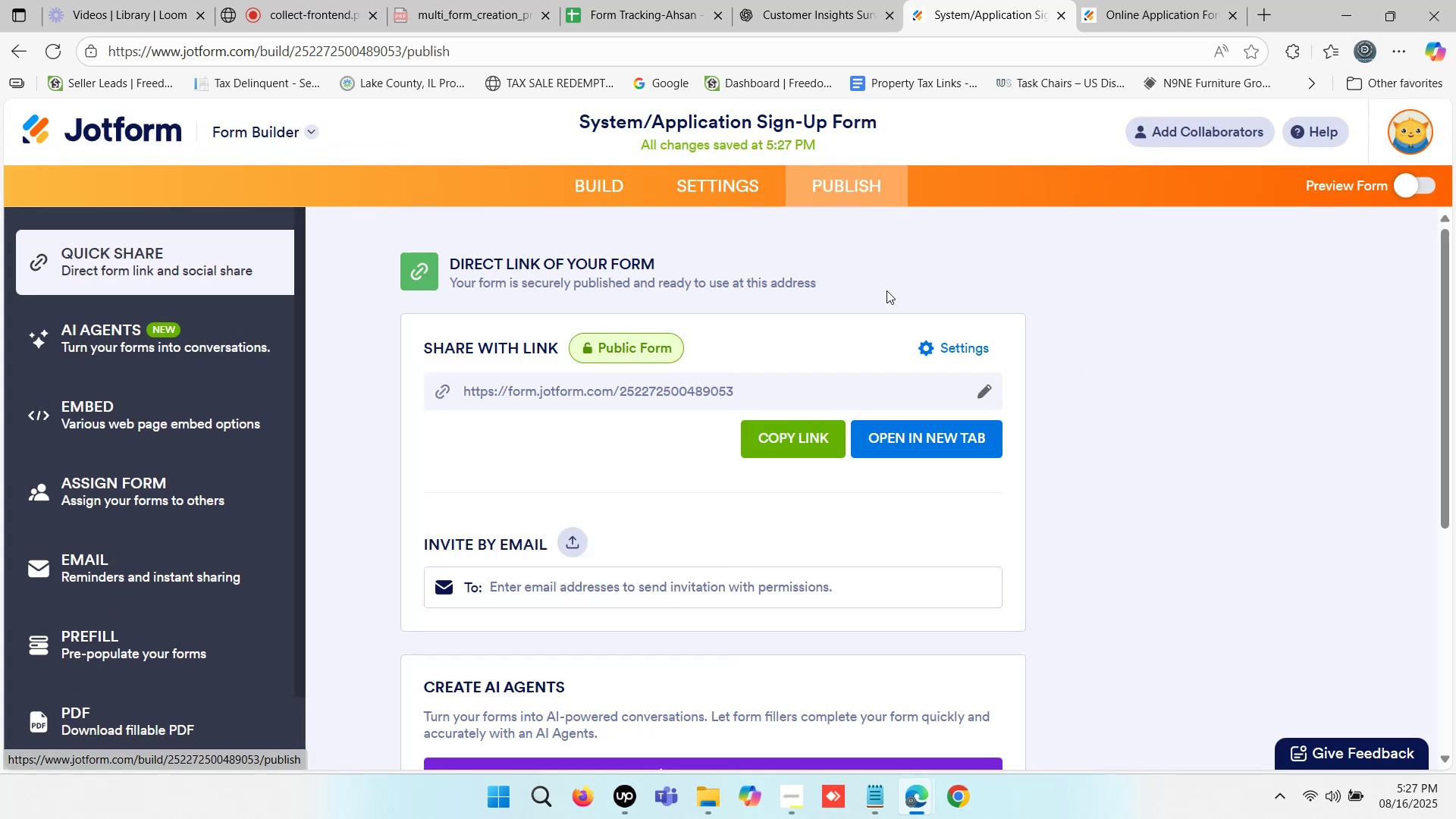 
scroll: coordinate [886, 300], scroll_direction: down, amount: 1.0
 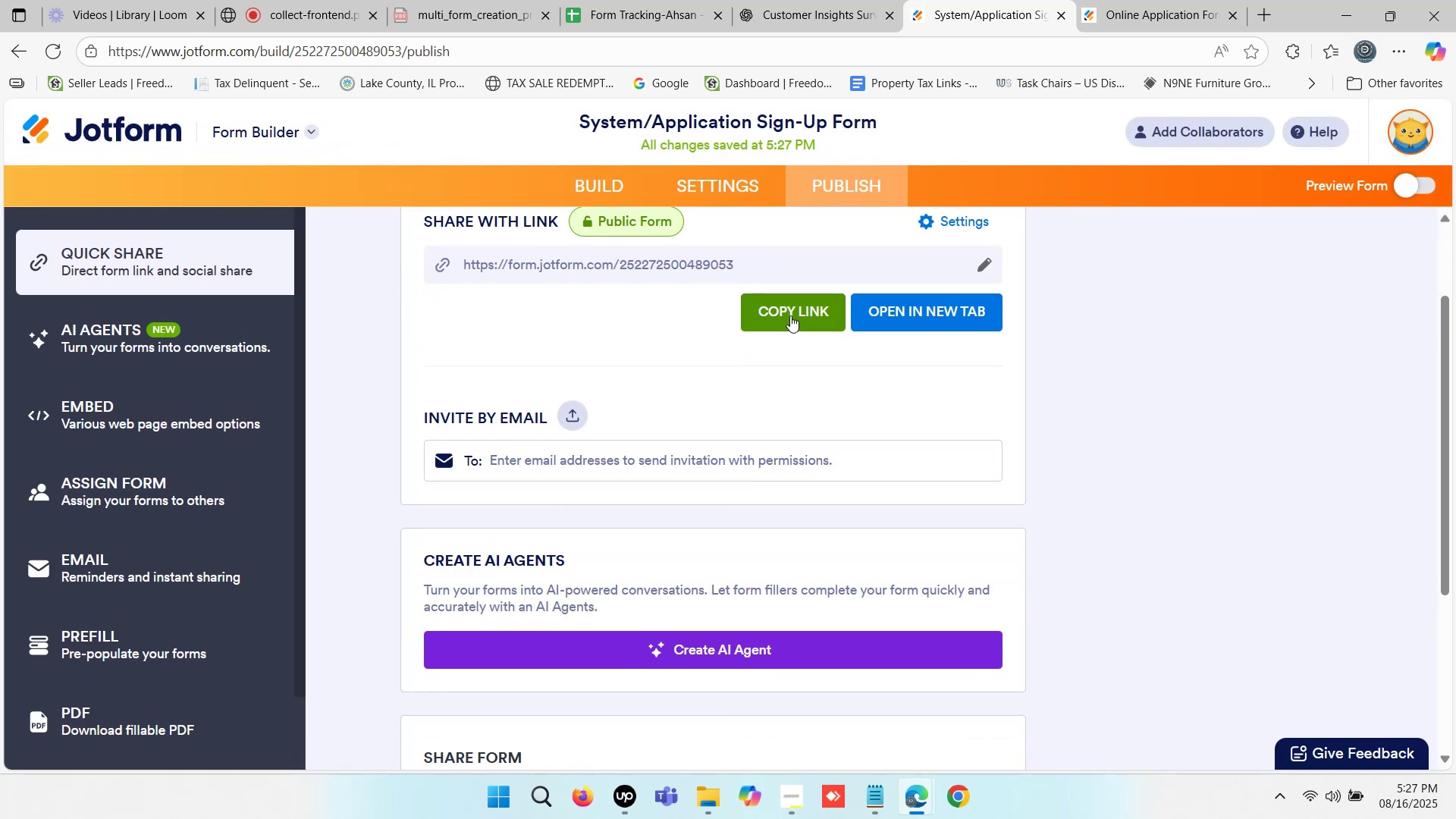 
left_click([793, 306])
 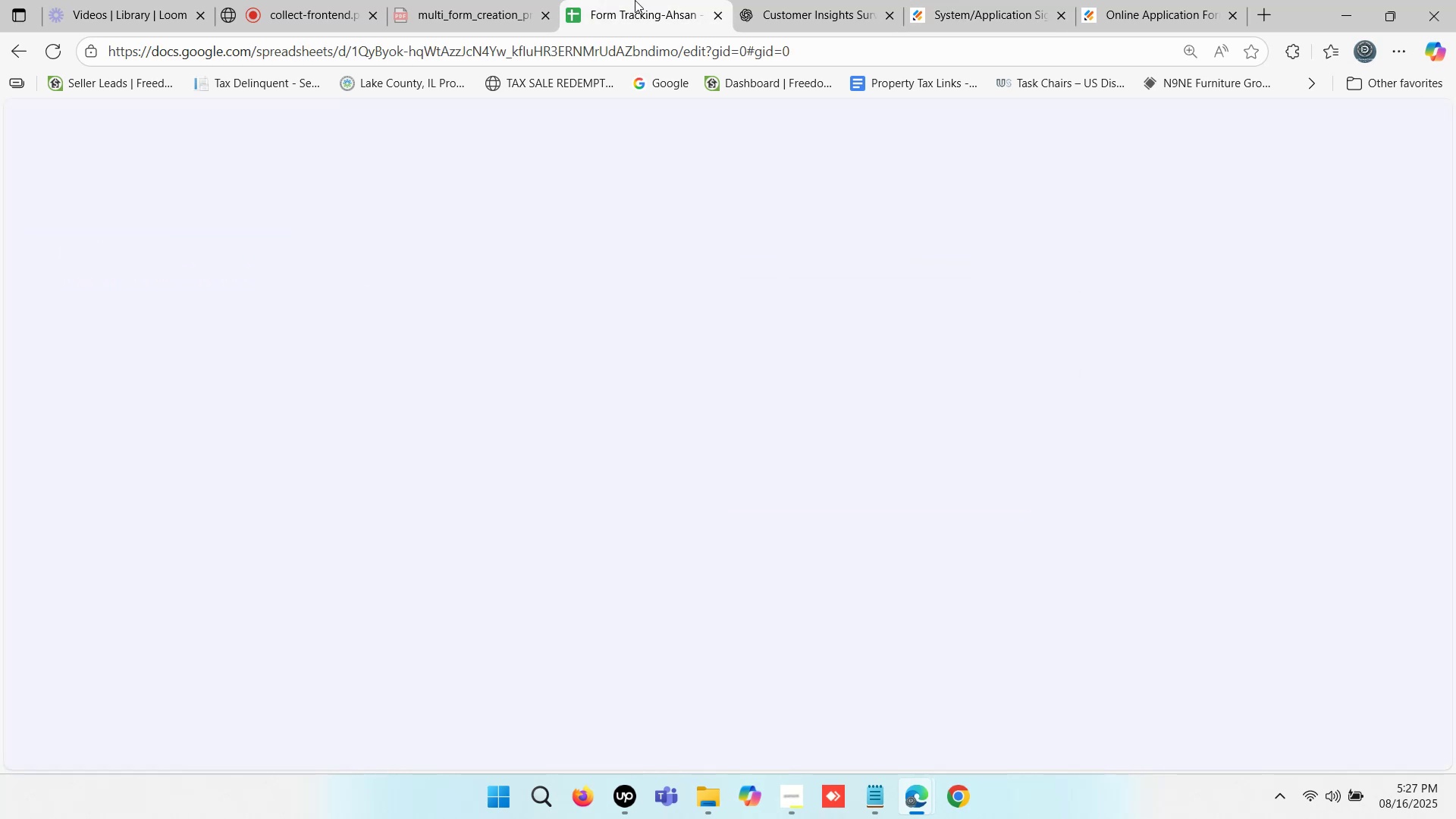 
left_click([635, 0])
 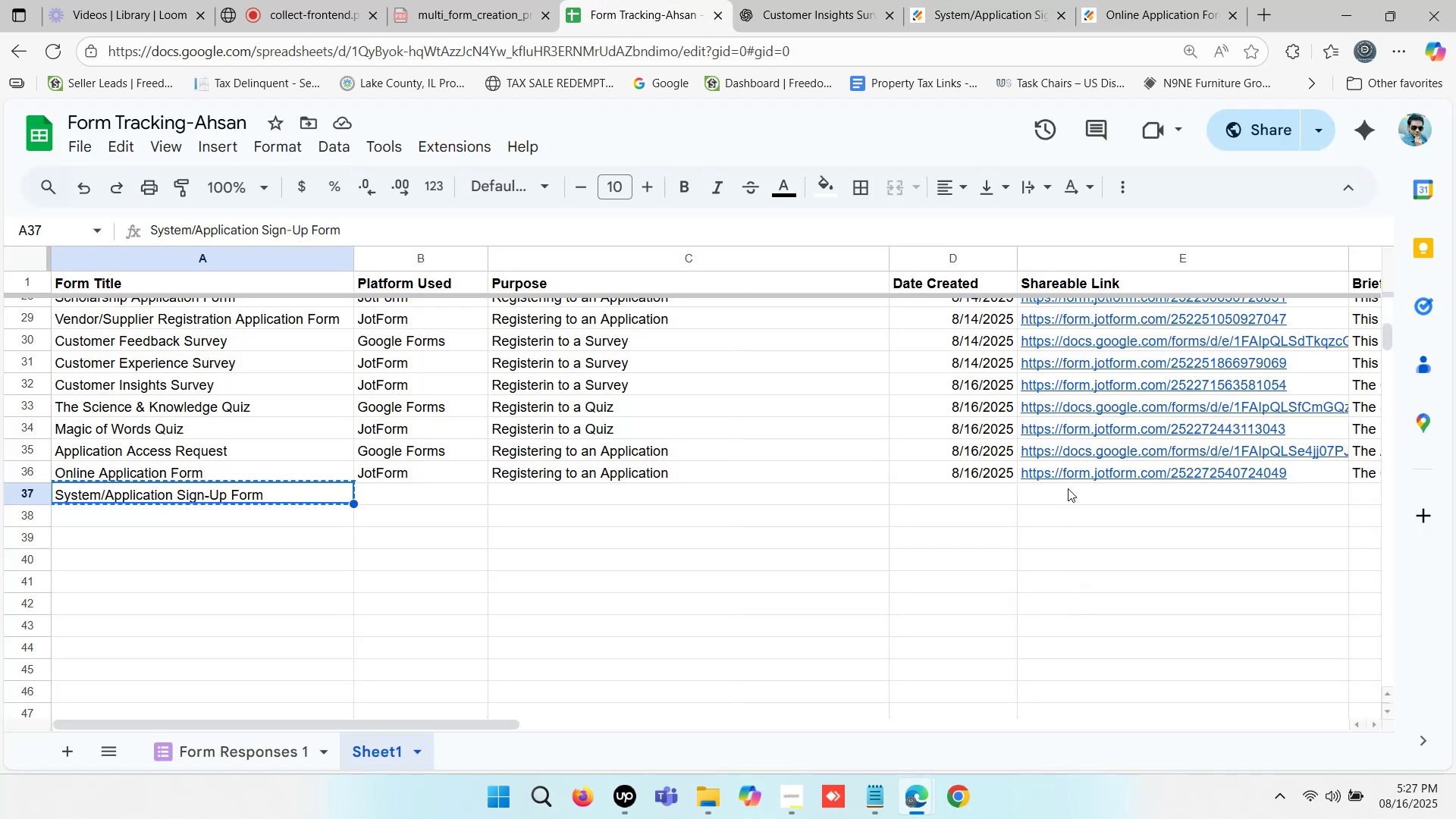 
double_click([1068, 488])
 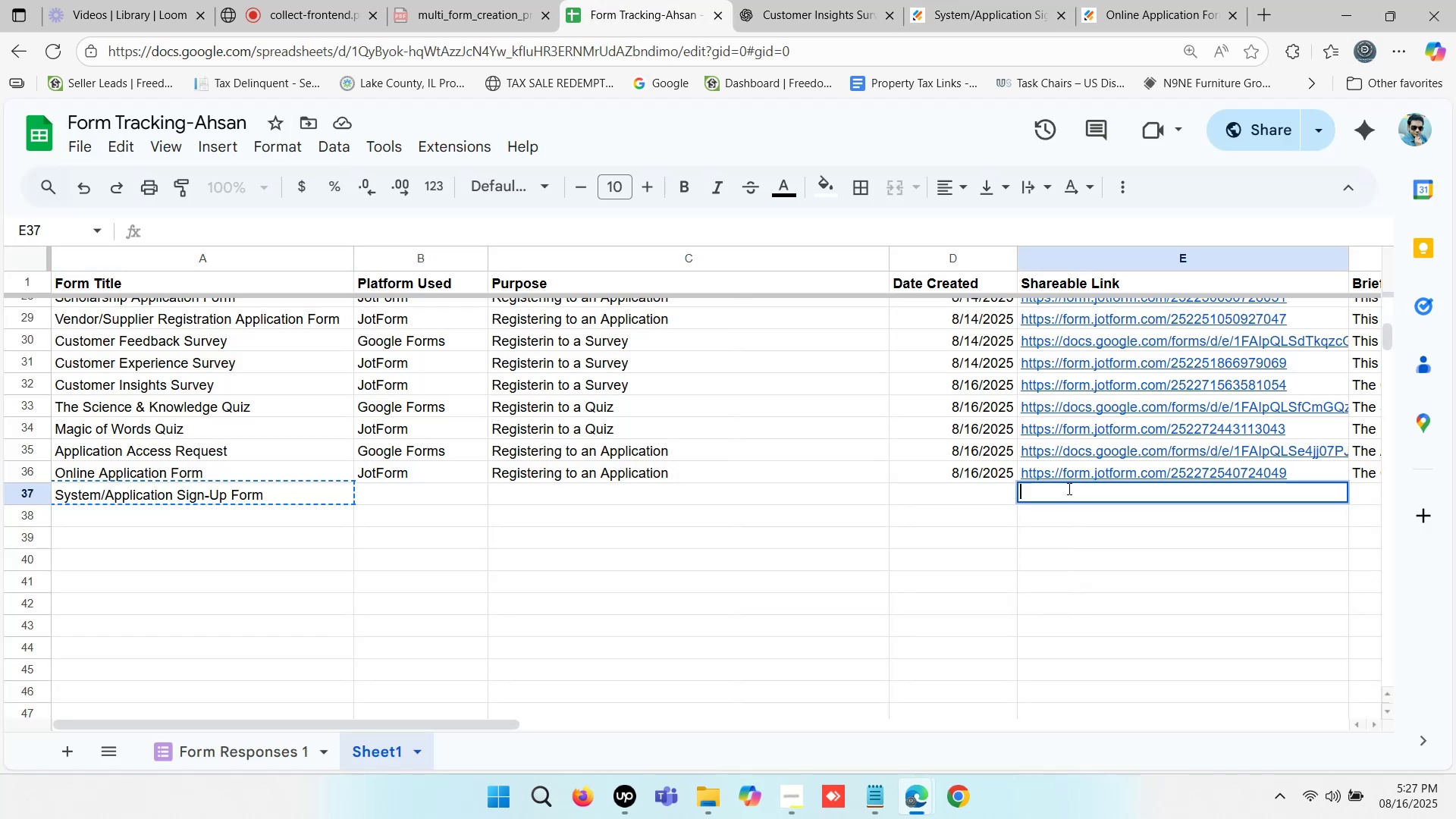 
key(Control+ControlLeft)
 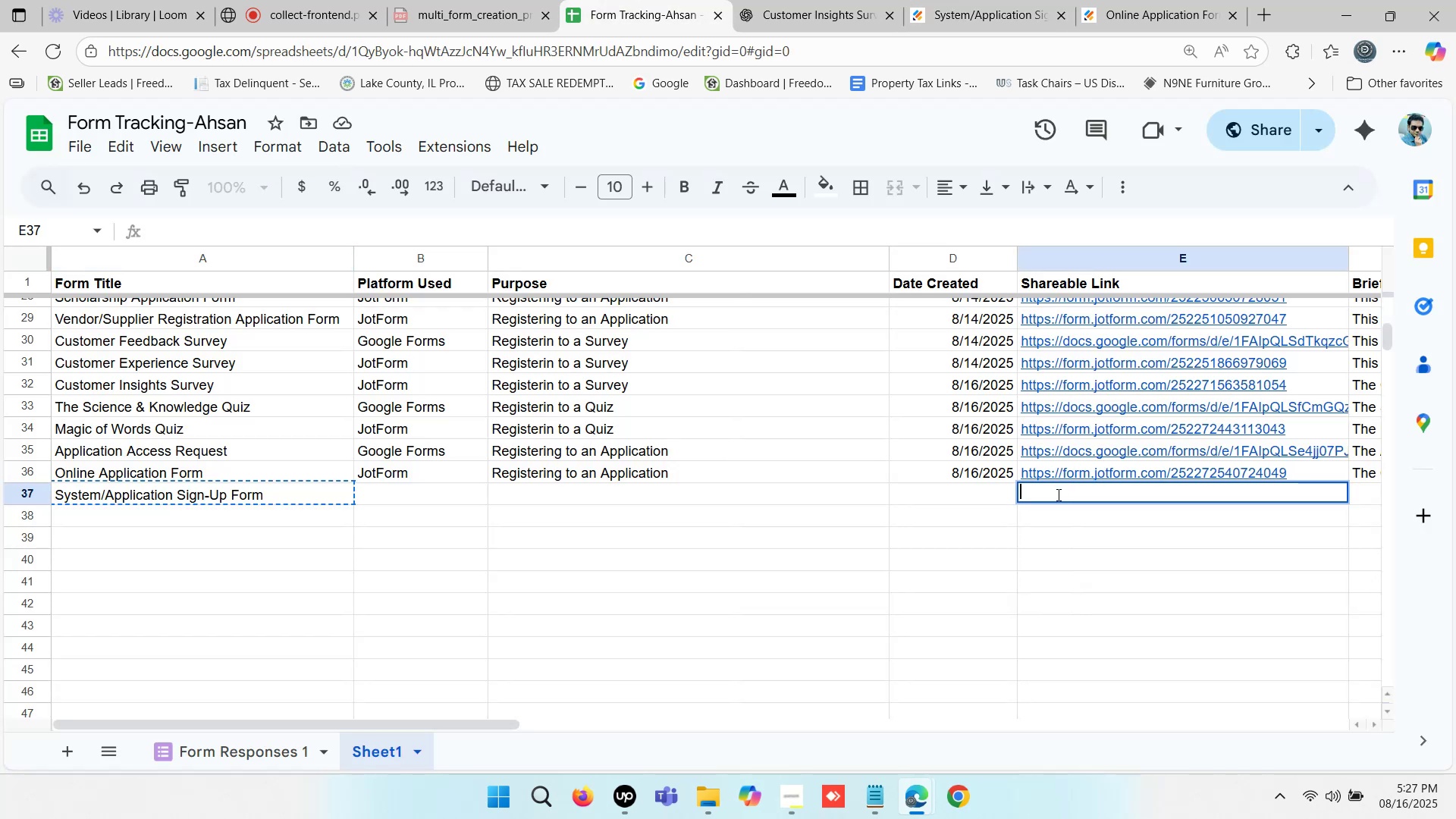 
key(Control+V)
 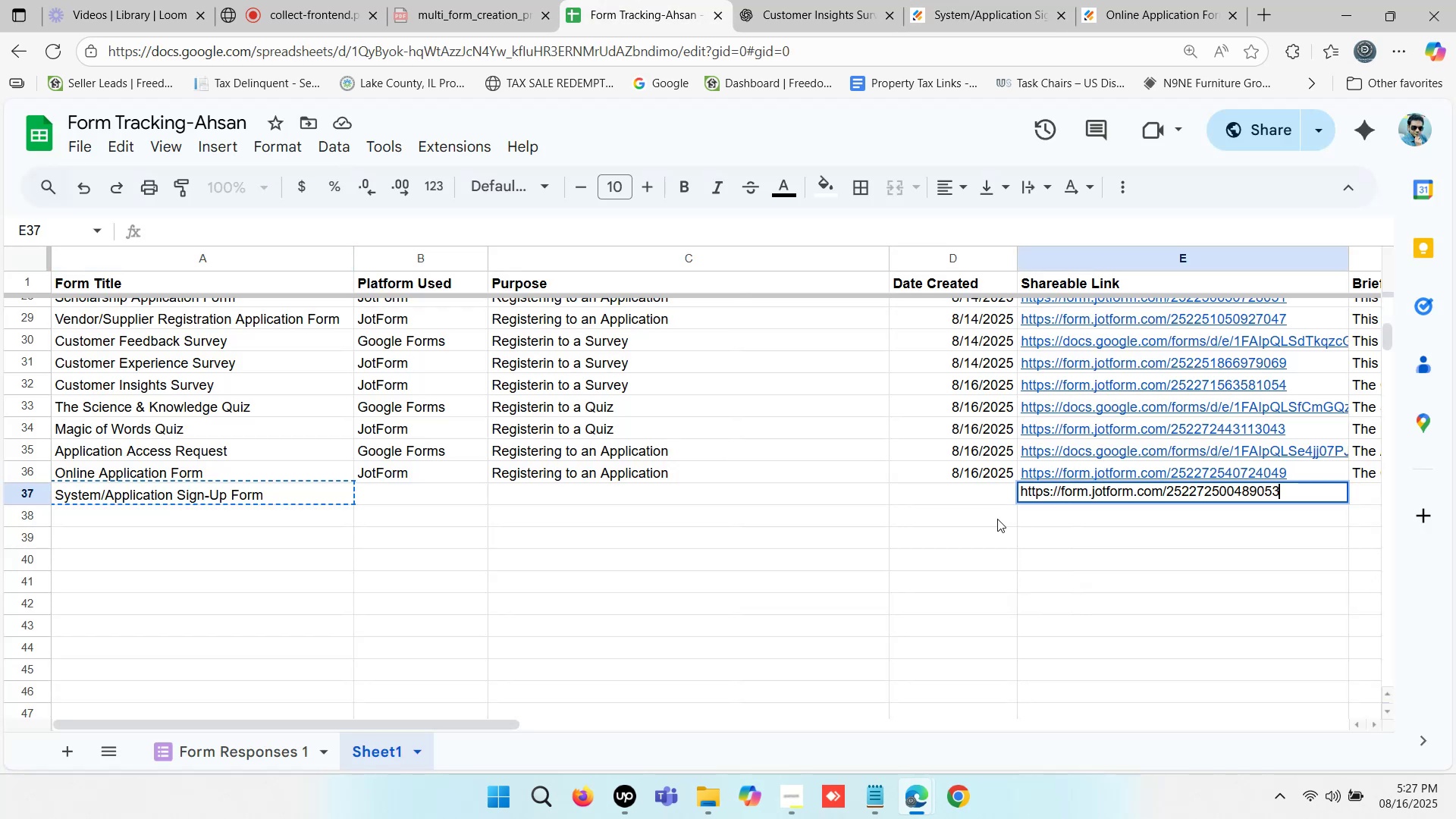 
left_click([997, 519])
 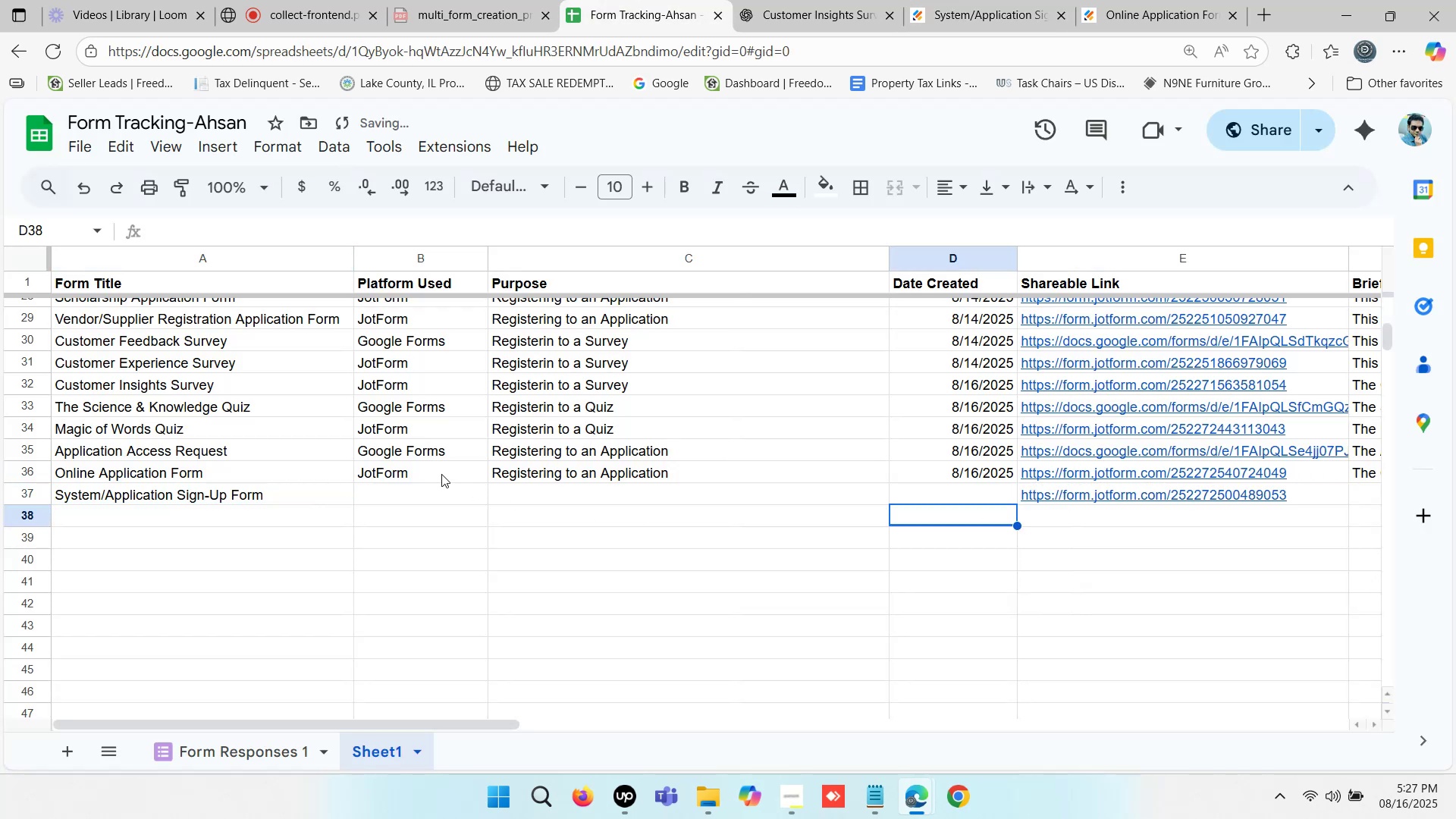 
left_click([441, 474])
 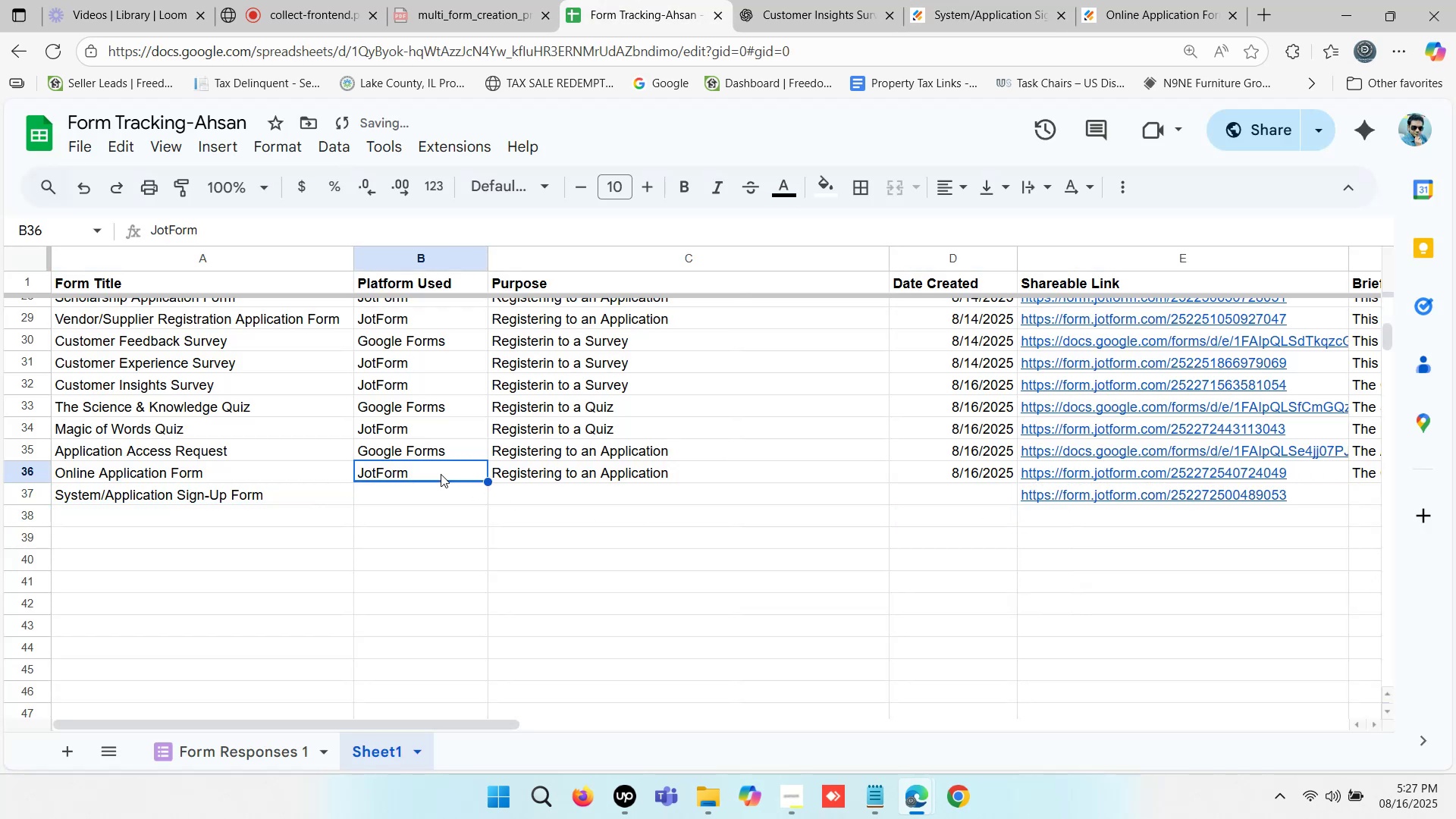 
key(Control+ControlLeft)
 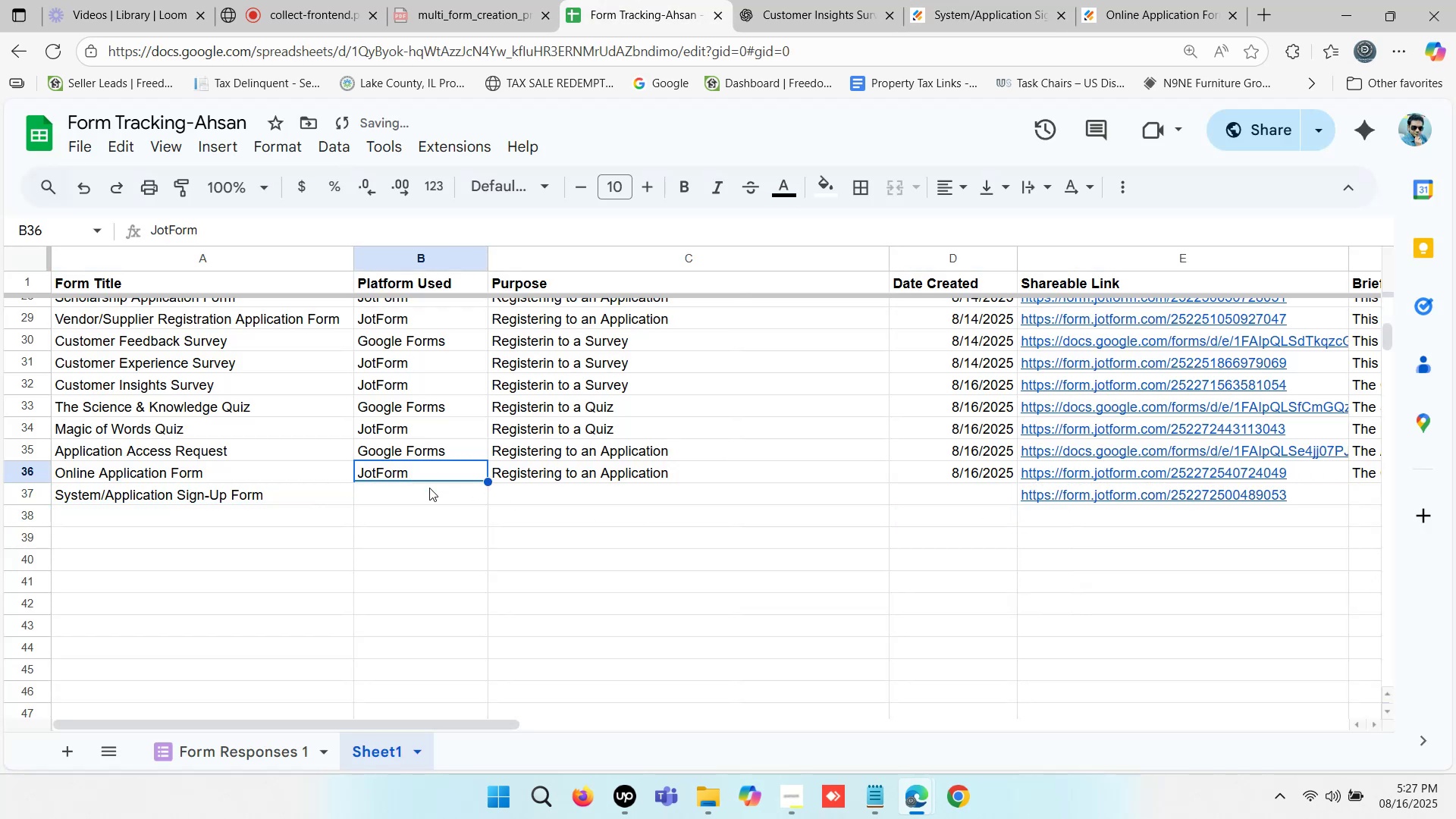 
key(Control+C)
 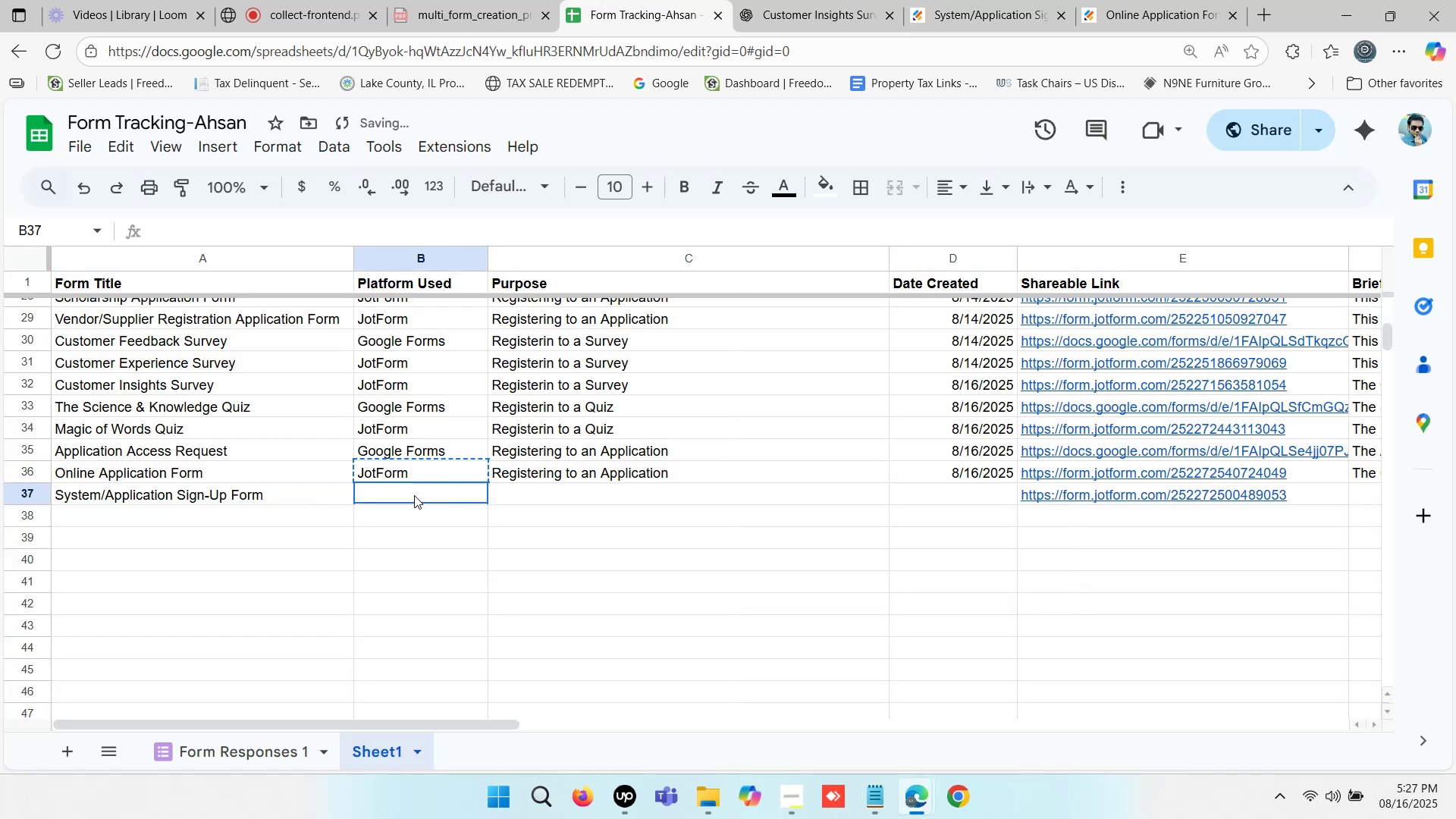 
left_click([414, 495])
 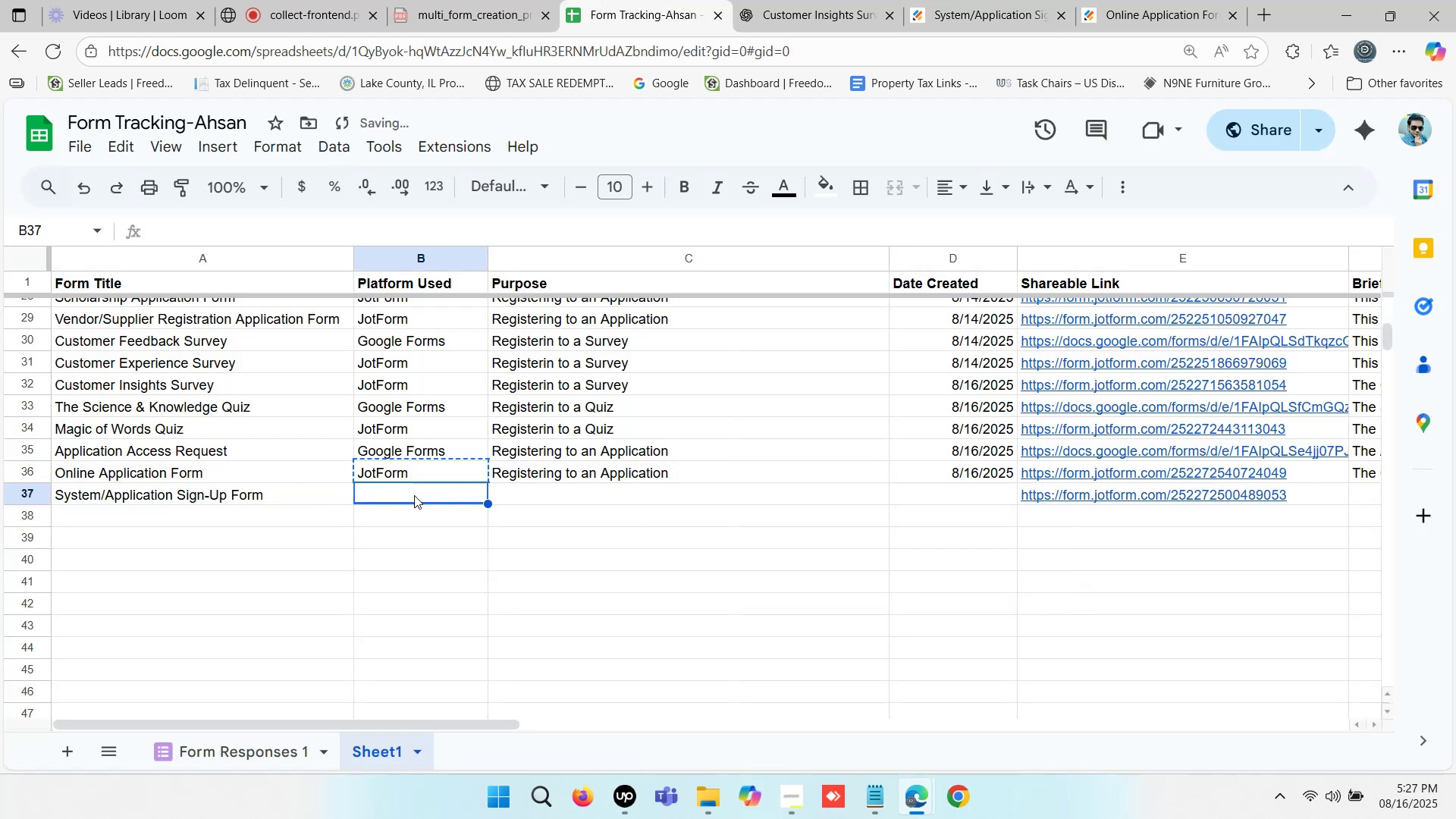 
key(Control+ControlLeft)
 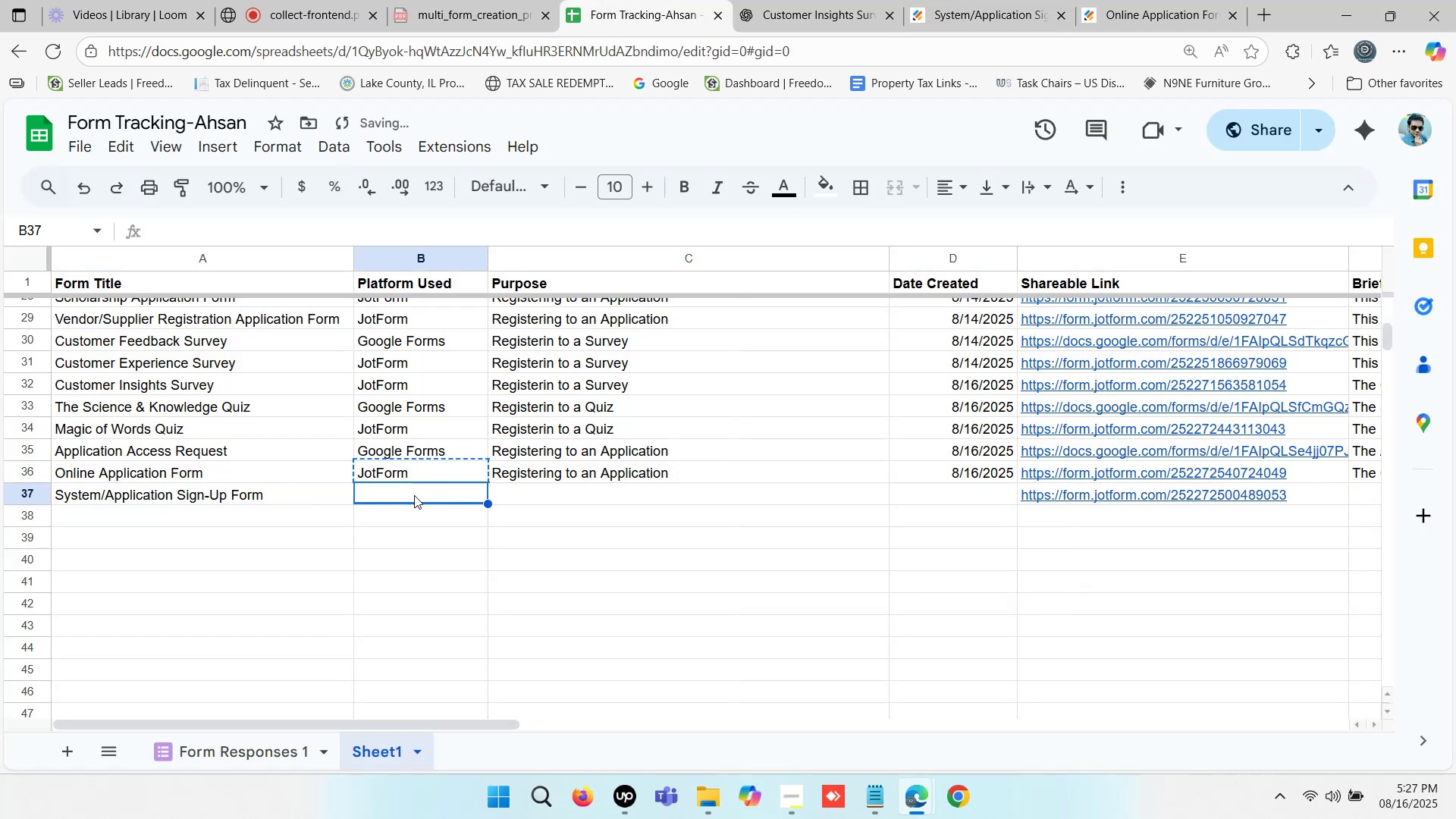 
key(Control+V)
 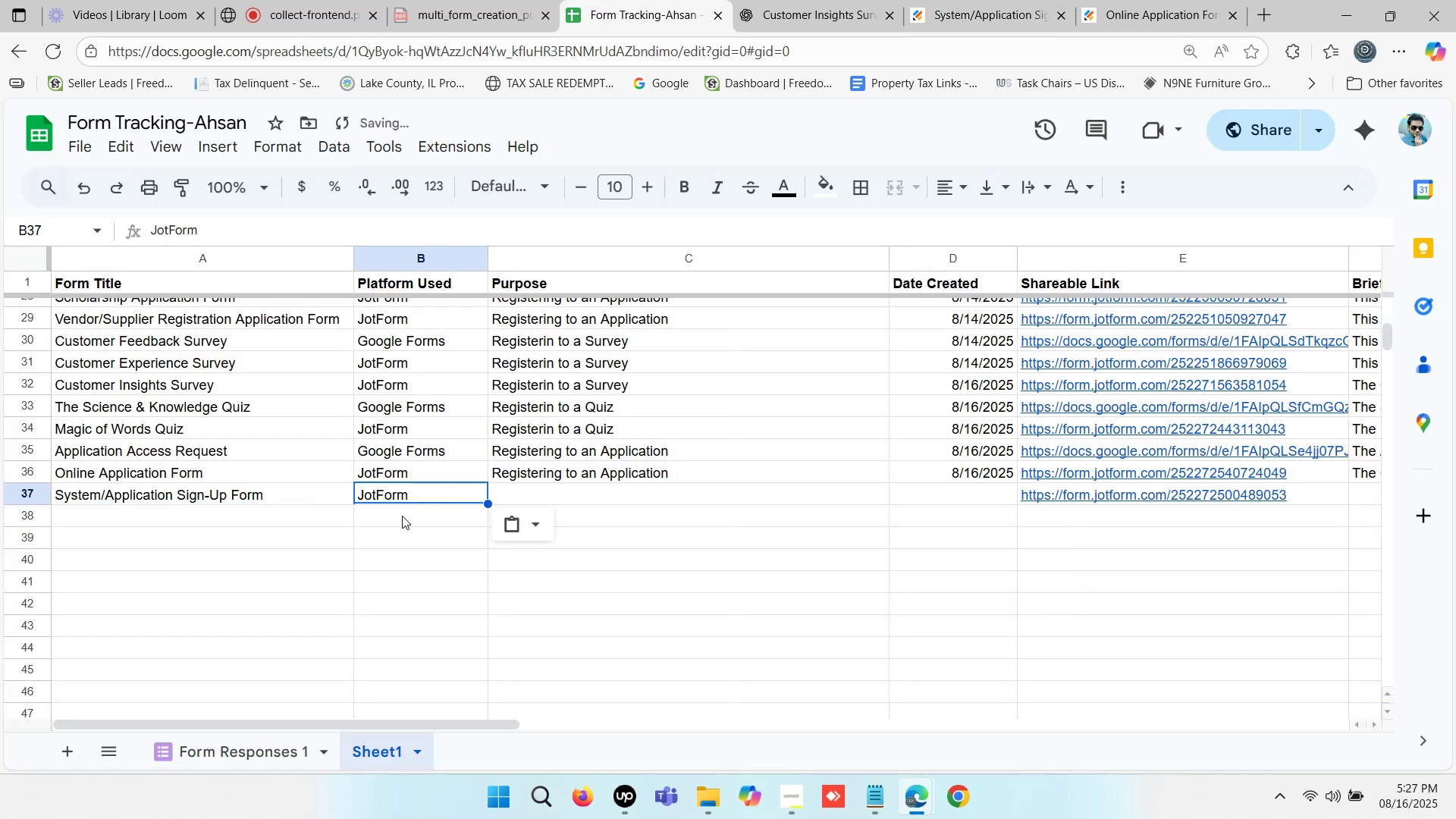 
left_click([402, 516])
 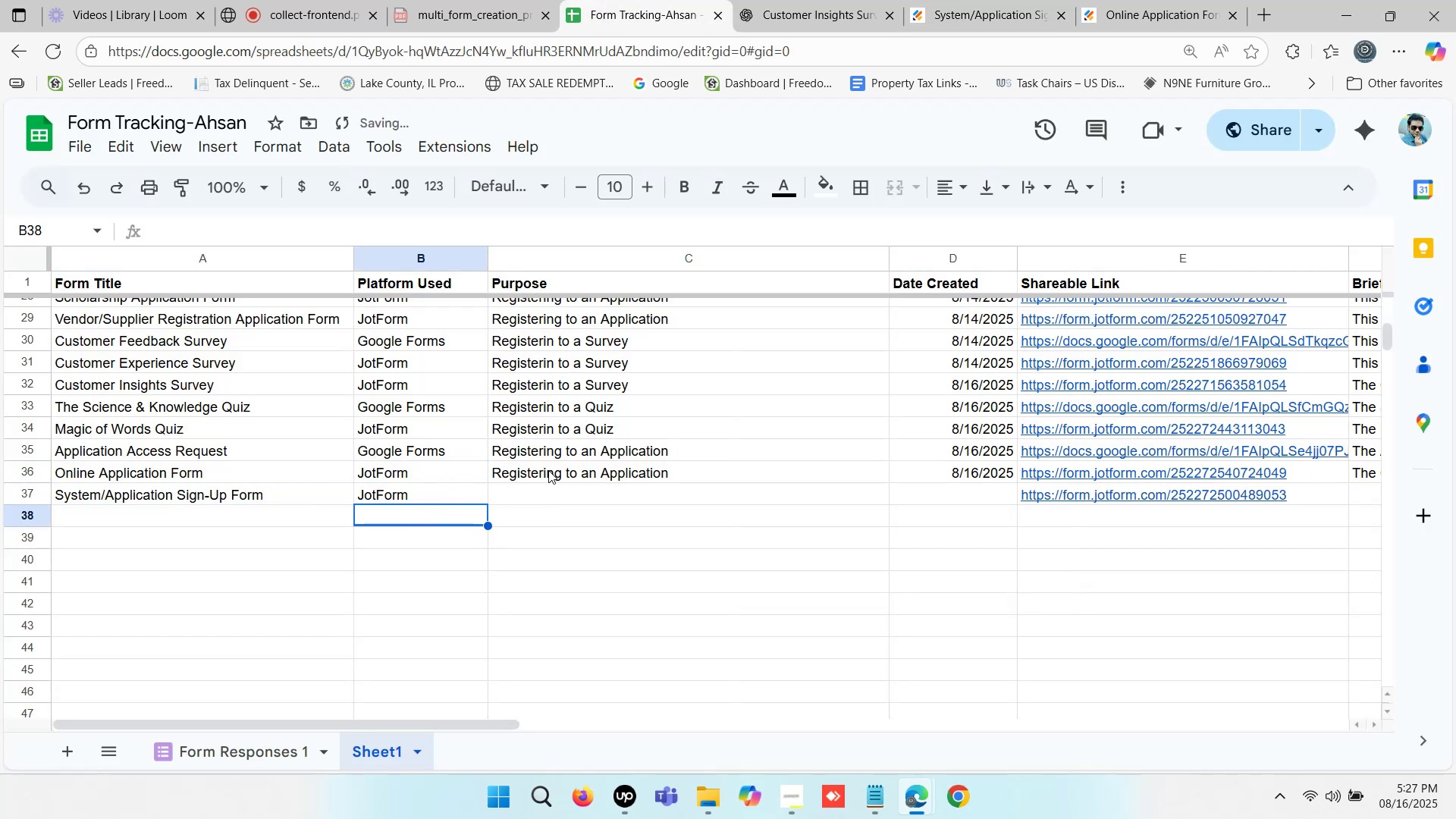 
left_click([549, 469])
 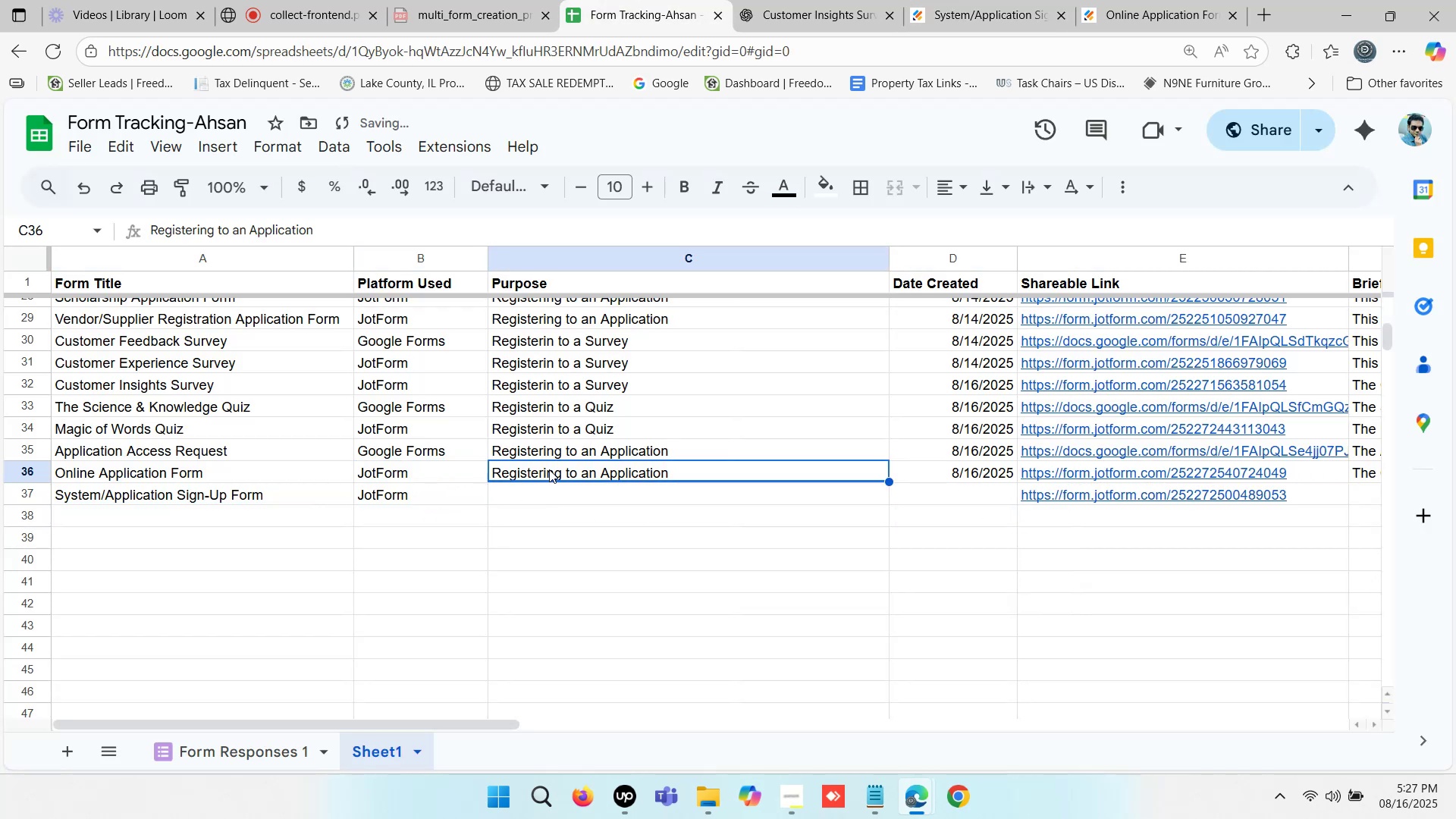 
key(Control+ControlLeft)
 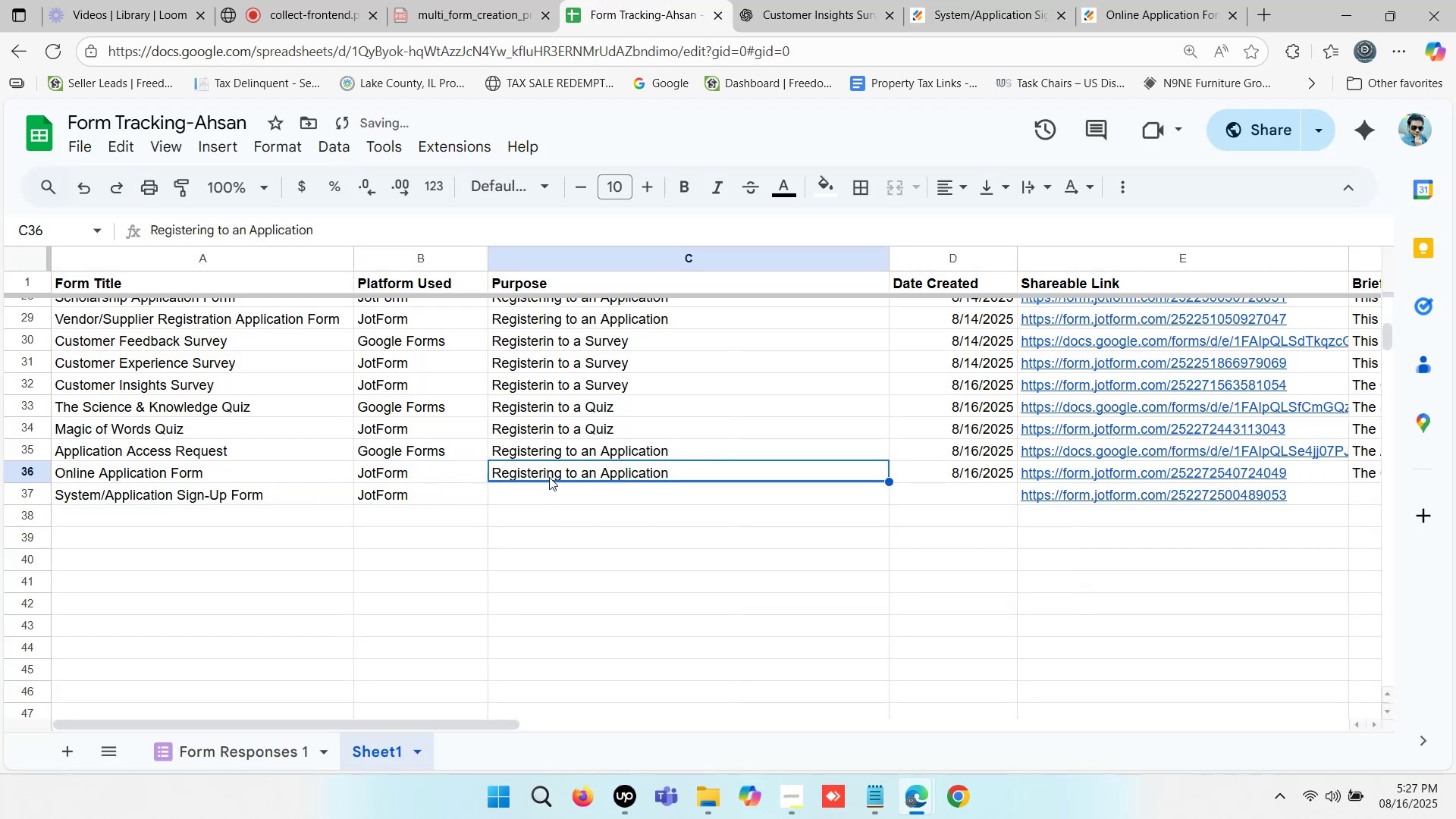 
key(Control+C)
 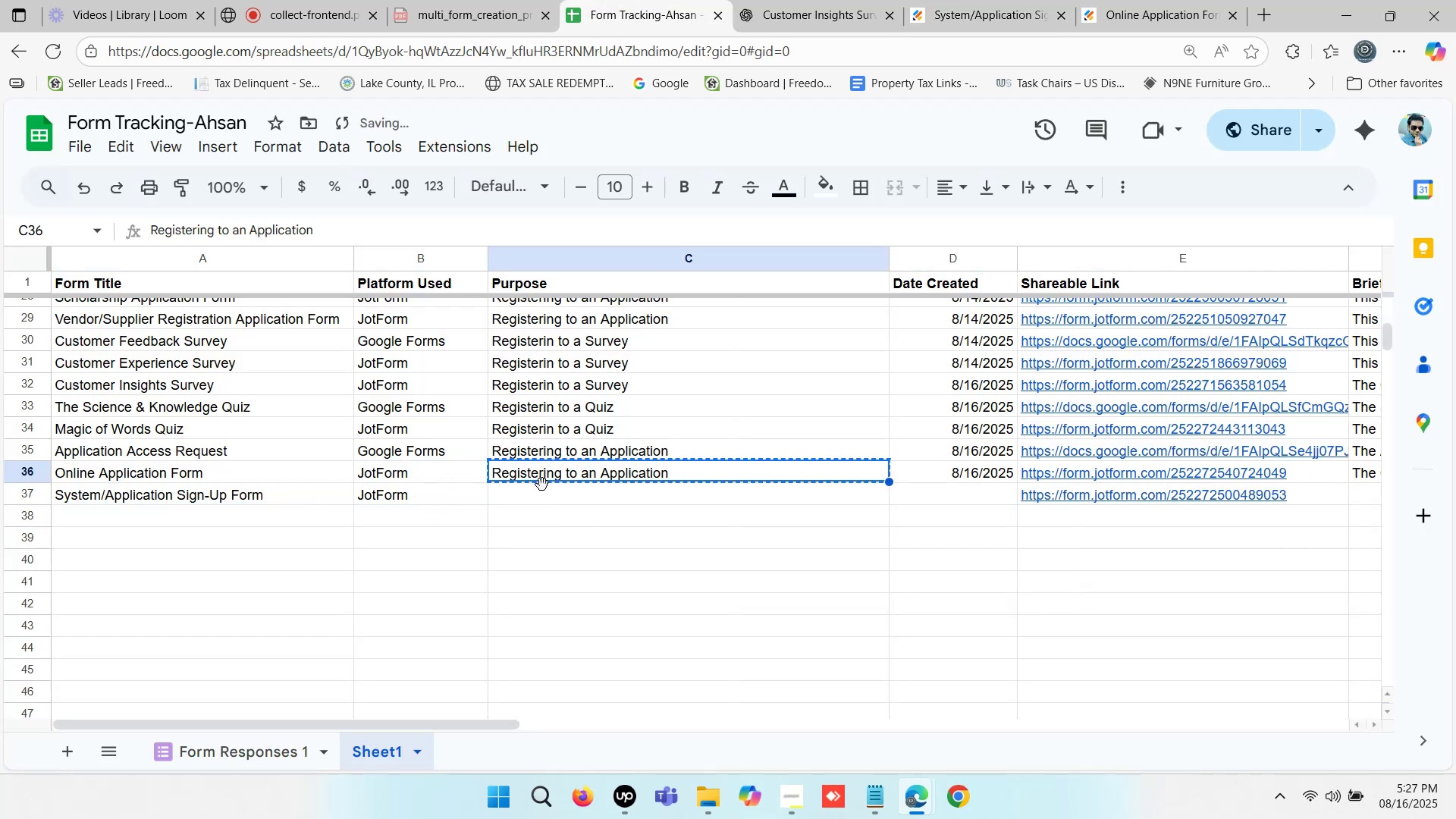 
left_click([542, 485])
 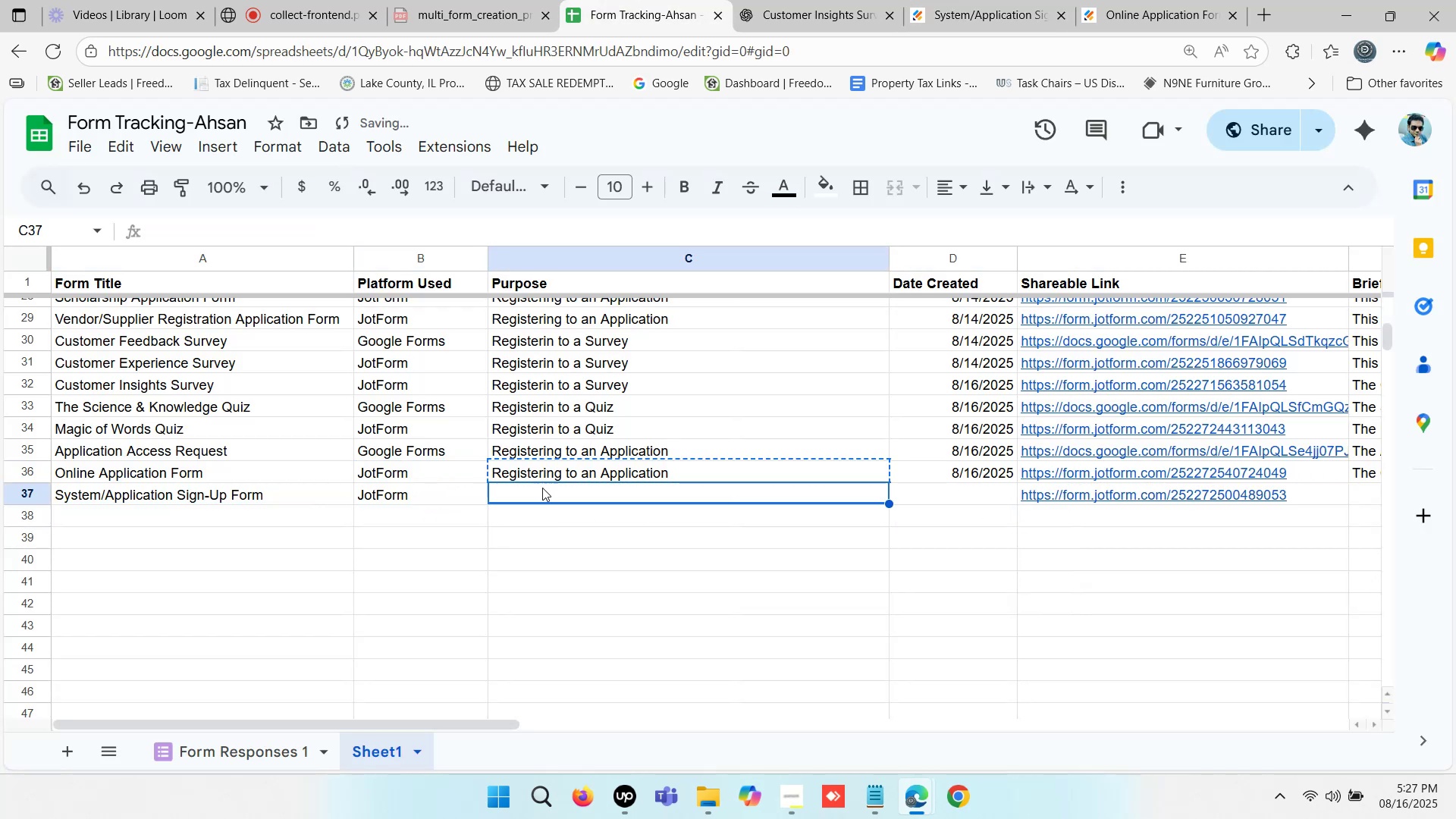 
key(Control+ControlLeft)
 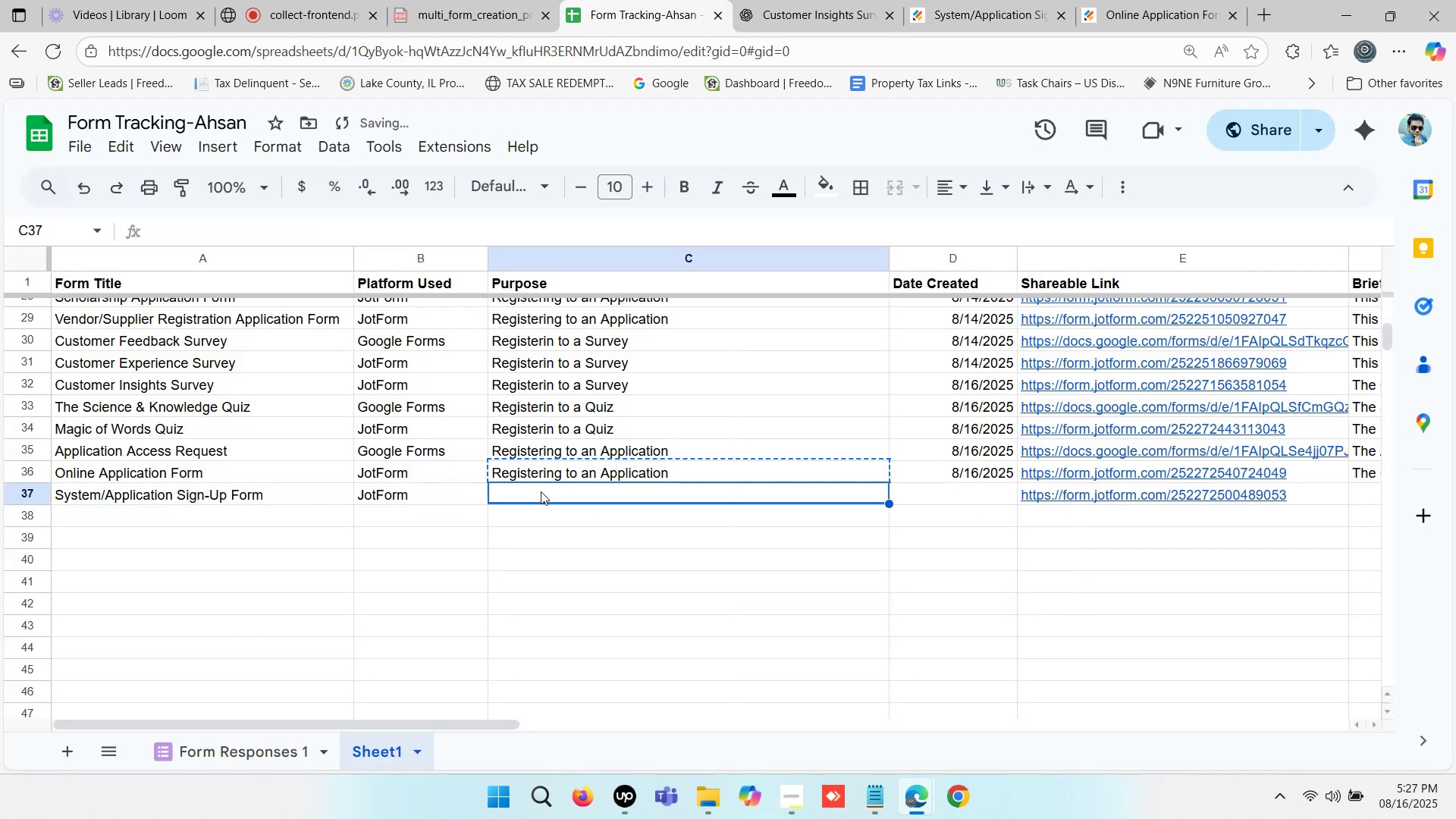 
key(Control+V)
 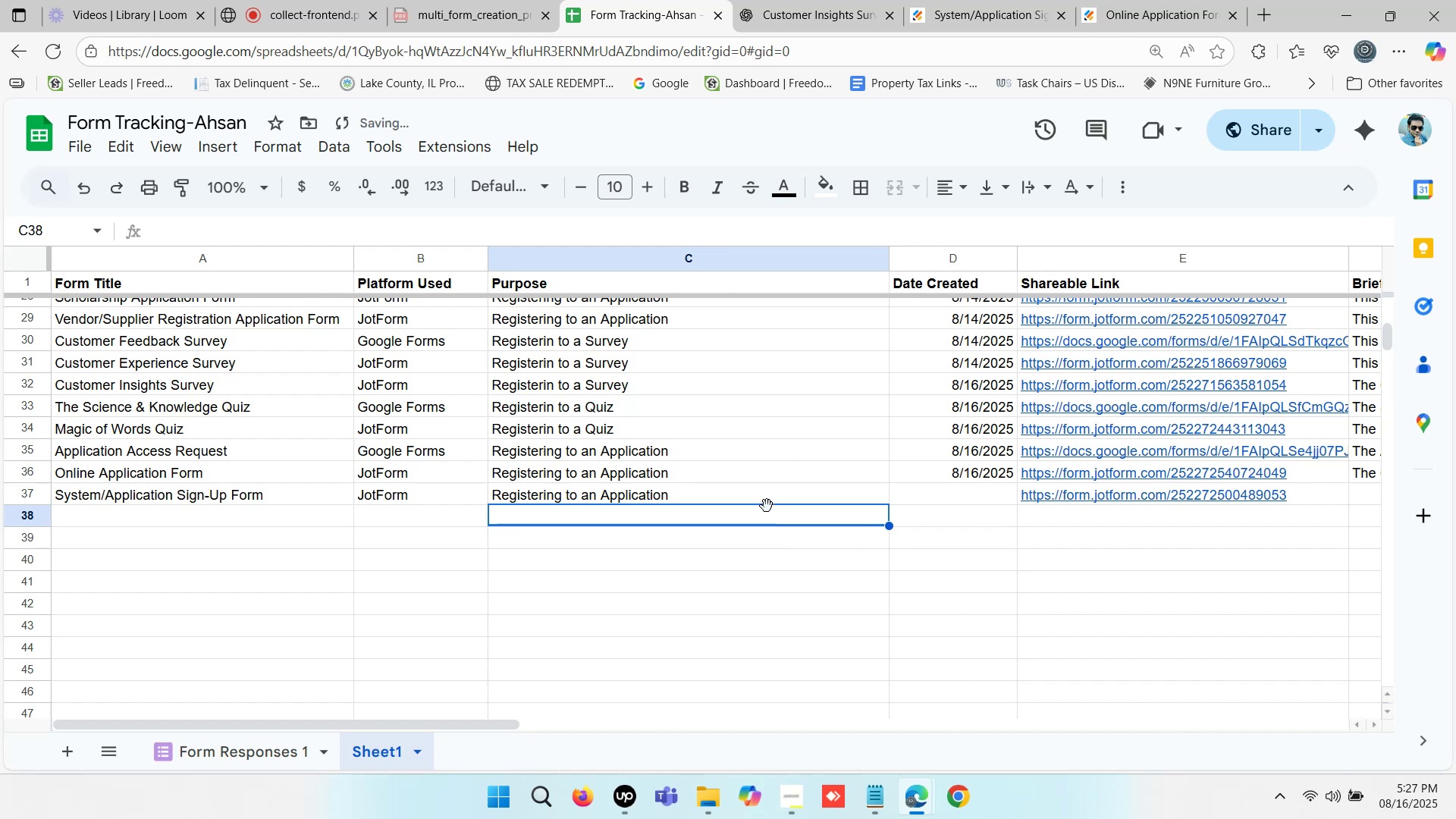 
left_click([766, 499])
 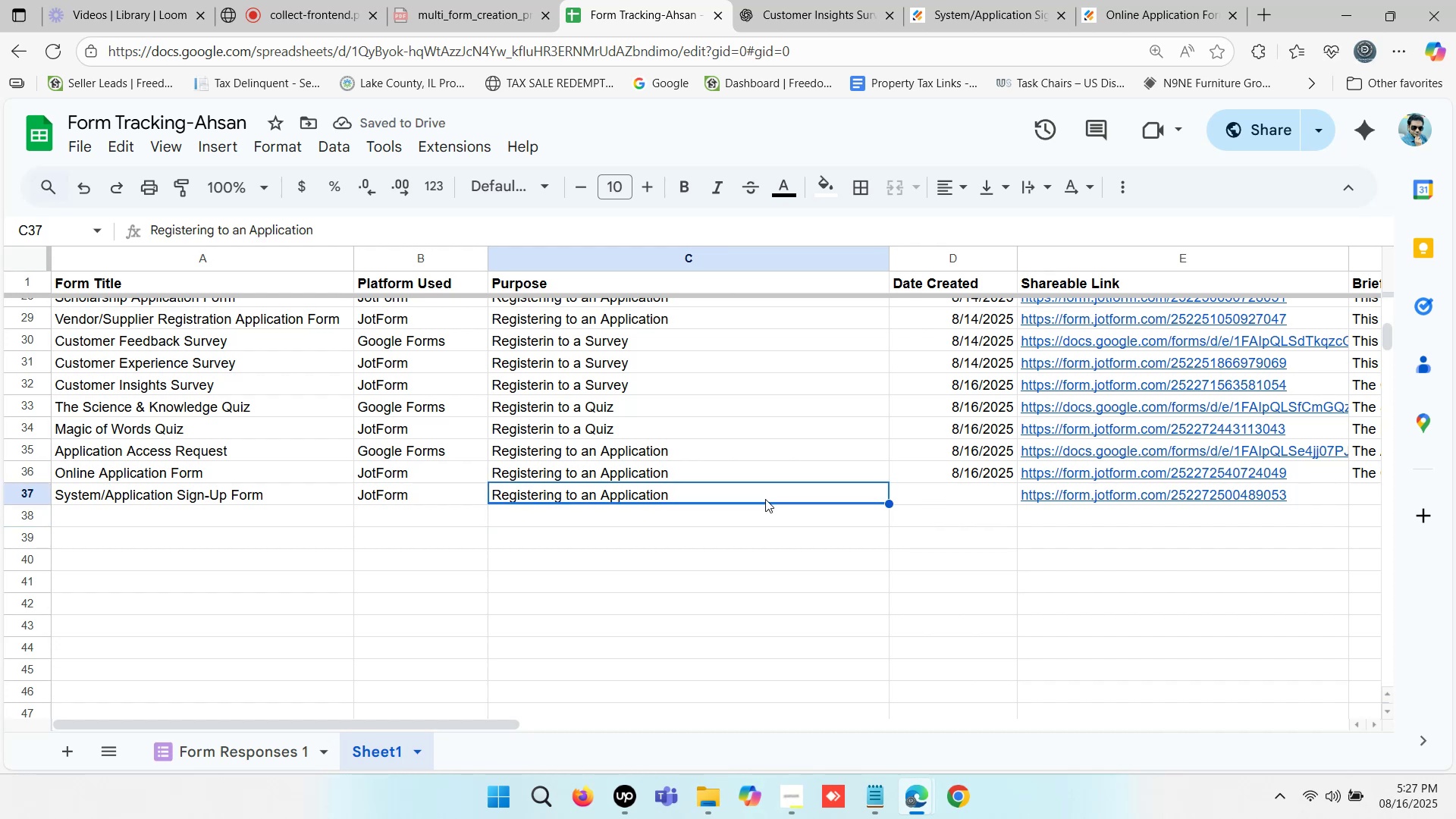 
left_click([905, 549])
 